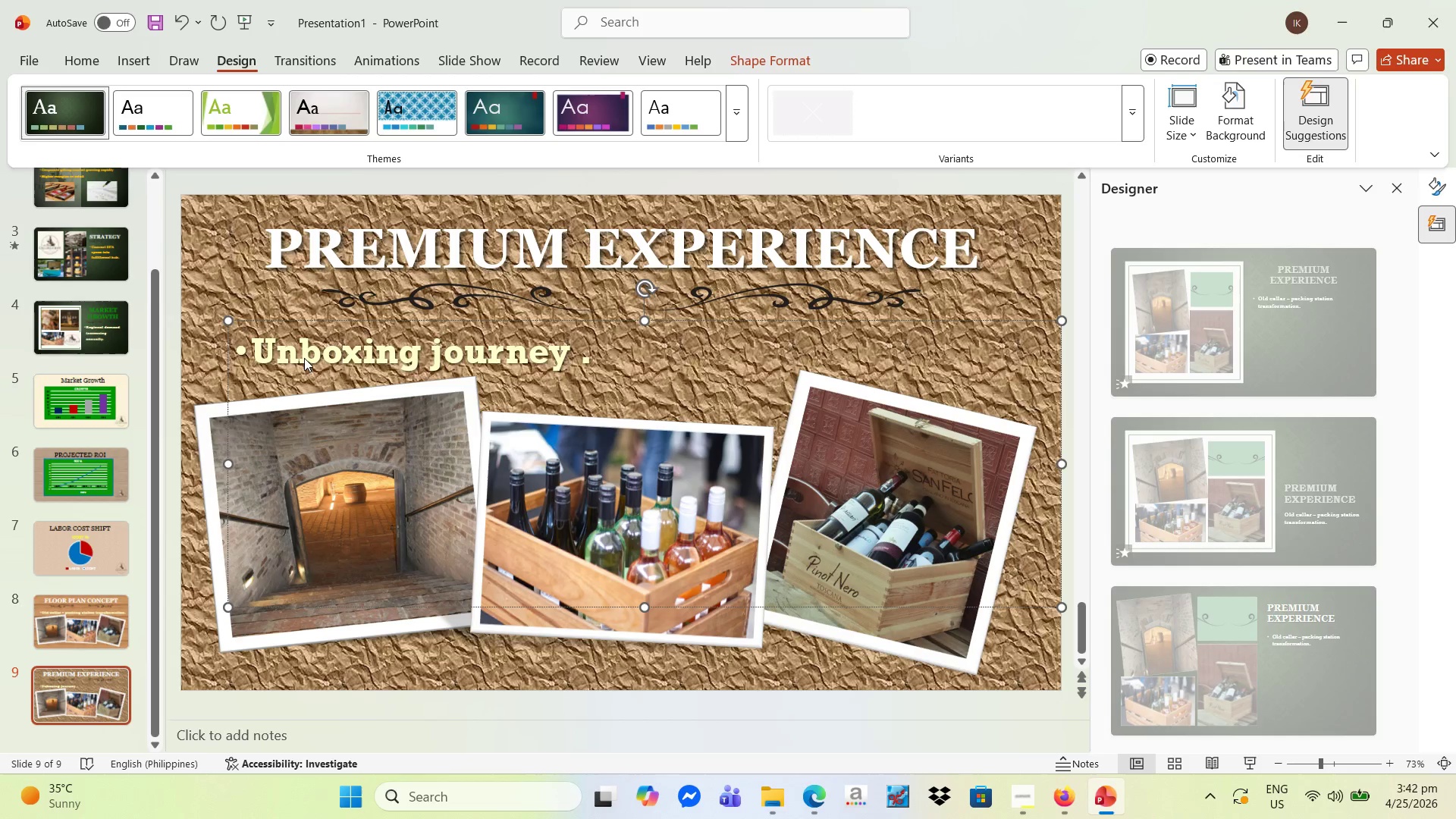 
key(Control+Shift+7)
 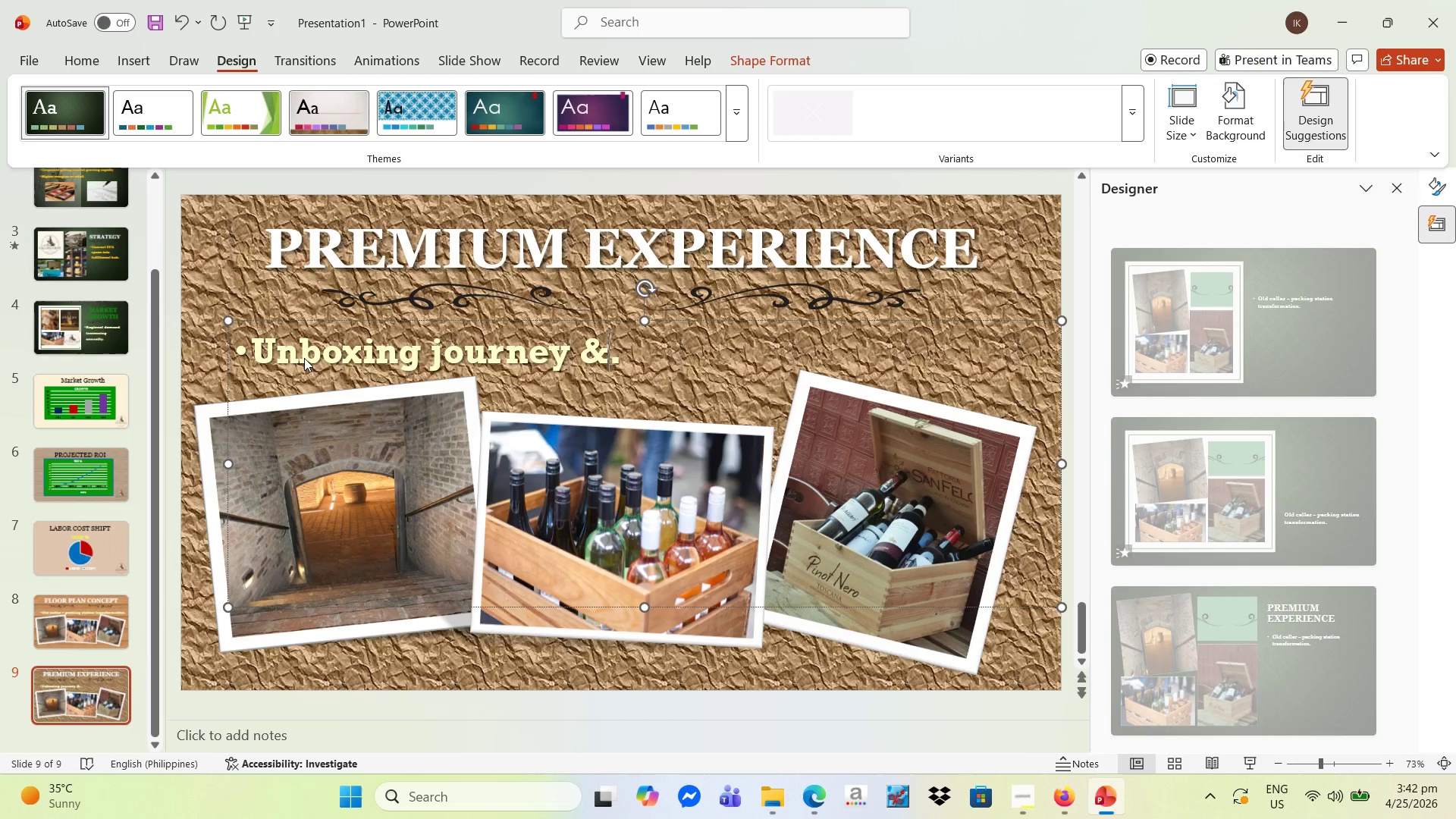 
type( subscription)
 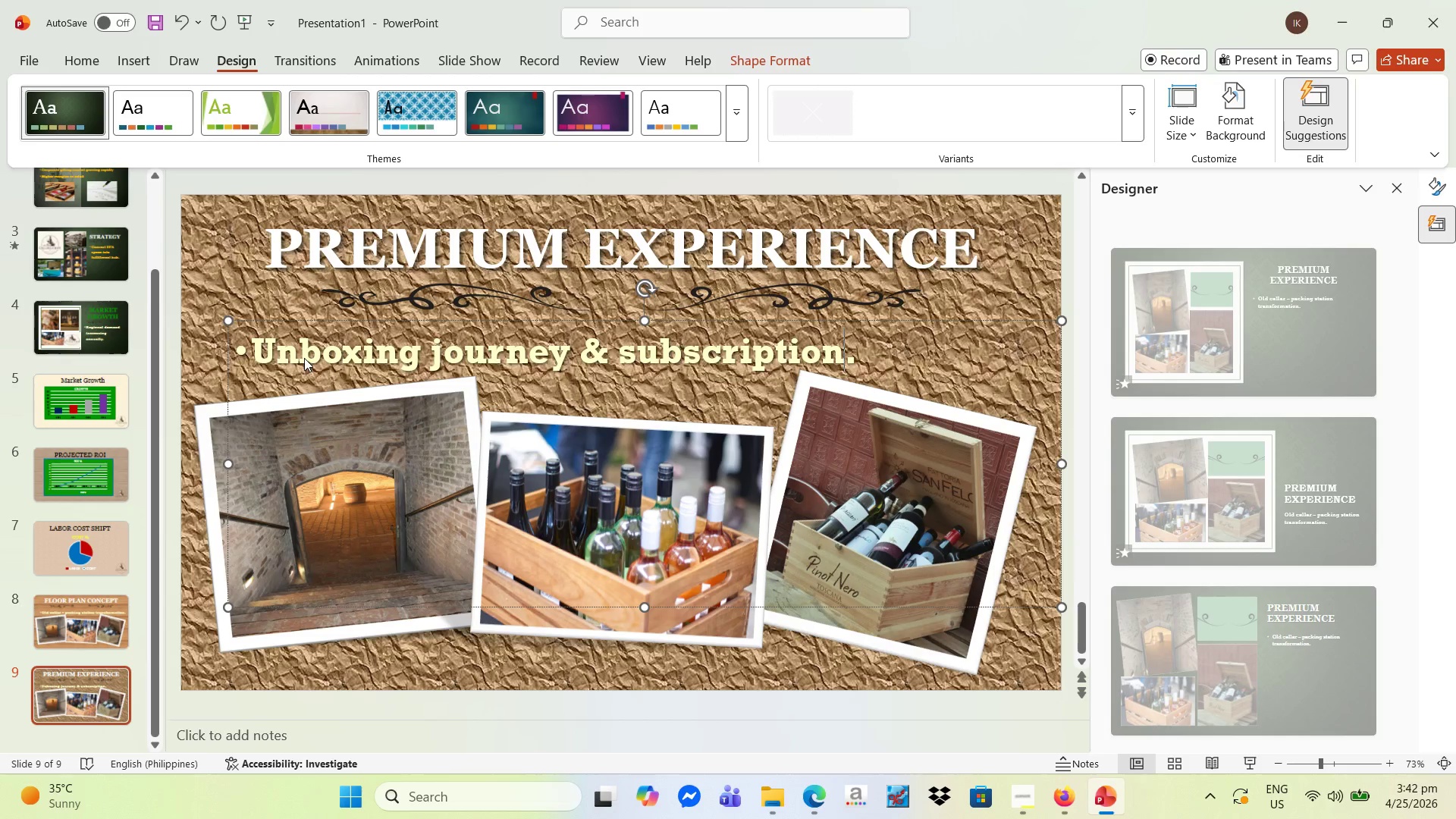 
type( model)
 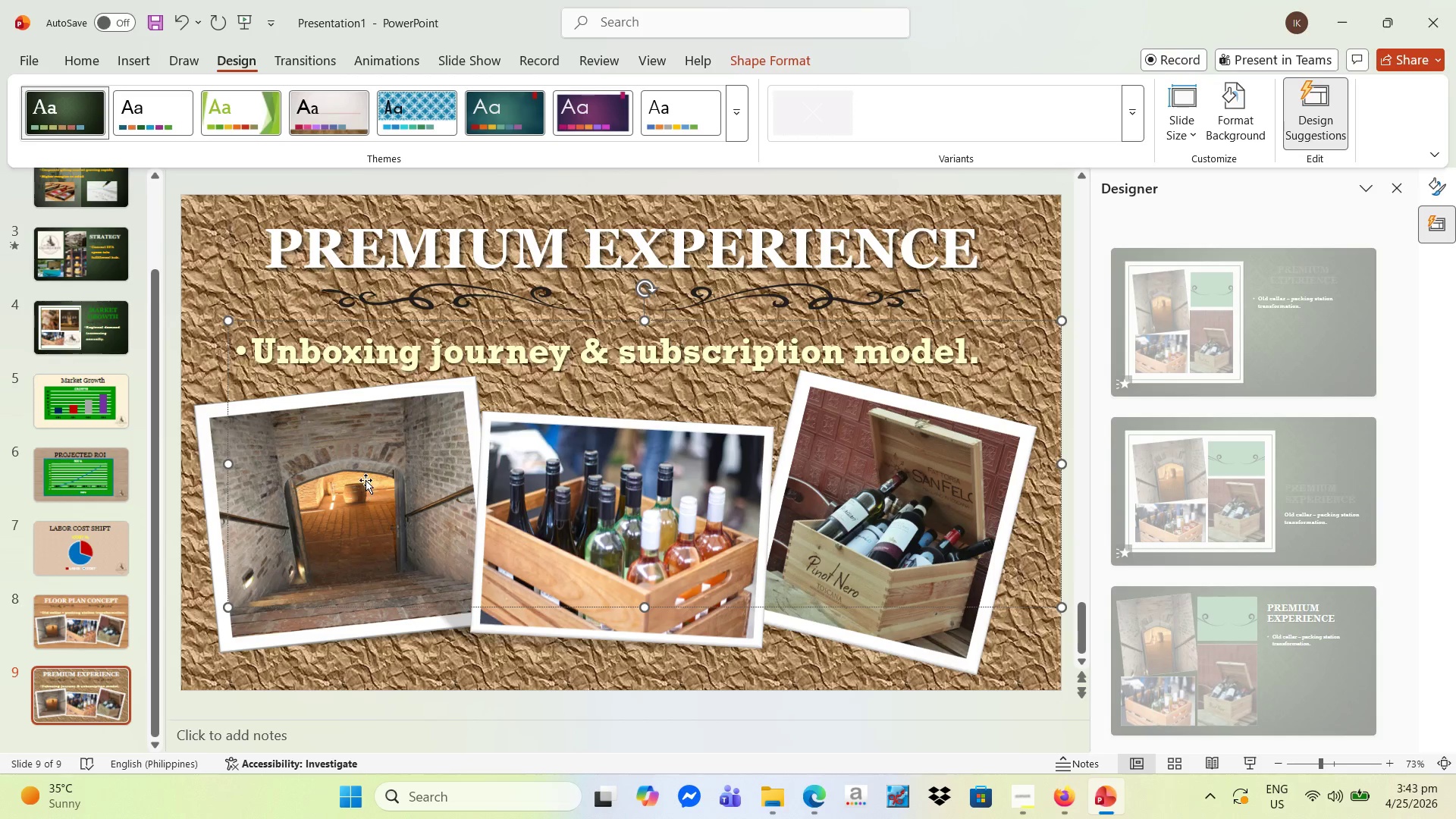 
left_click([356, 482])
 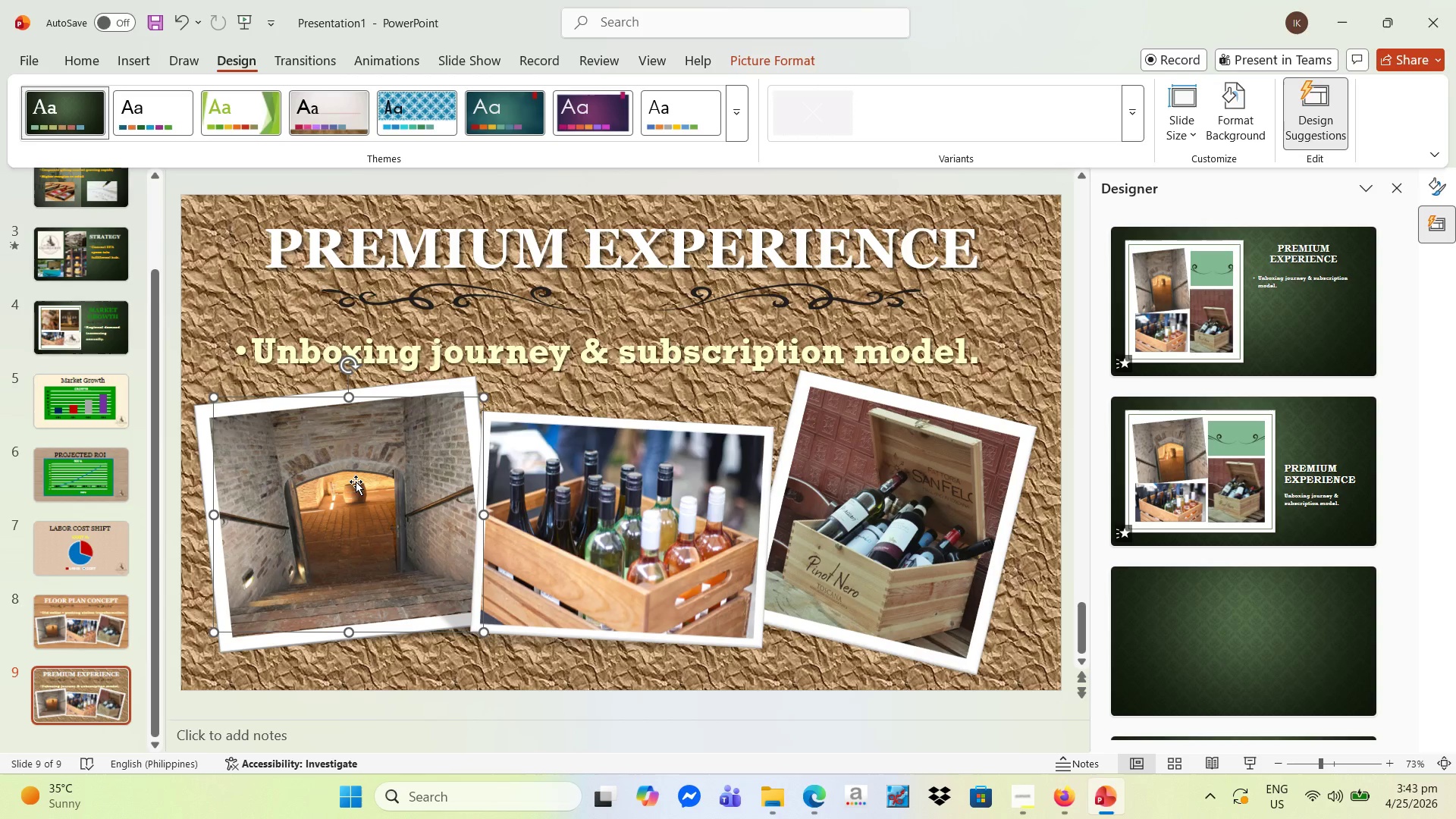 
key(Delete)
 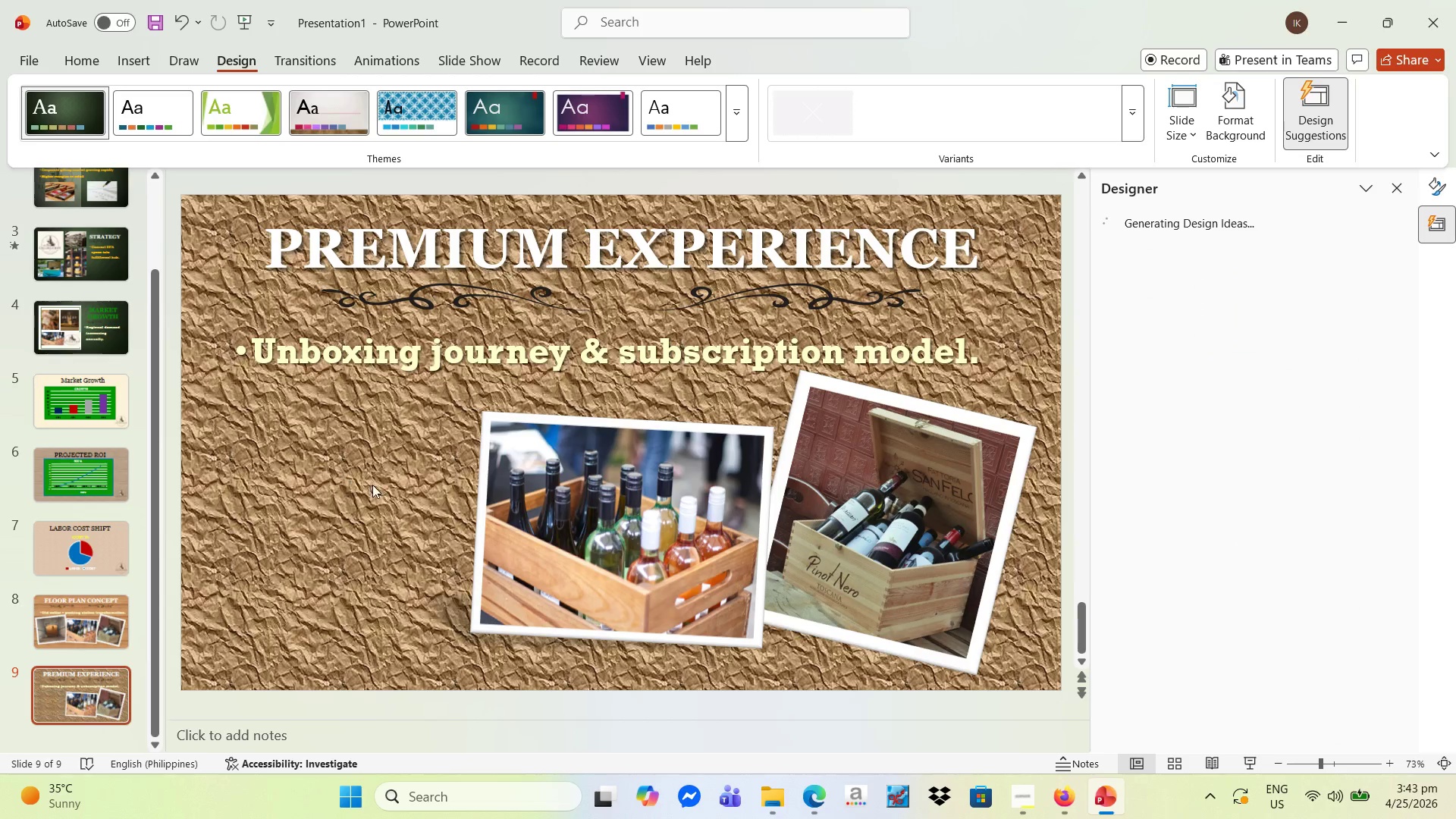 
left_click([535, 518])
 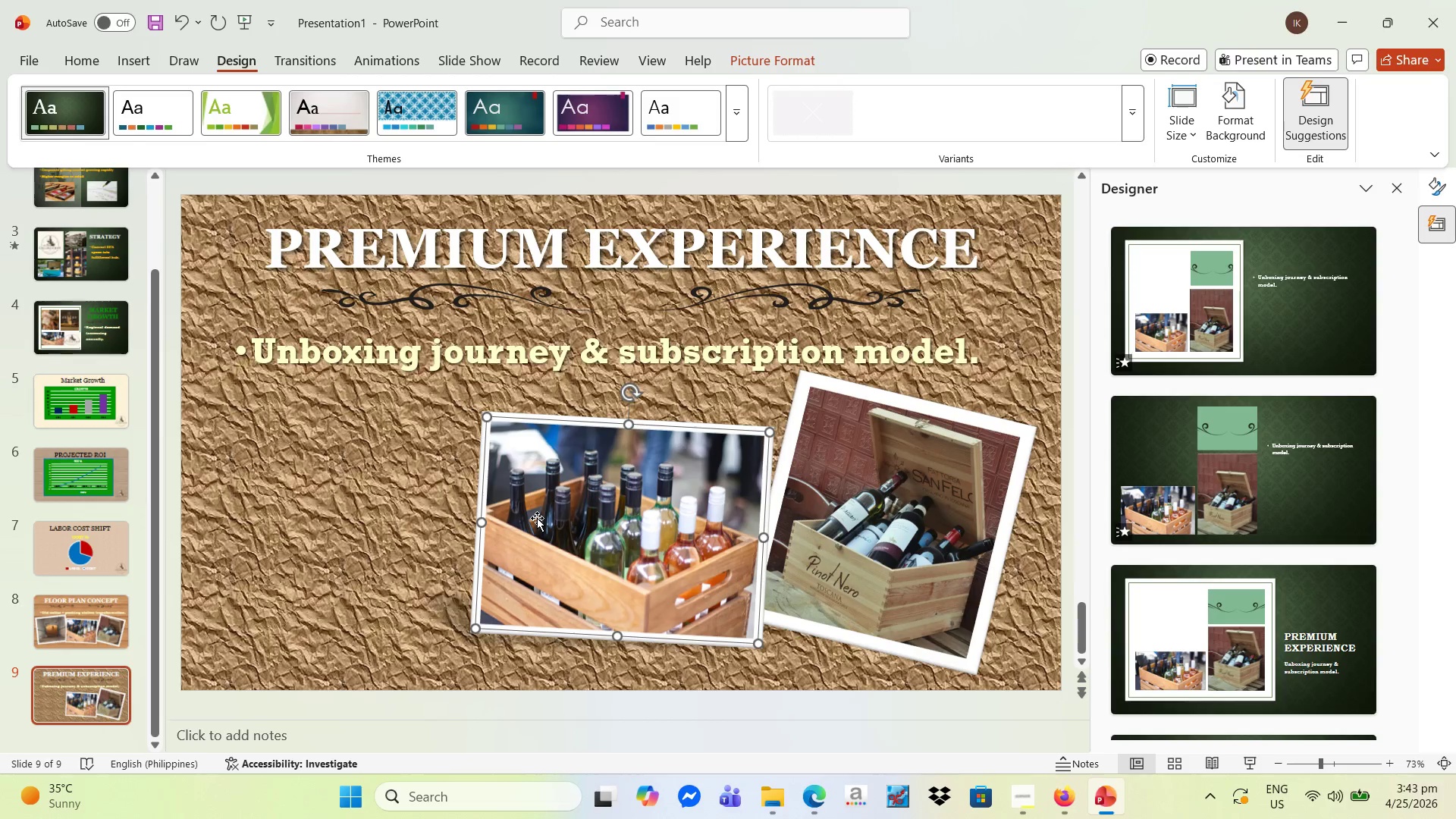 
key(Delete)
 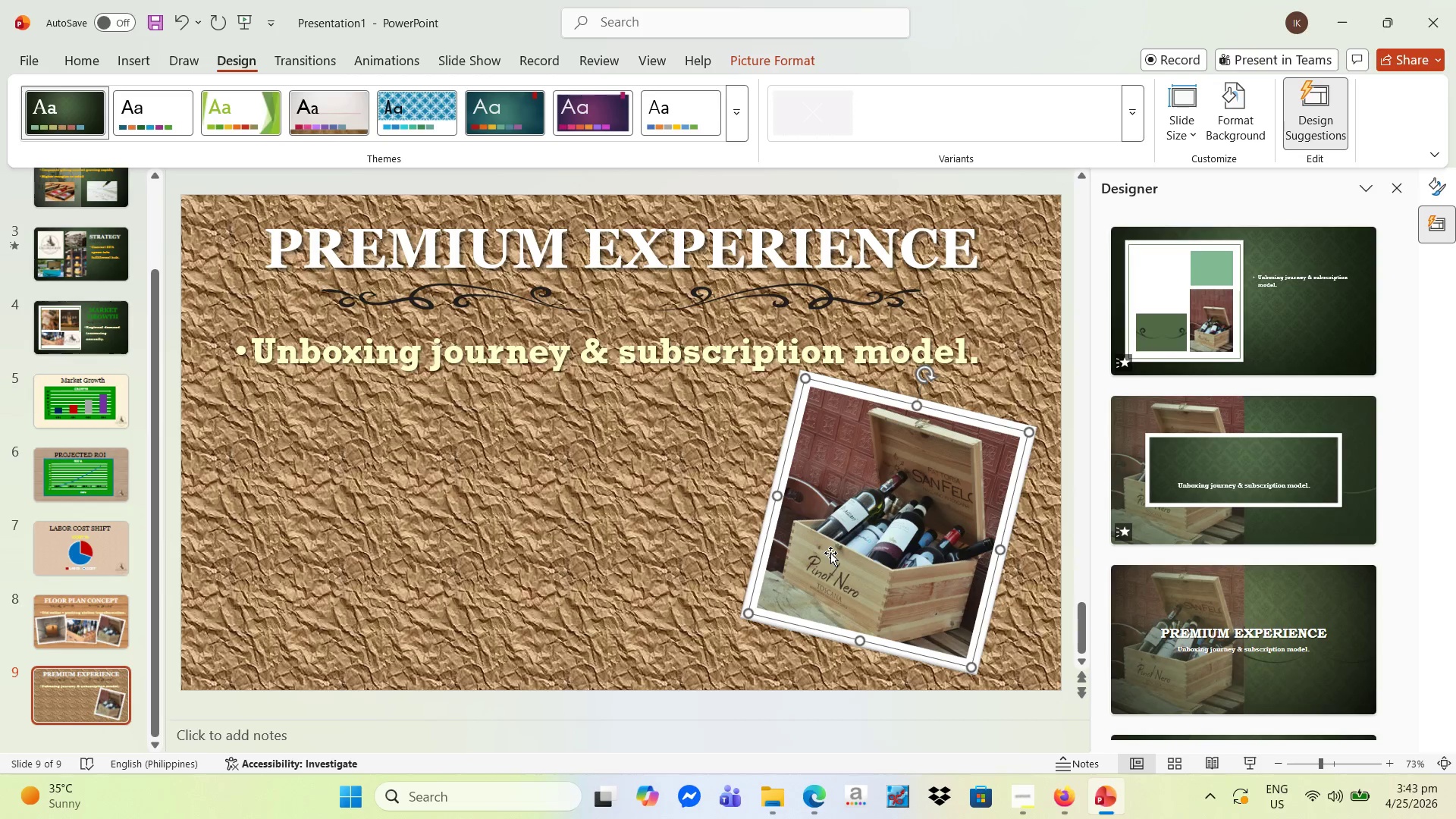 
key(Delete)
 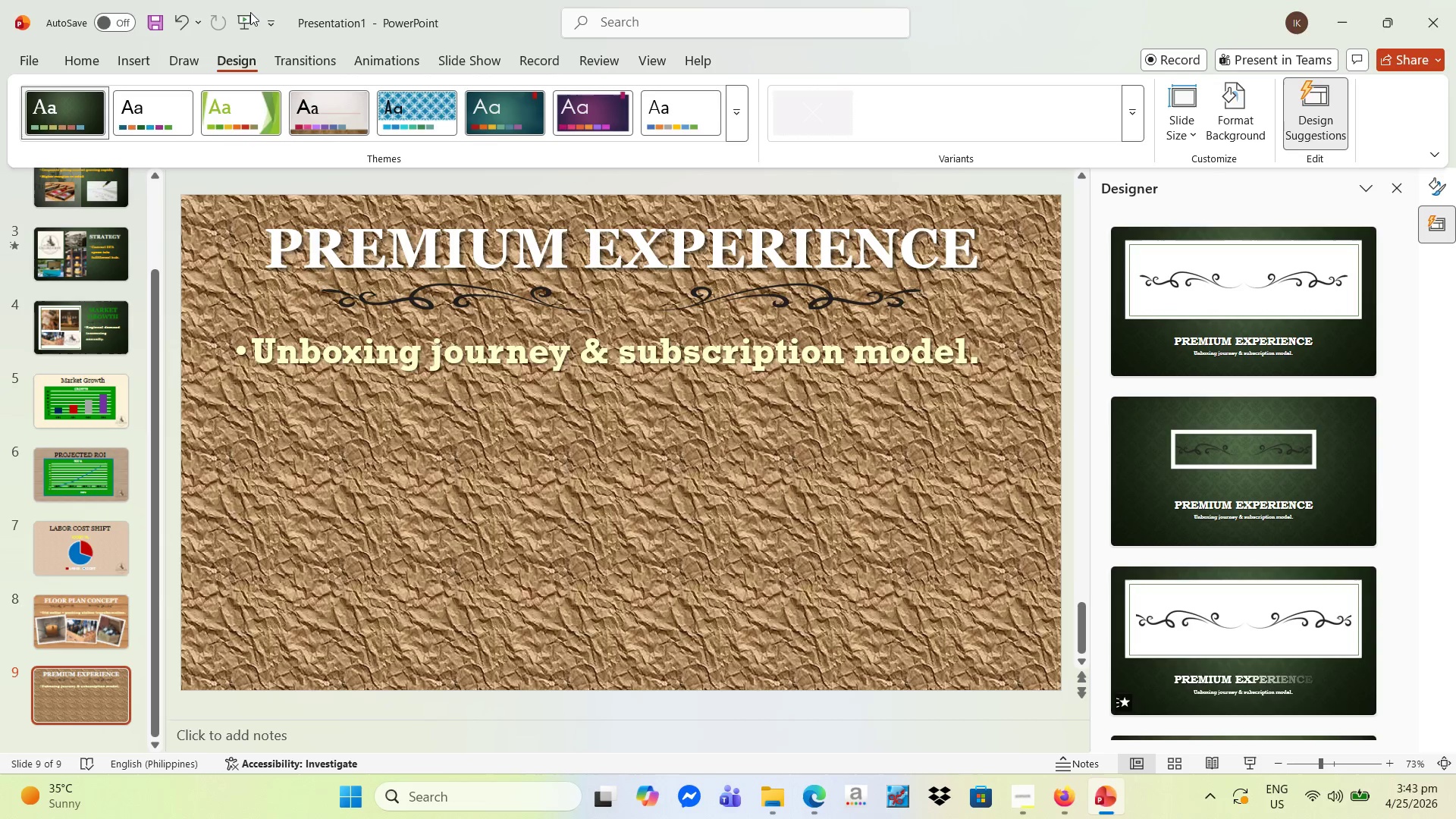 
left_click([128, 53])
 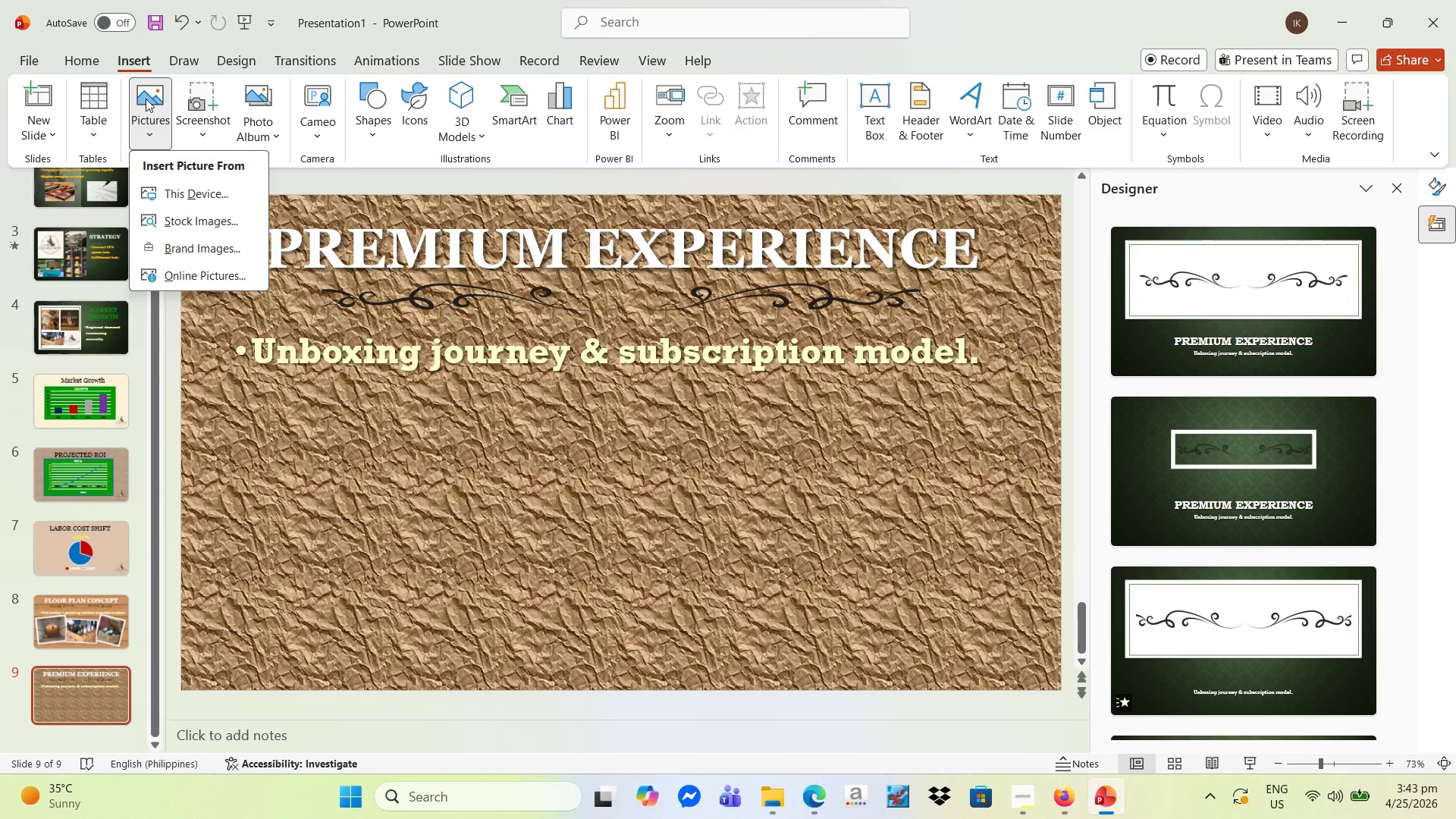 
mouse_move([178, 165])
 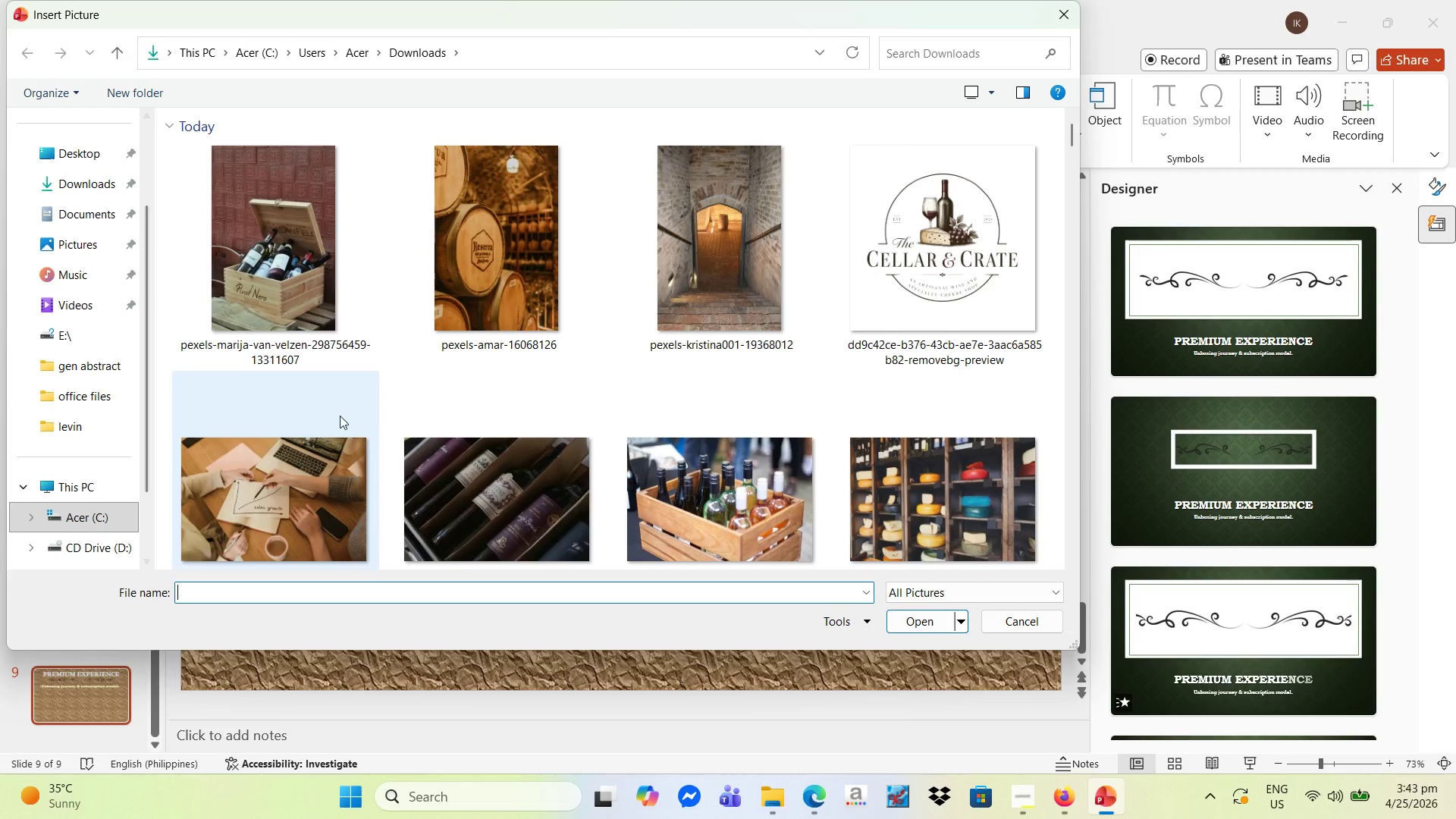 
scroll: coordinate [422, 394], scroll_direction: down, amount: 2.0
 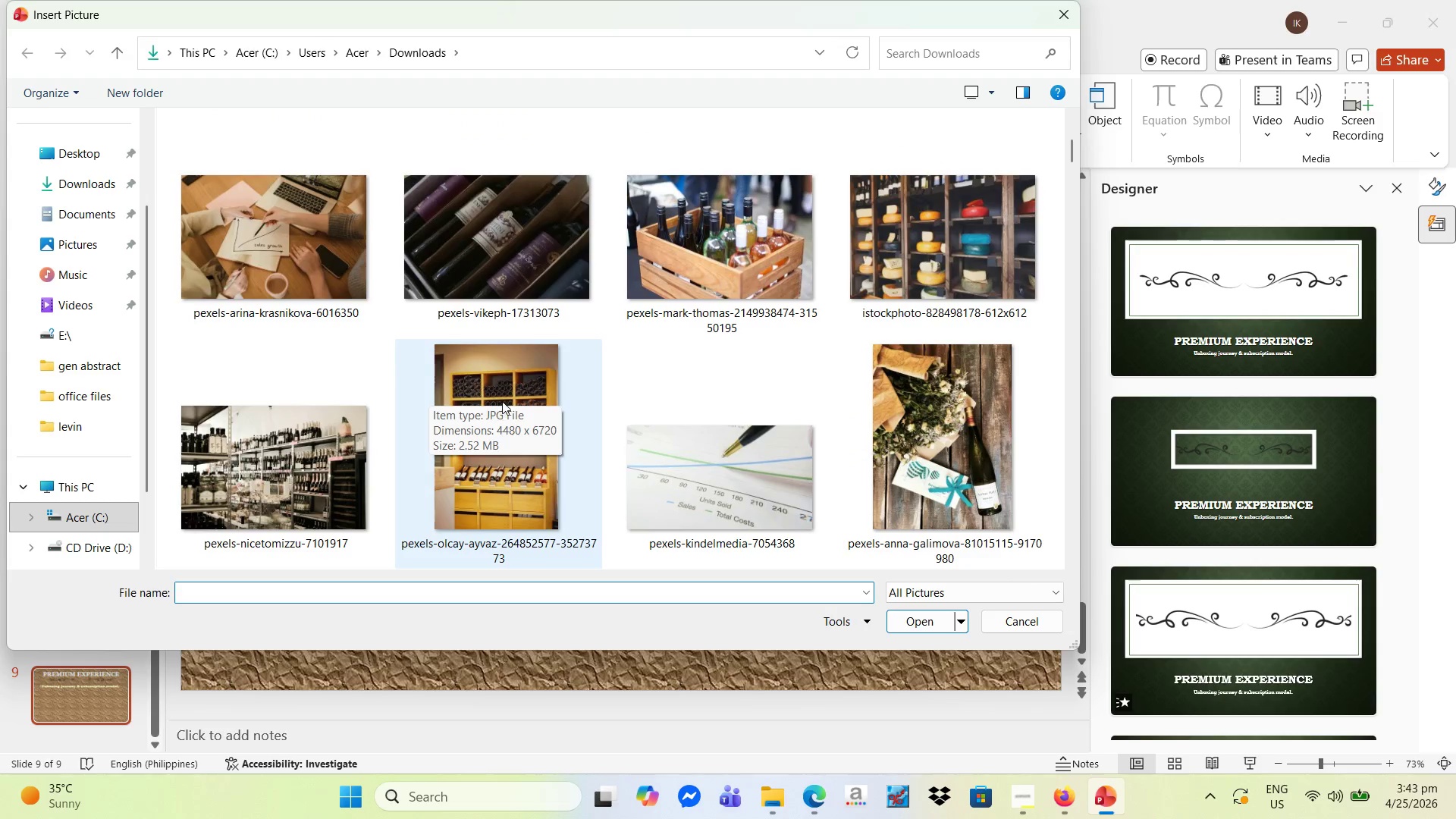 
scroll: coordinate [504, 400], scroll_direction: up, amount: 1.0
 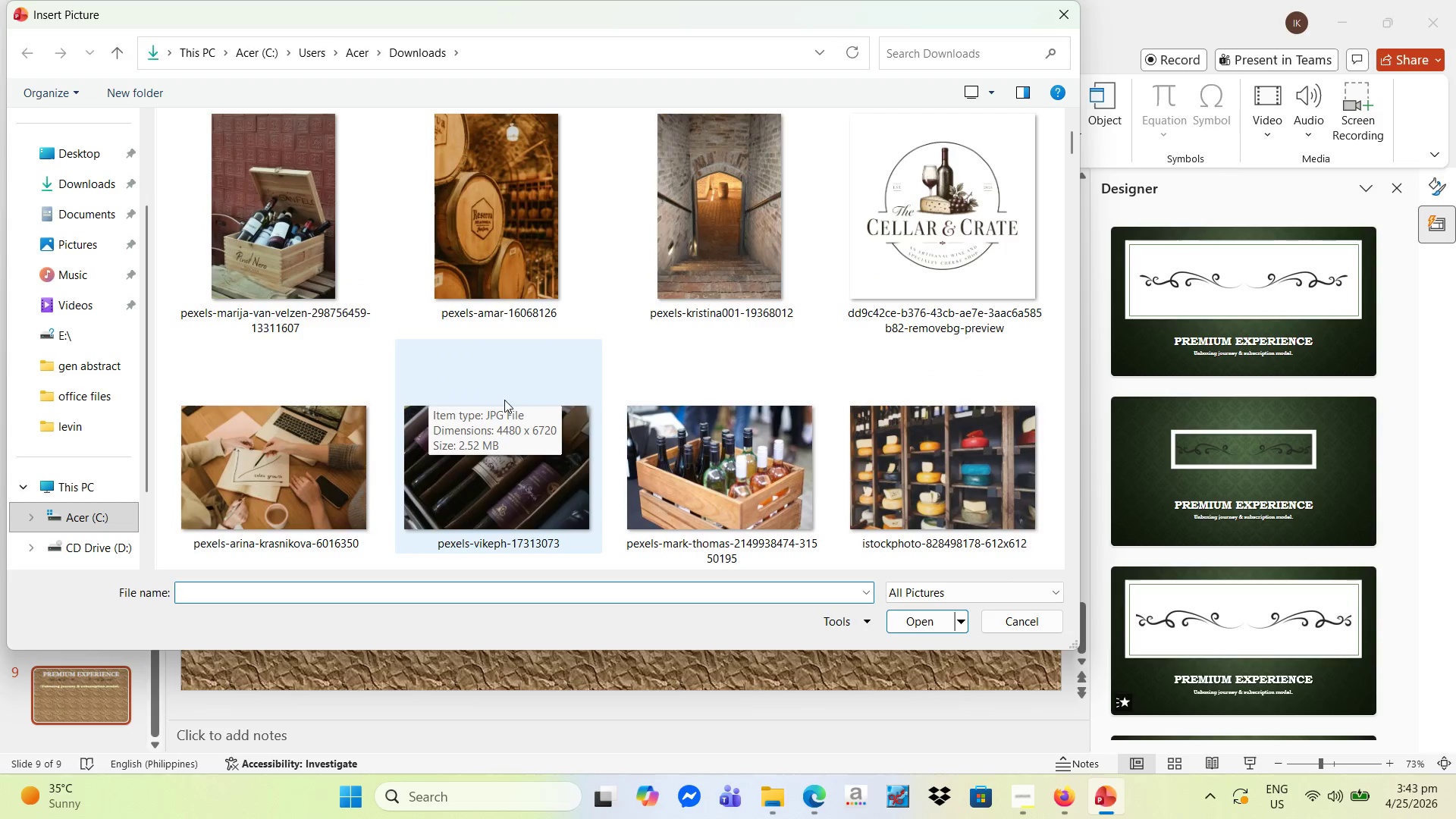 
scroll: coordinate [504, 400], scroll_direction: down, amount: 1.0
 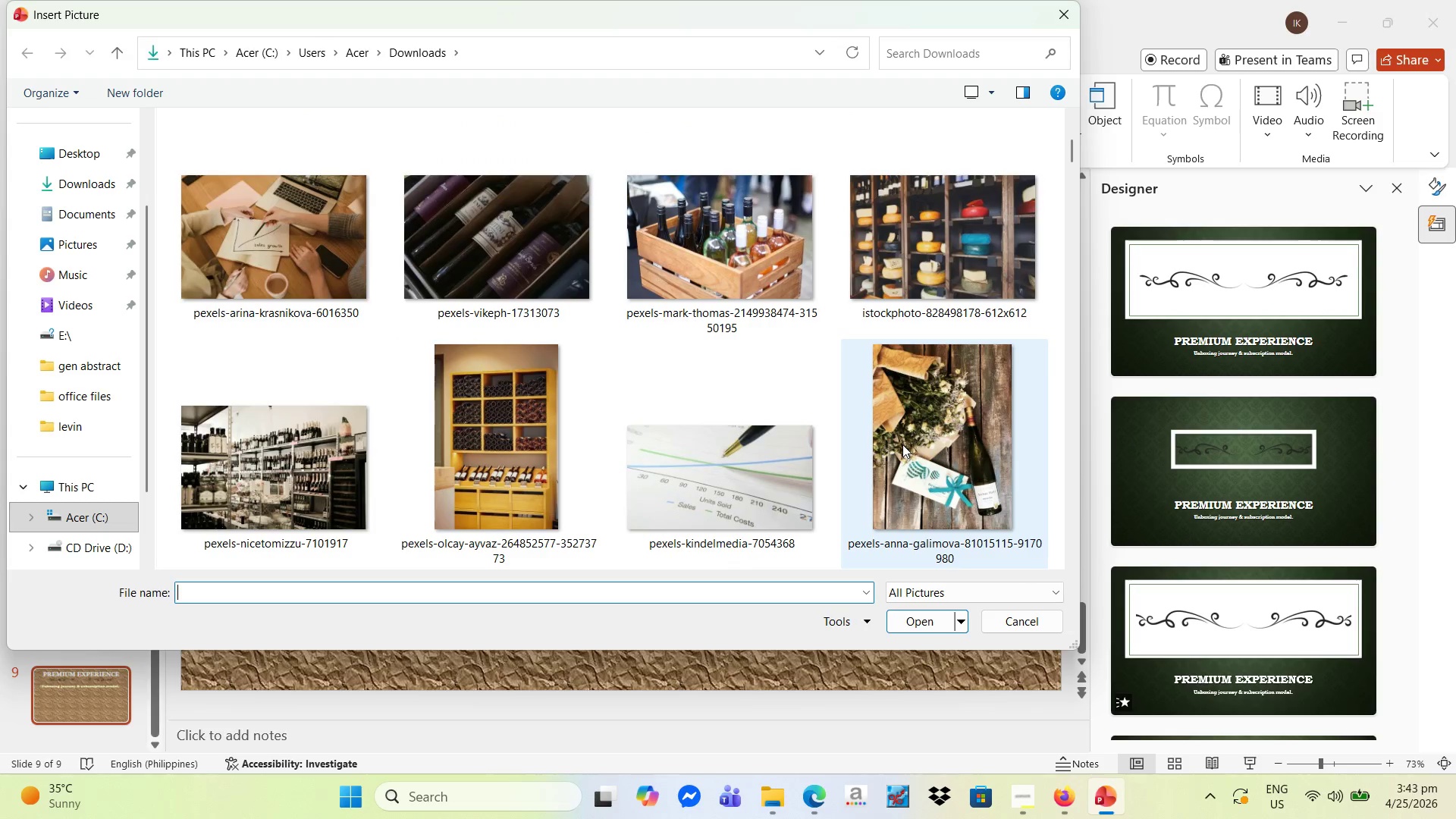 
left_click([903, 444])
 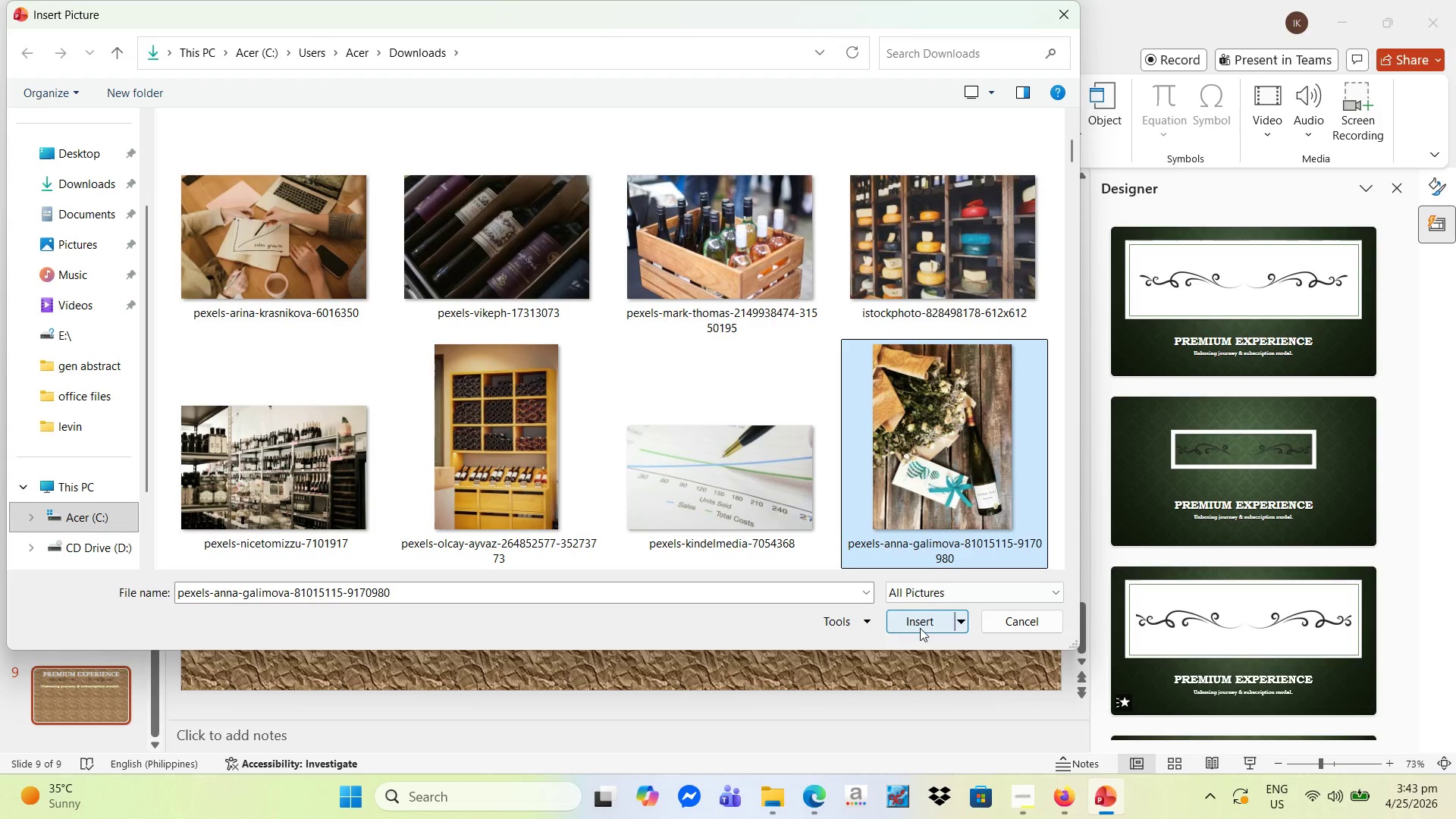 
left_click([920, 626])
 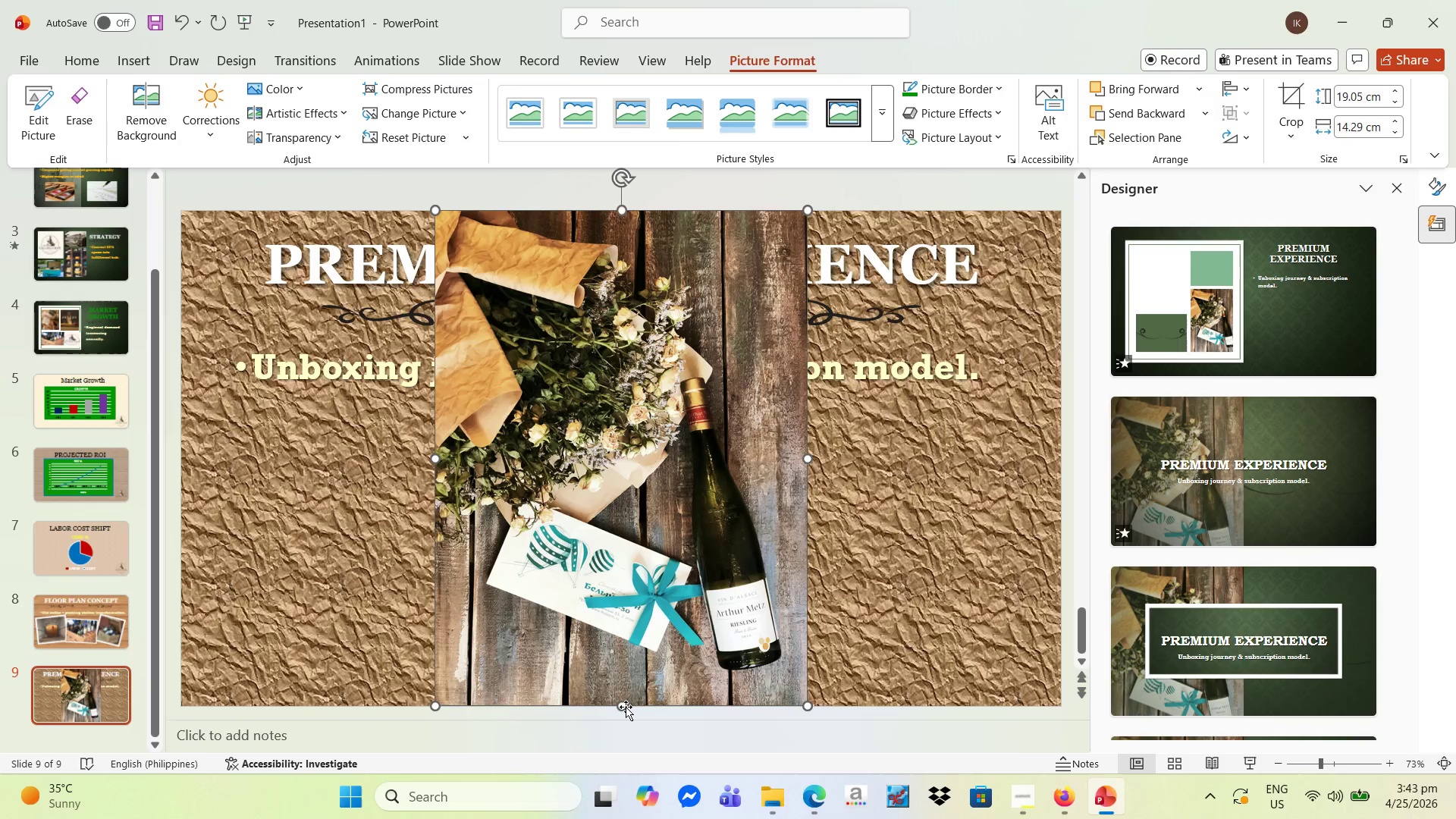 
left_click_drag(start_coordinate=[623, 709], to_coordinate=[689, 576])
 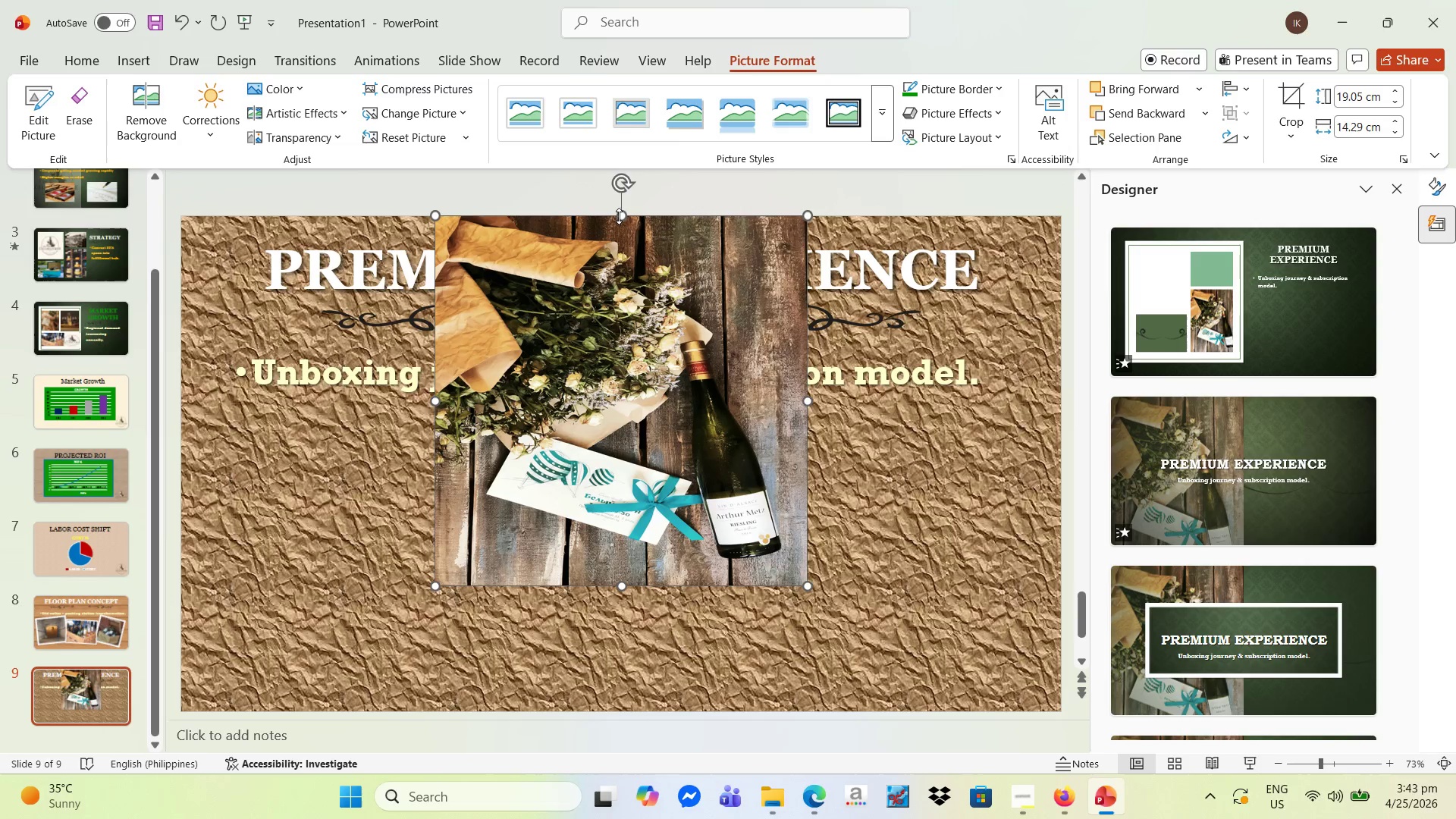 
left_click_drag(start_coordinate=[619, 215], to_coordinate=[625, 318])
 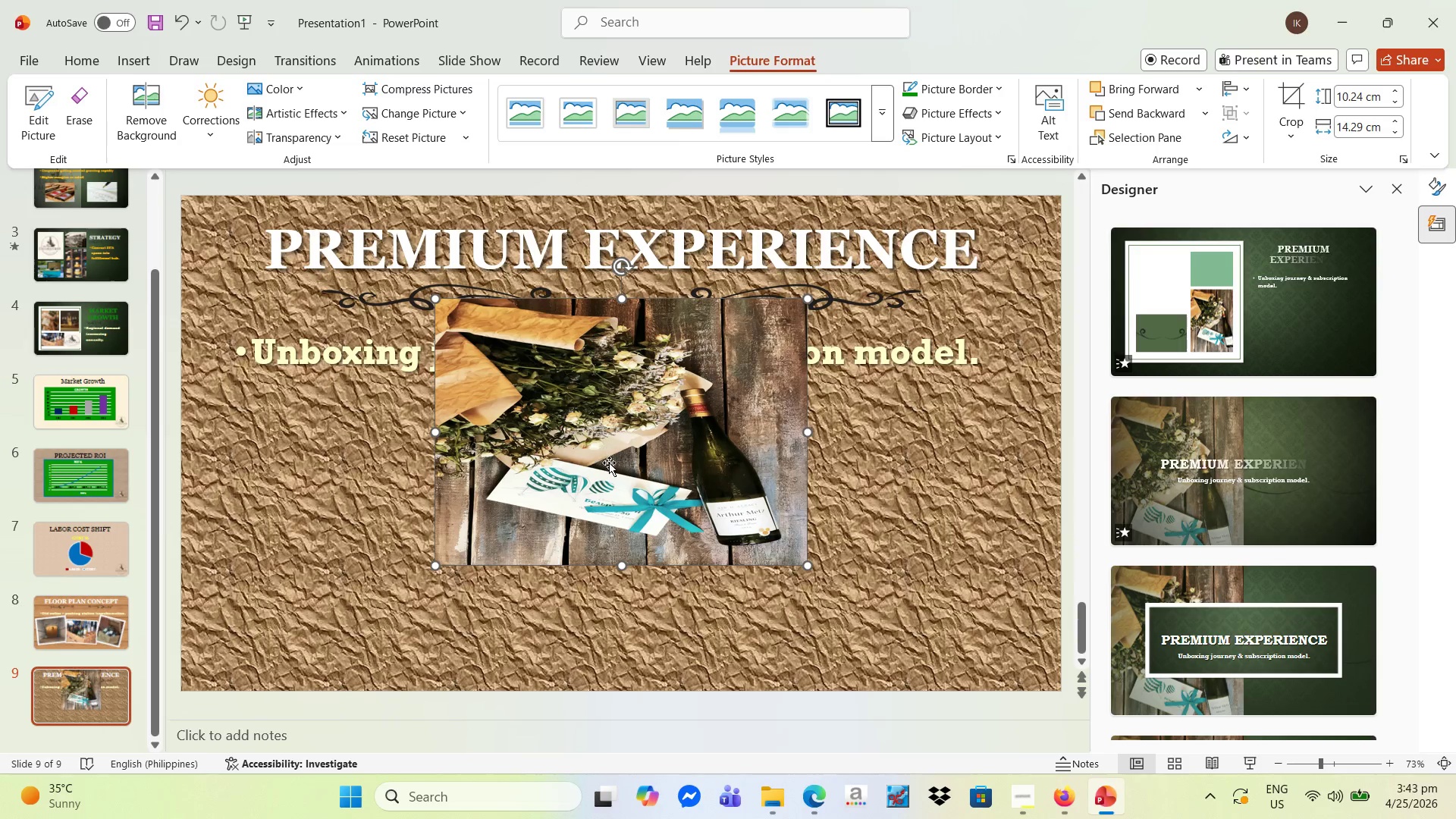 
left_click_drag(start_coordinate=[609, 463], to_coordinate=[824, 563])
 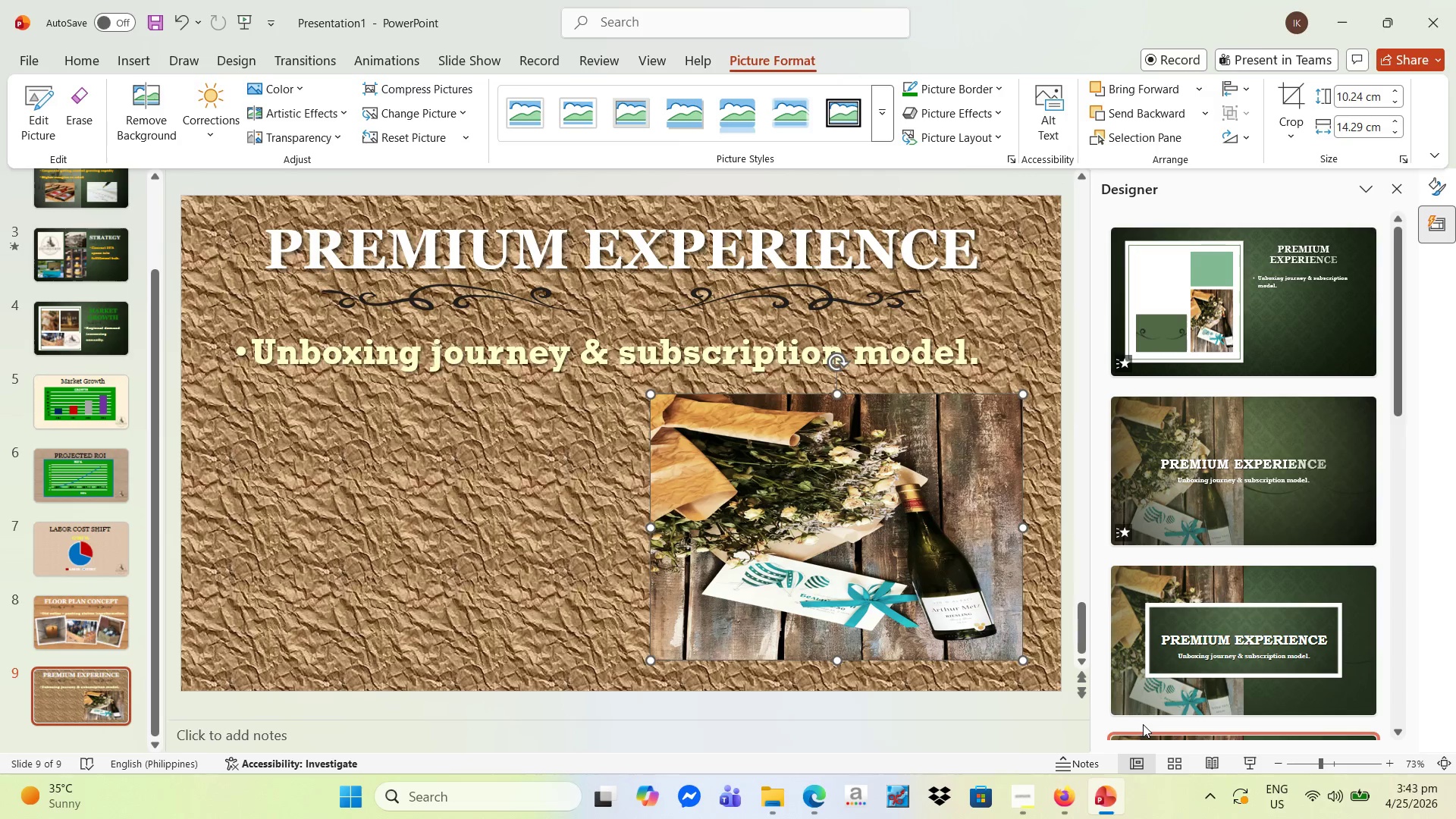 
wait(9.72)
 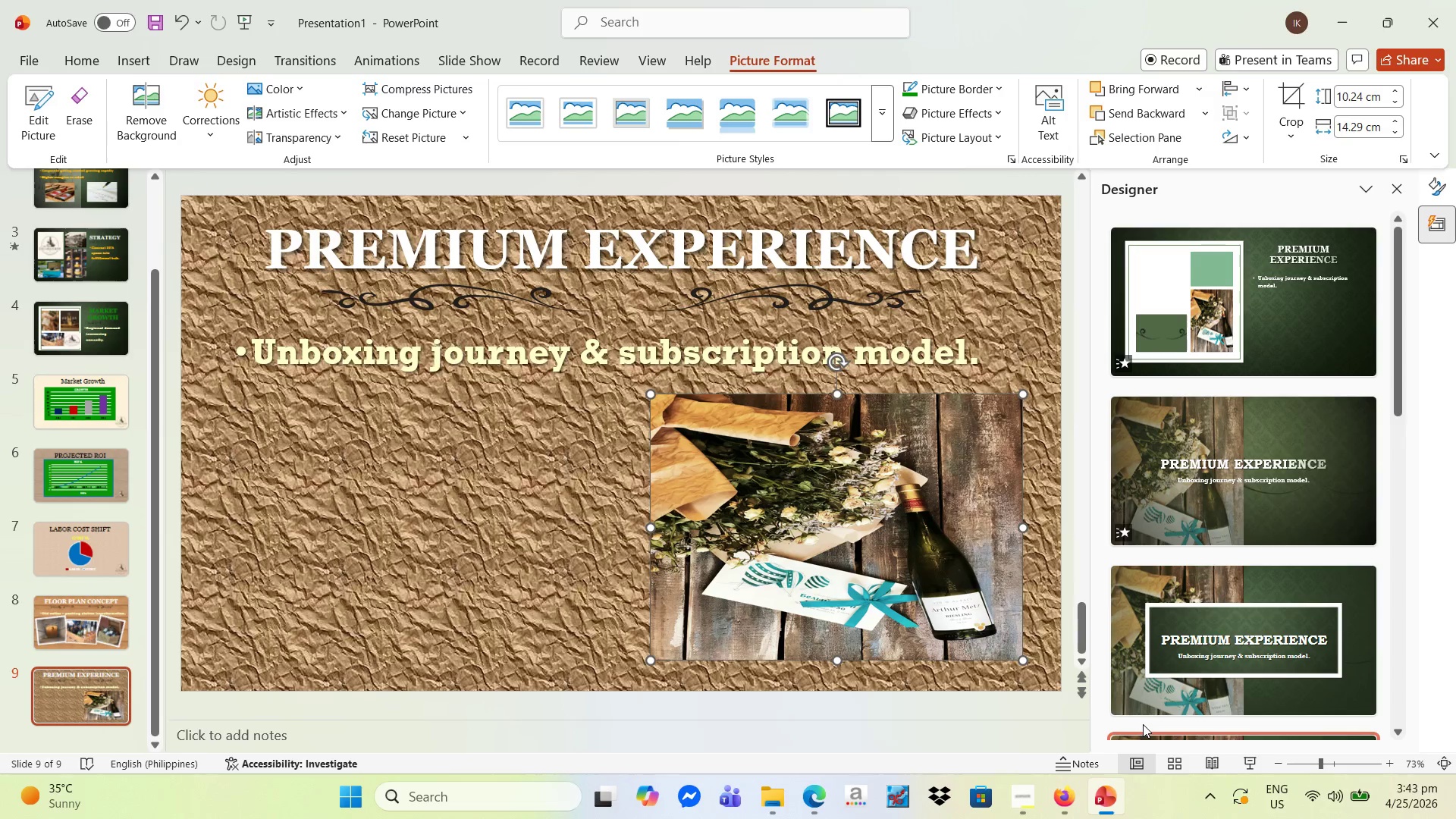 
left_click([127, 55])
 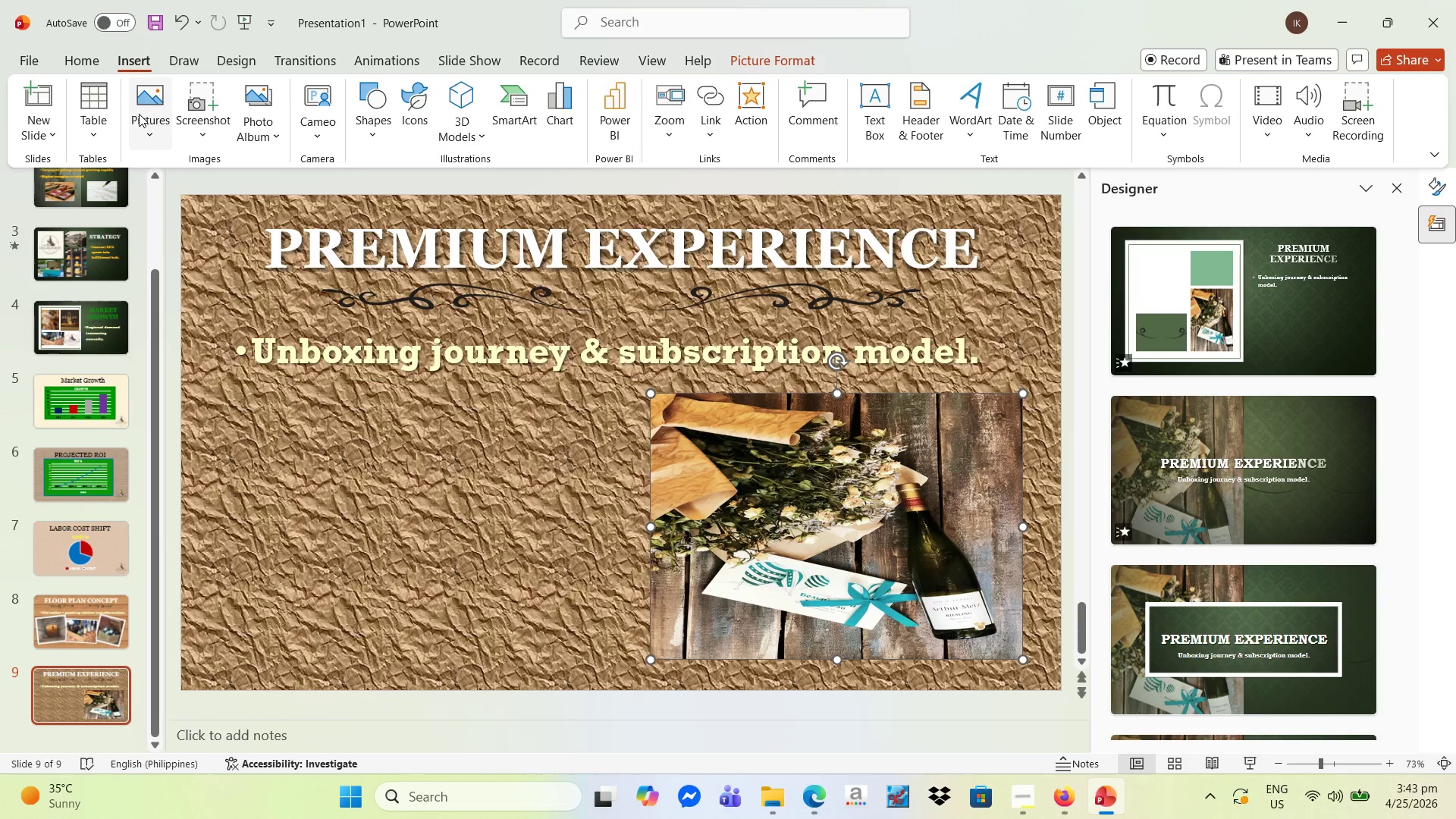 
left_click([140, 113])
 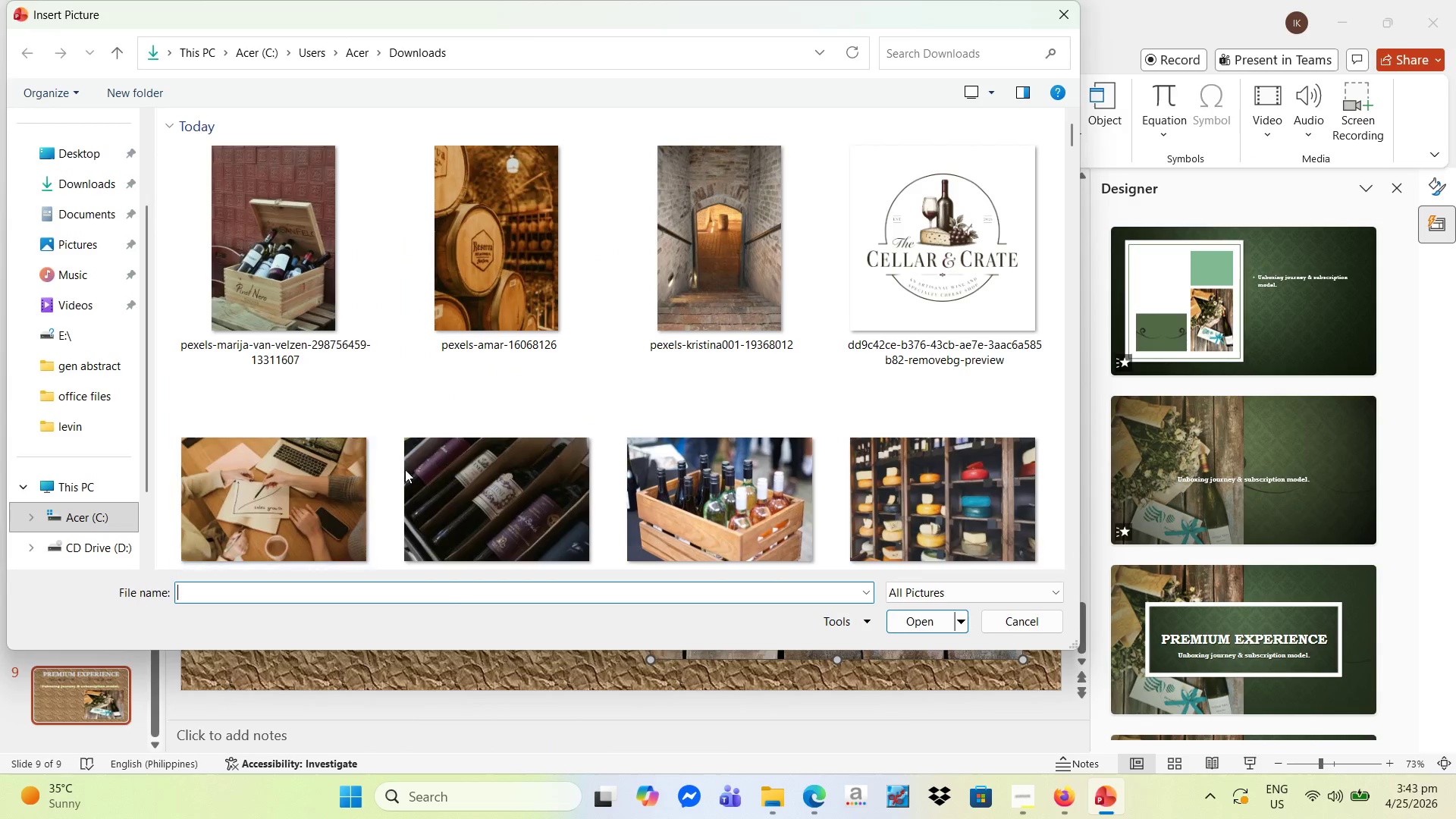 
scroll: coordinate [423, 466], scroll_direction: down, amount: 3.0
 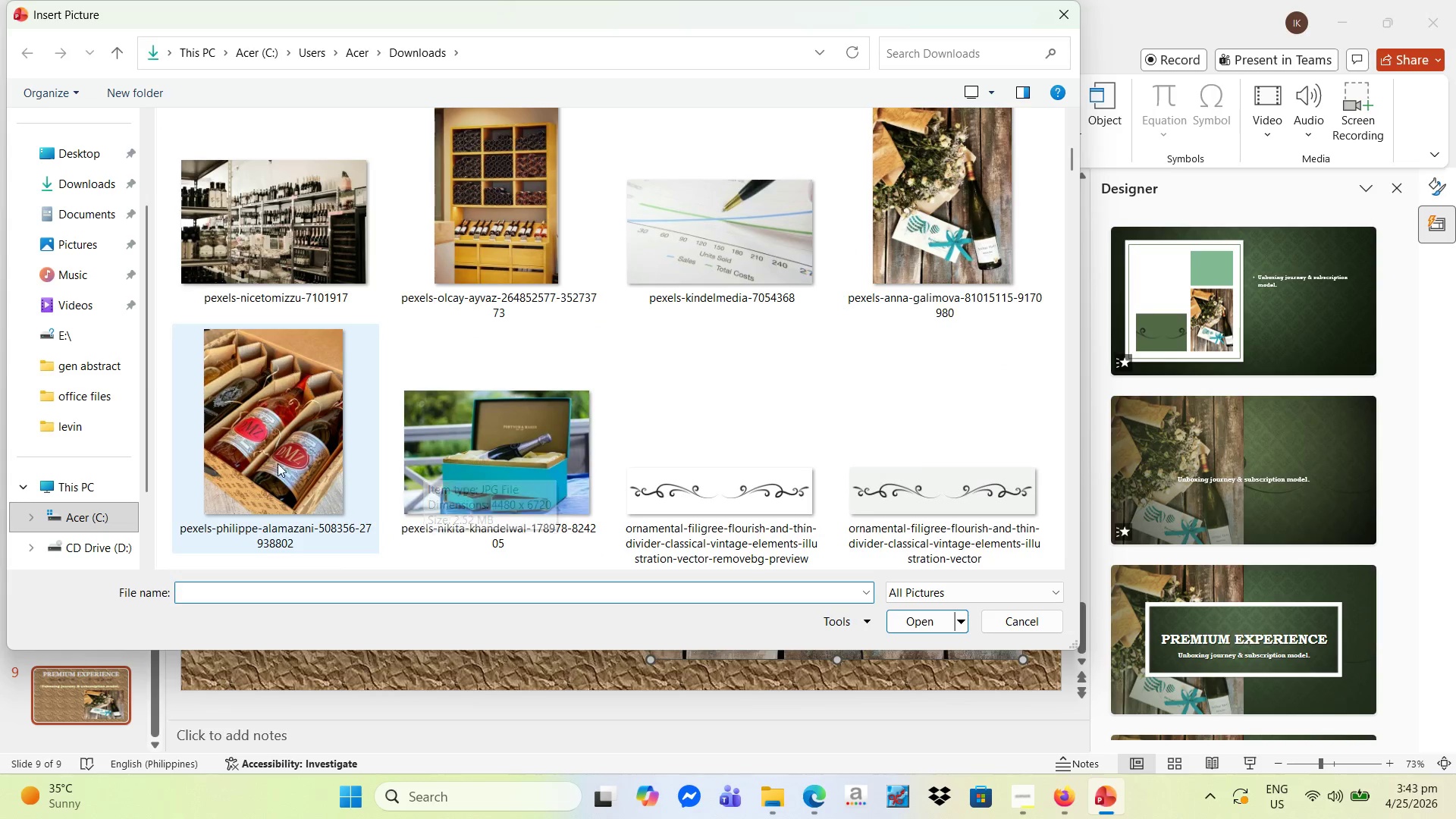 
left_click([260, 463])
 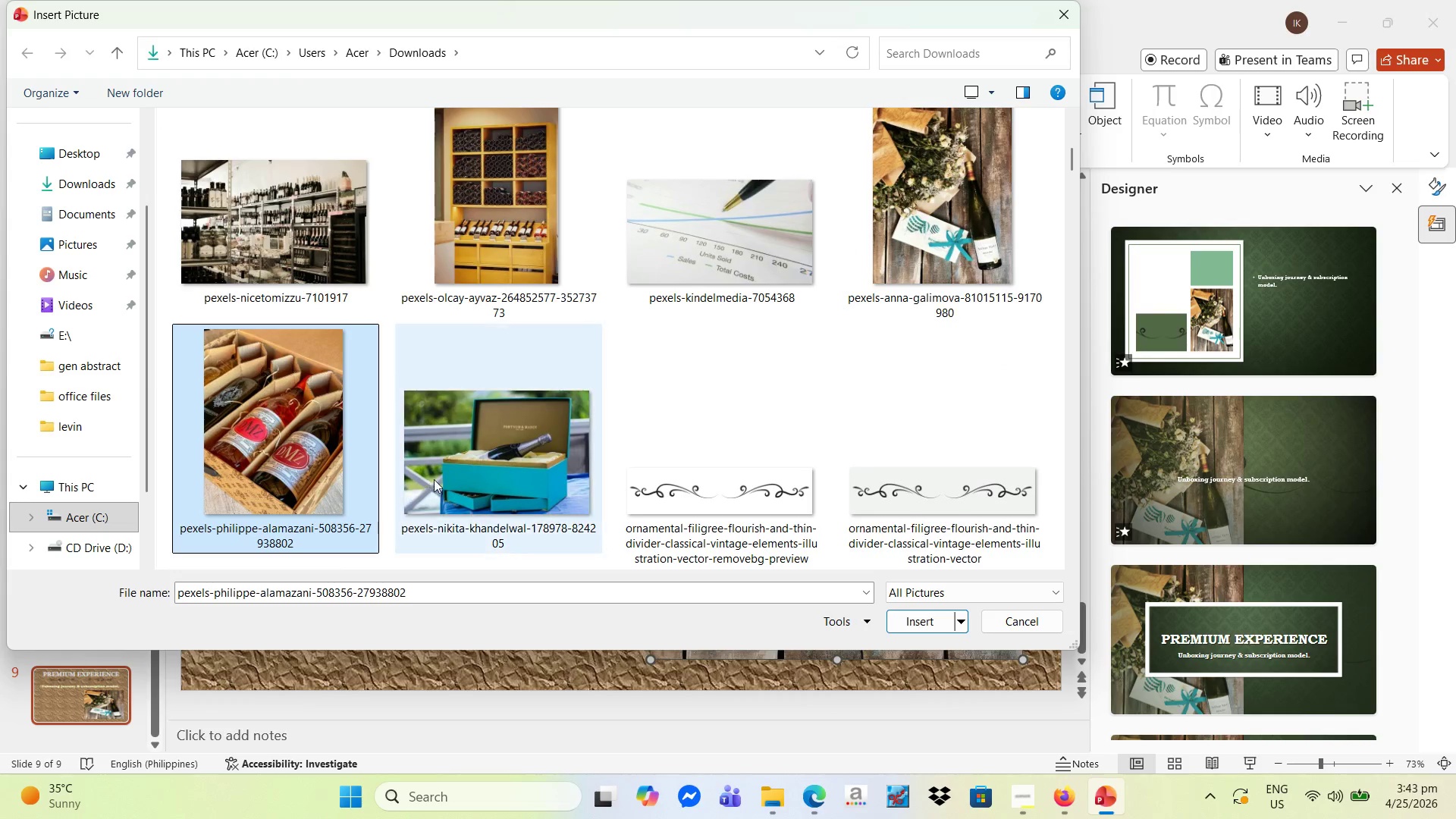 
left_click([456, 466])
 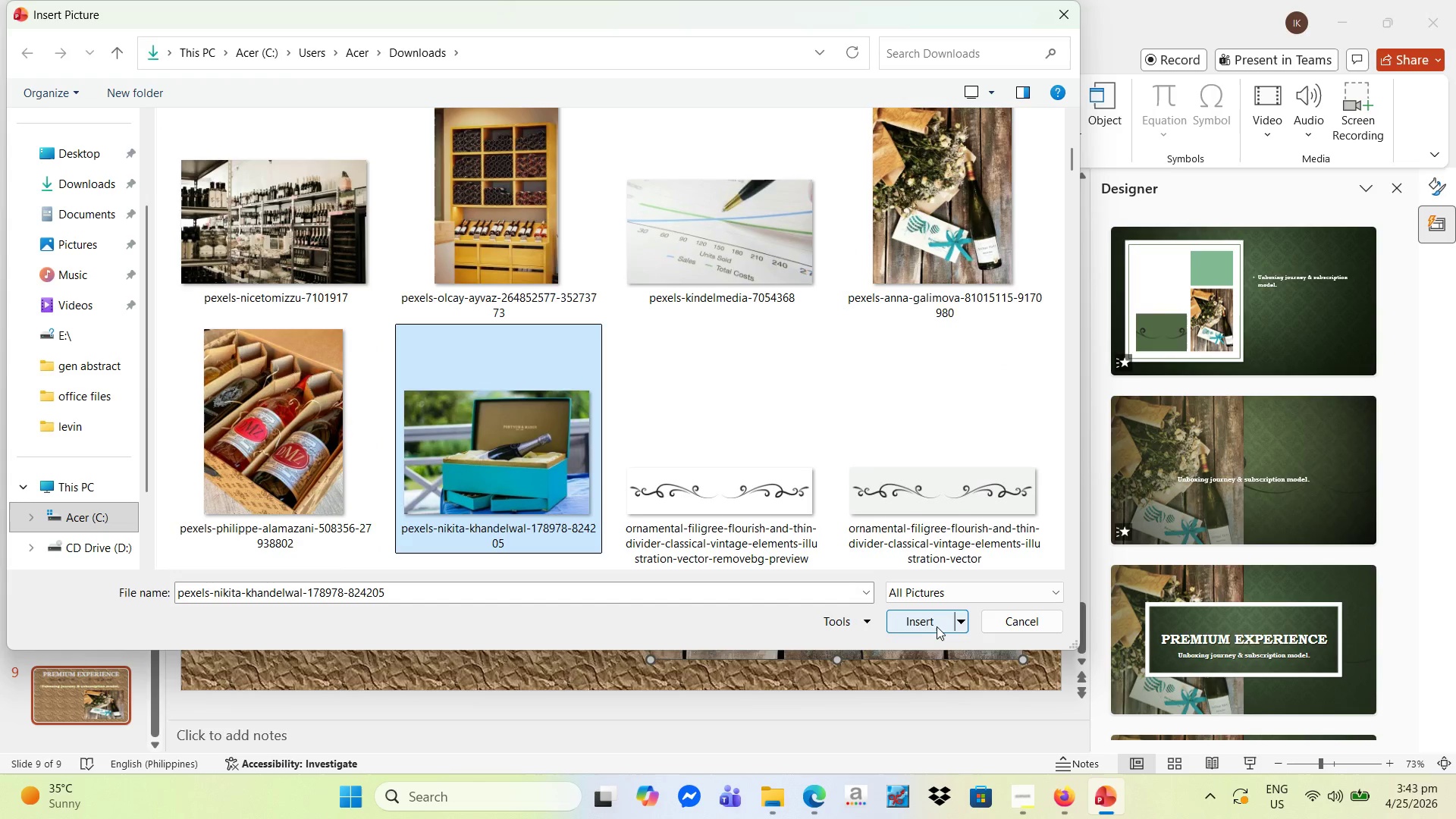 
left_click([929, 624])
 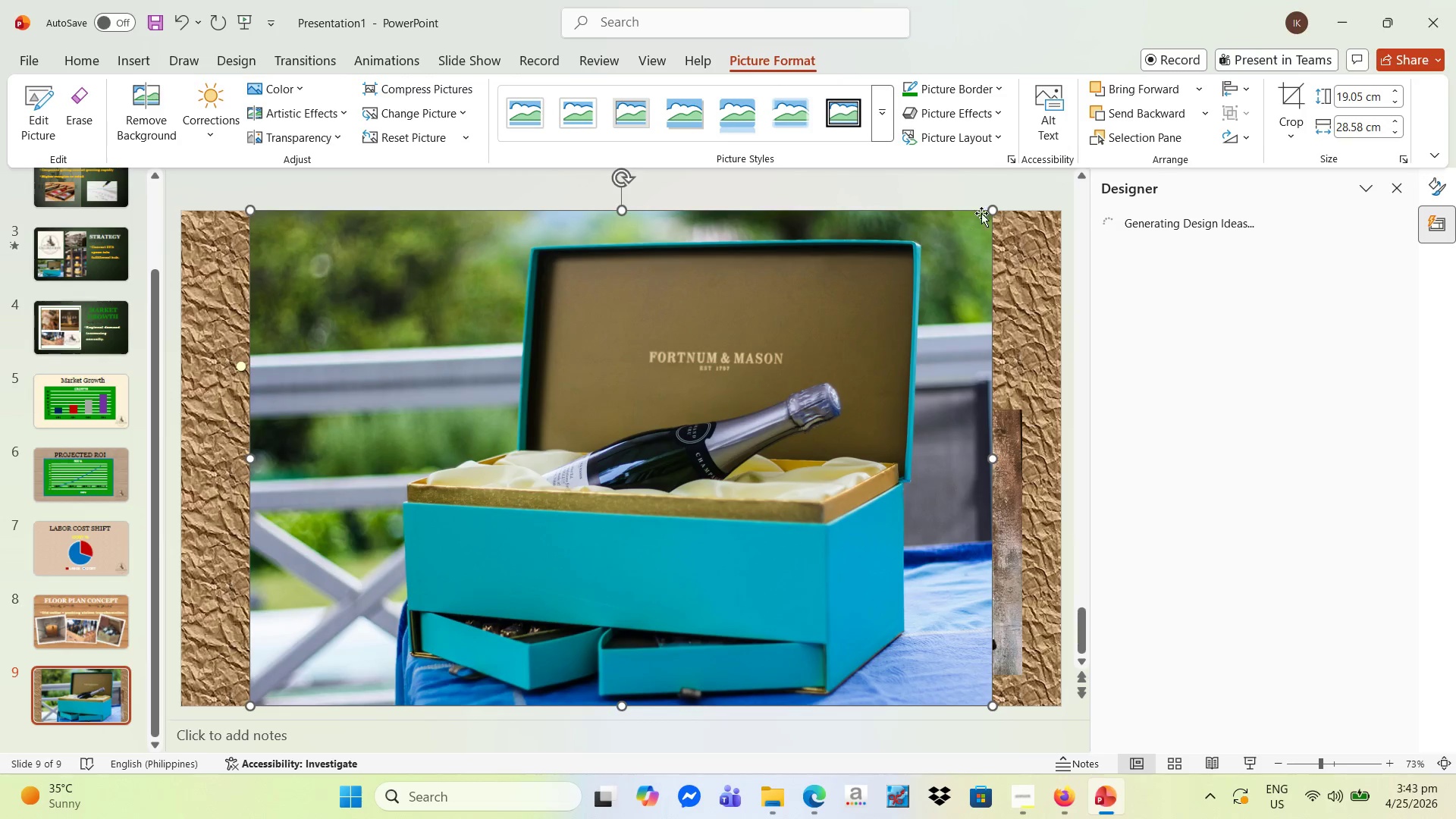 
left_click_drag(start_coordinate=[988, 208], to_coordinate=[601, 316])
 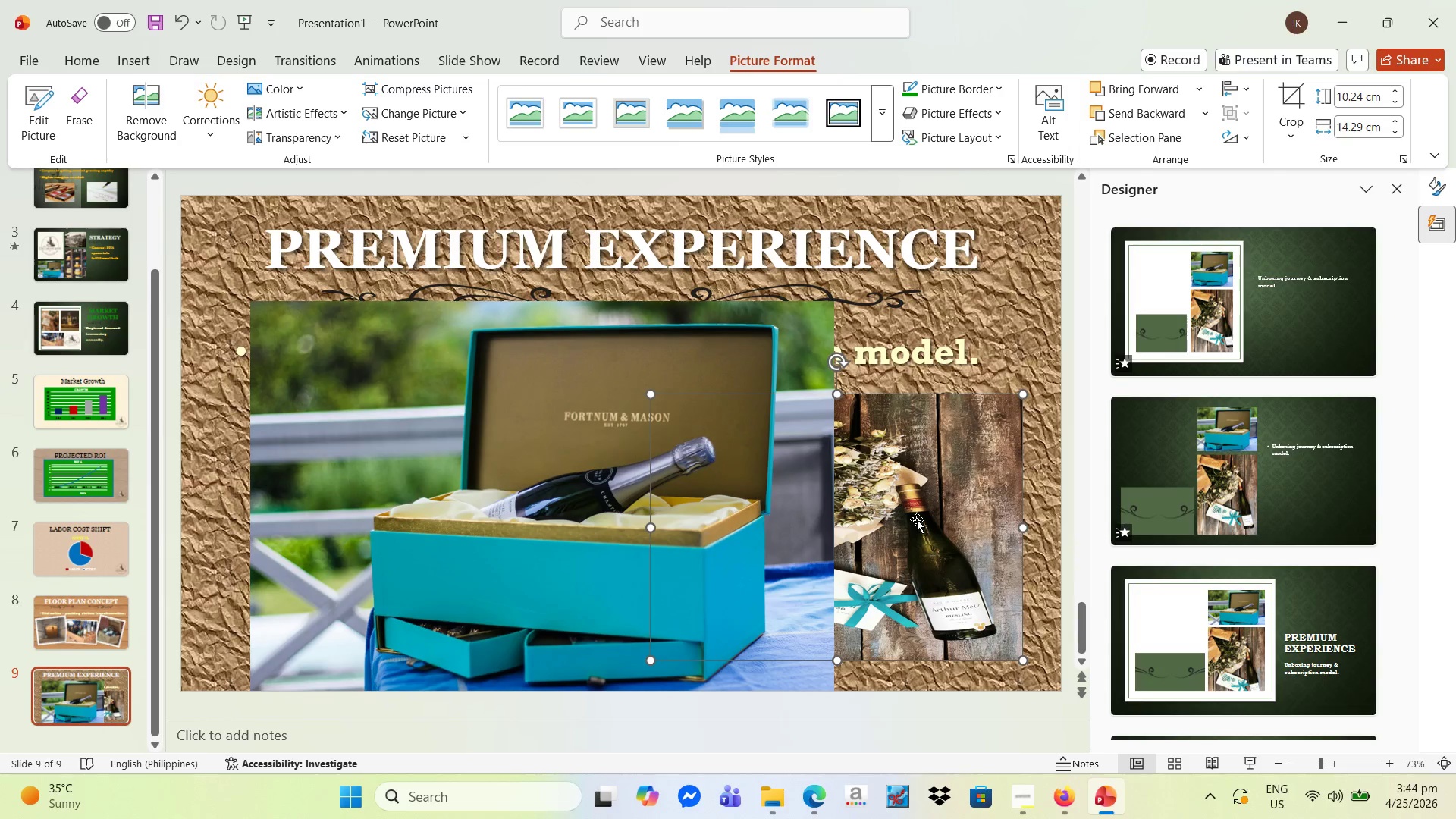 
key(Delete)
 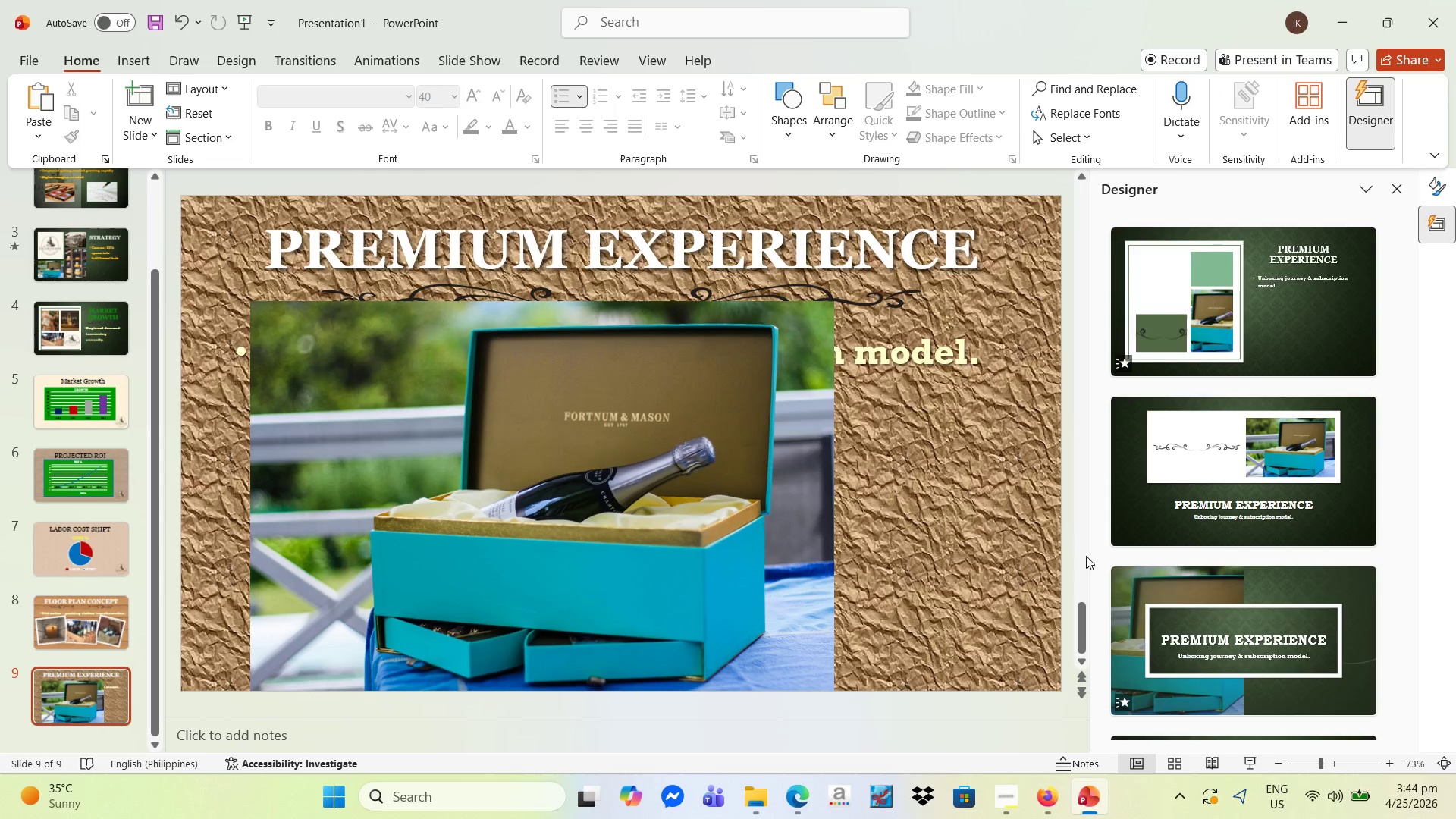 
wait(8.81)
 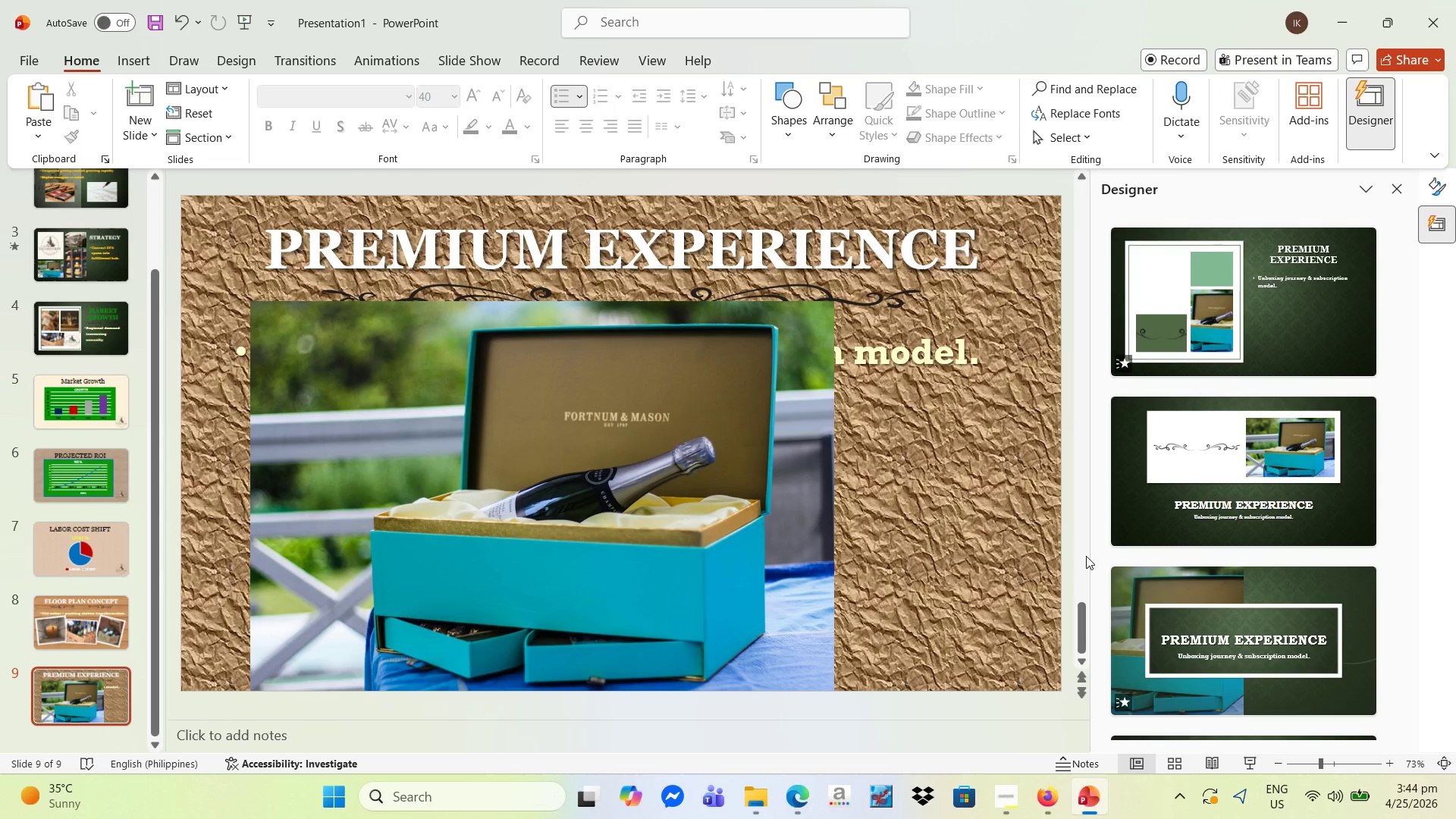 
scroll: coordinate [1201, 607], scroll_direction: down, amount: 9.0
 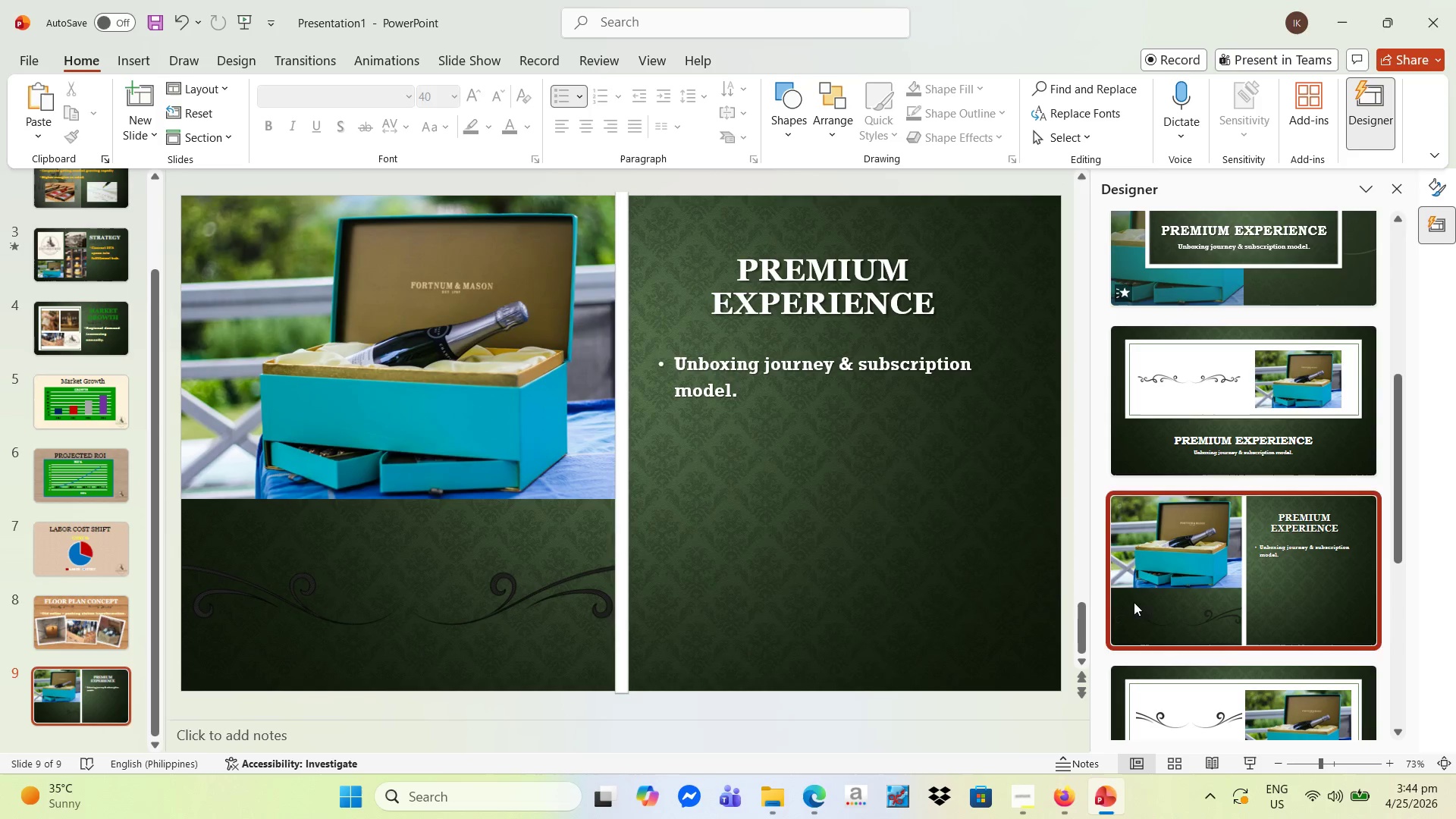 
left_click([456, 399])
 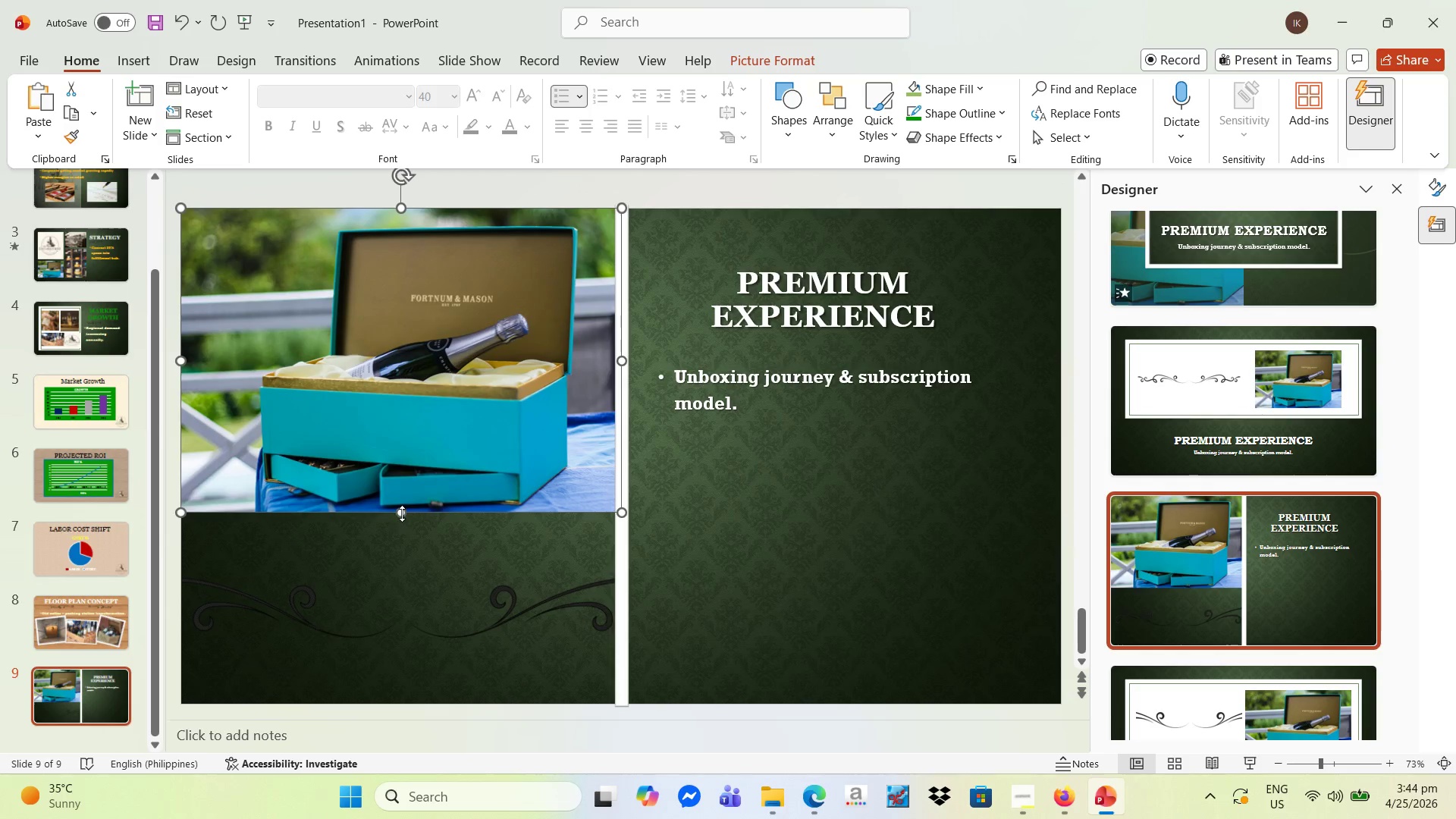 
left_click_drag(start_coordinate=[402, 513], to_coordinate=[413, 478])
 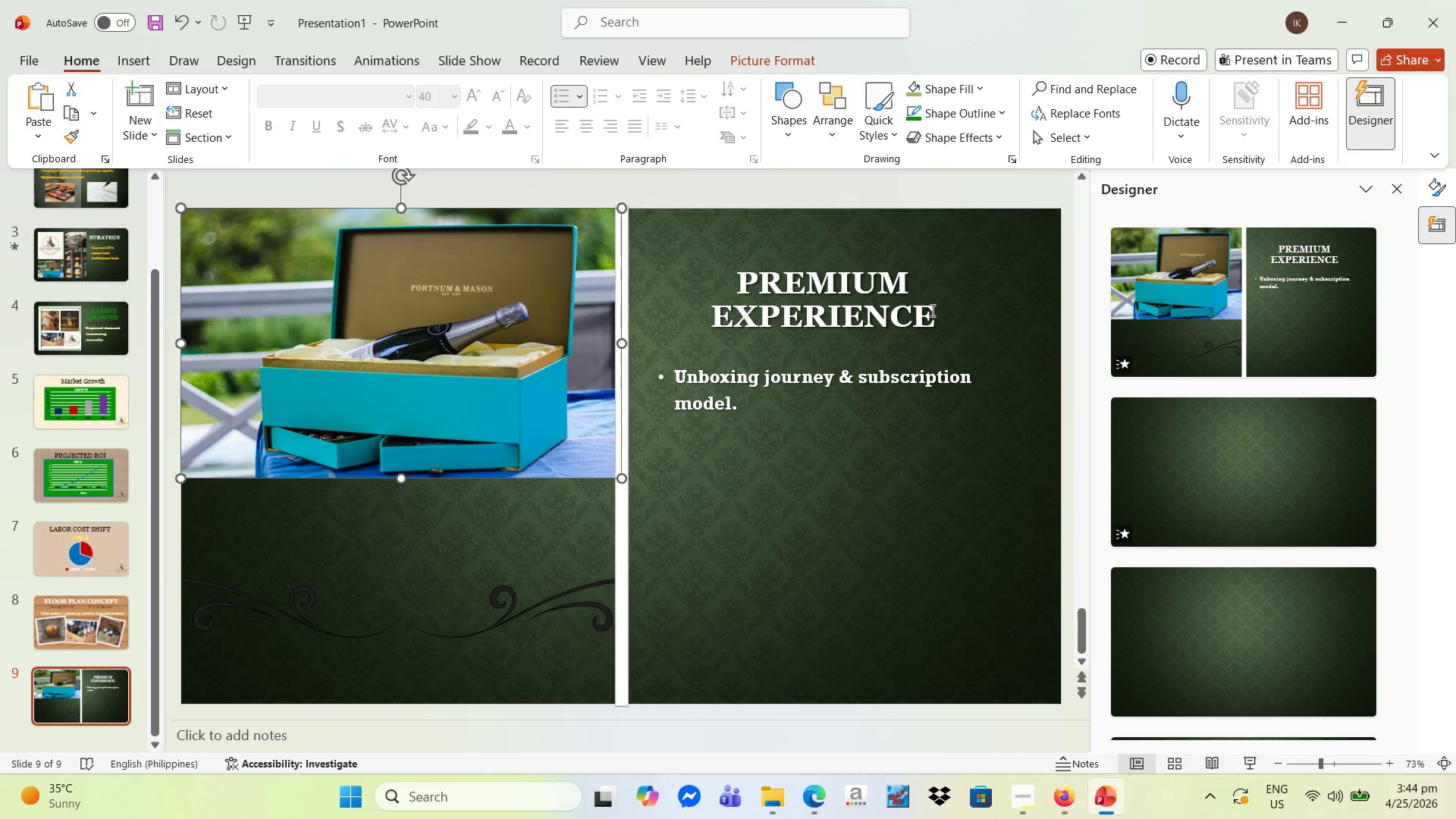 
left_click_drag(start_coordinate=[932, 311], to_coordinate=[672, 260])
 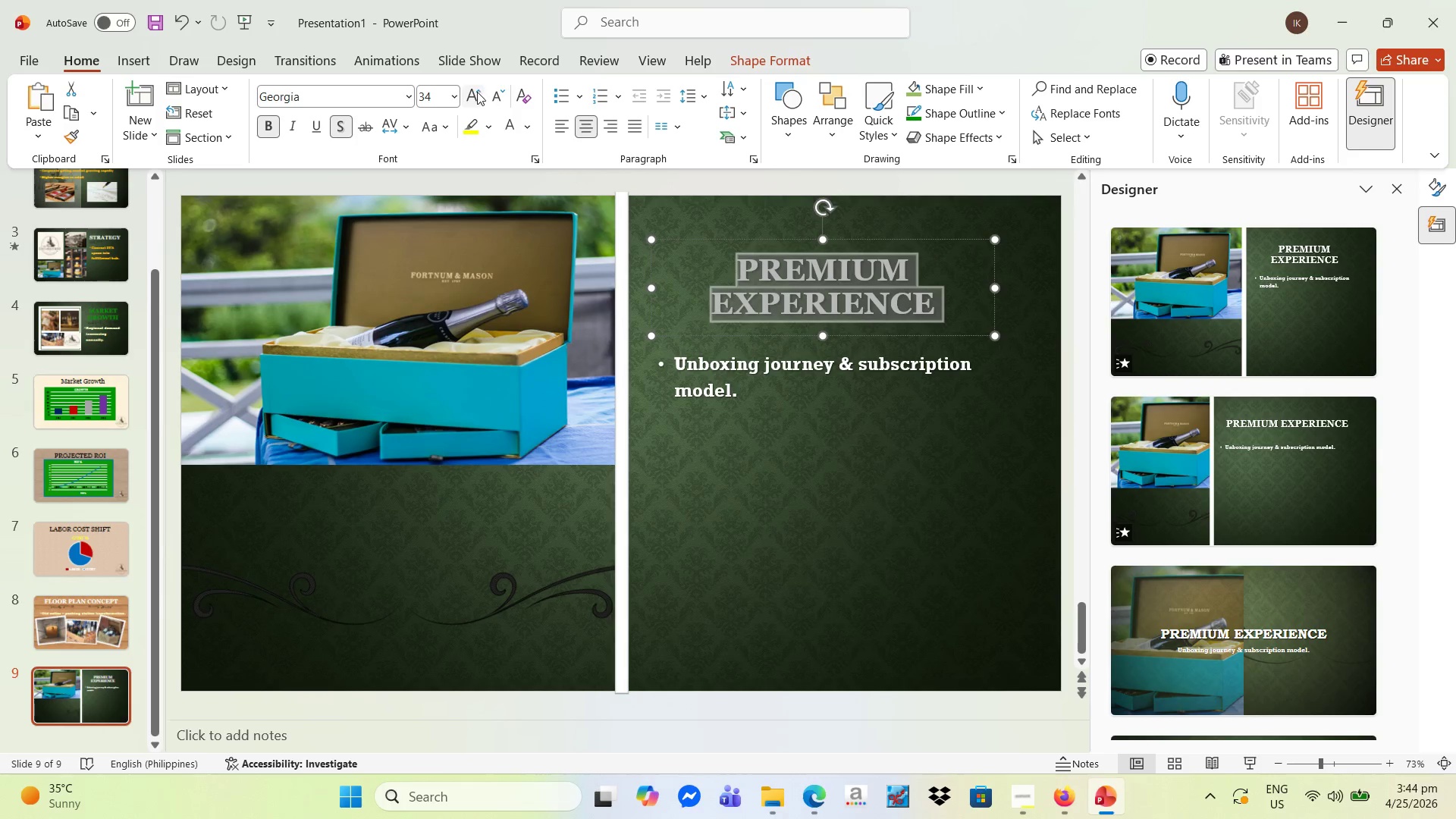 
double_click([475, 92])
 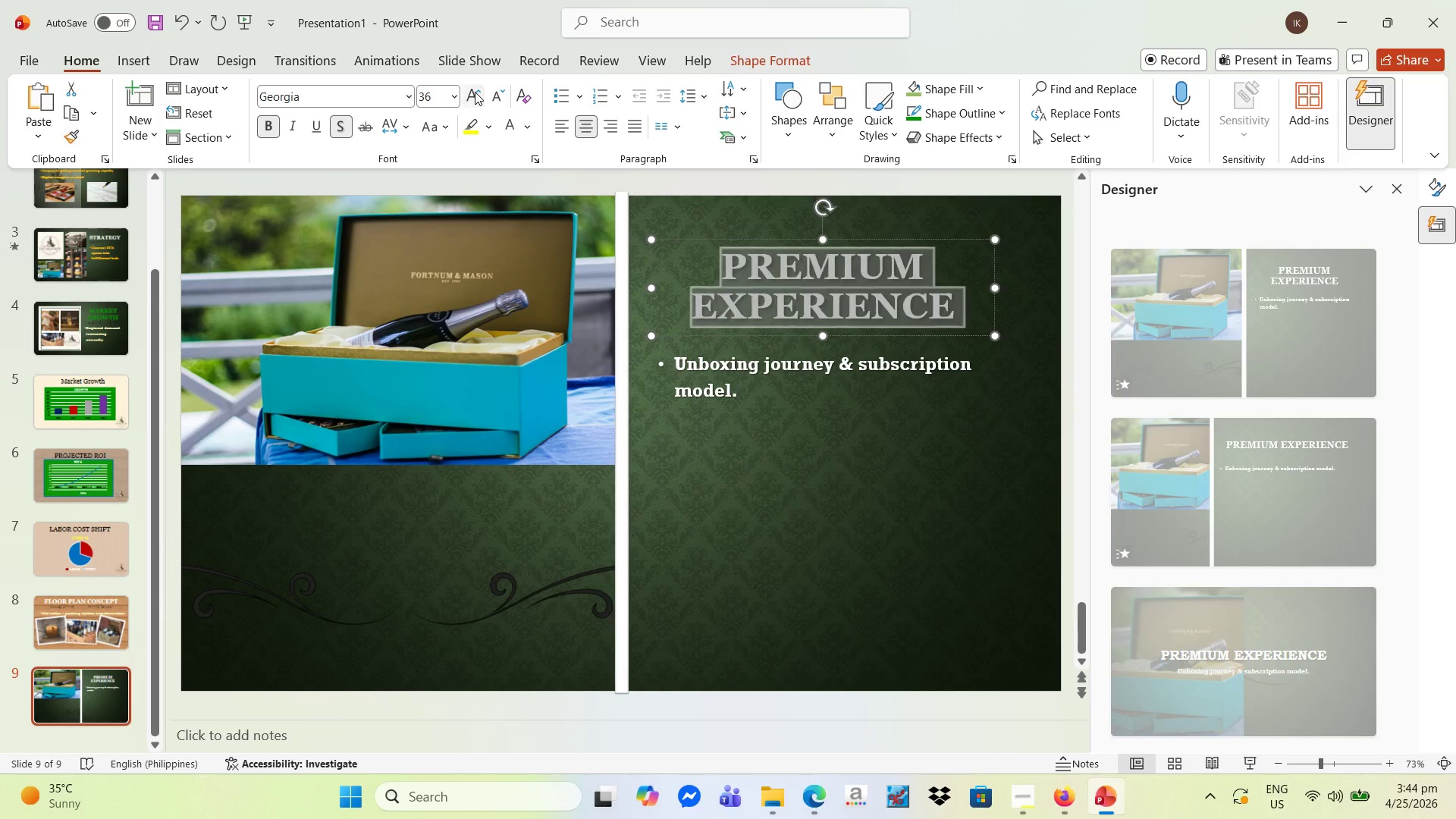 
triple_click([475, 92])
 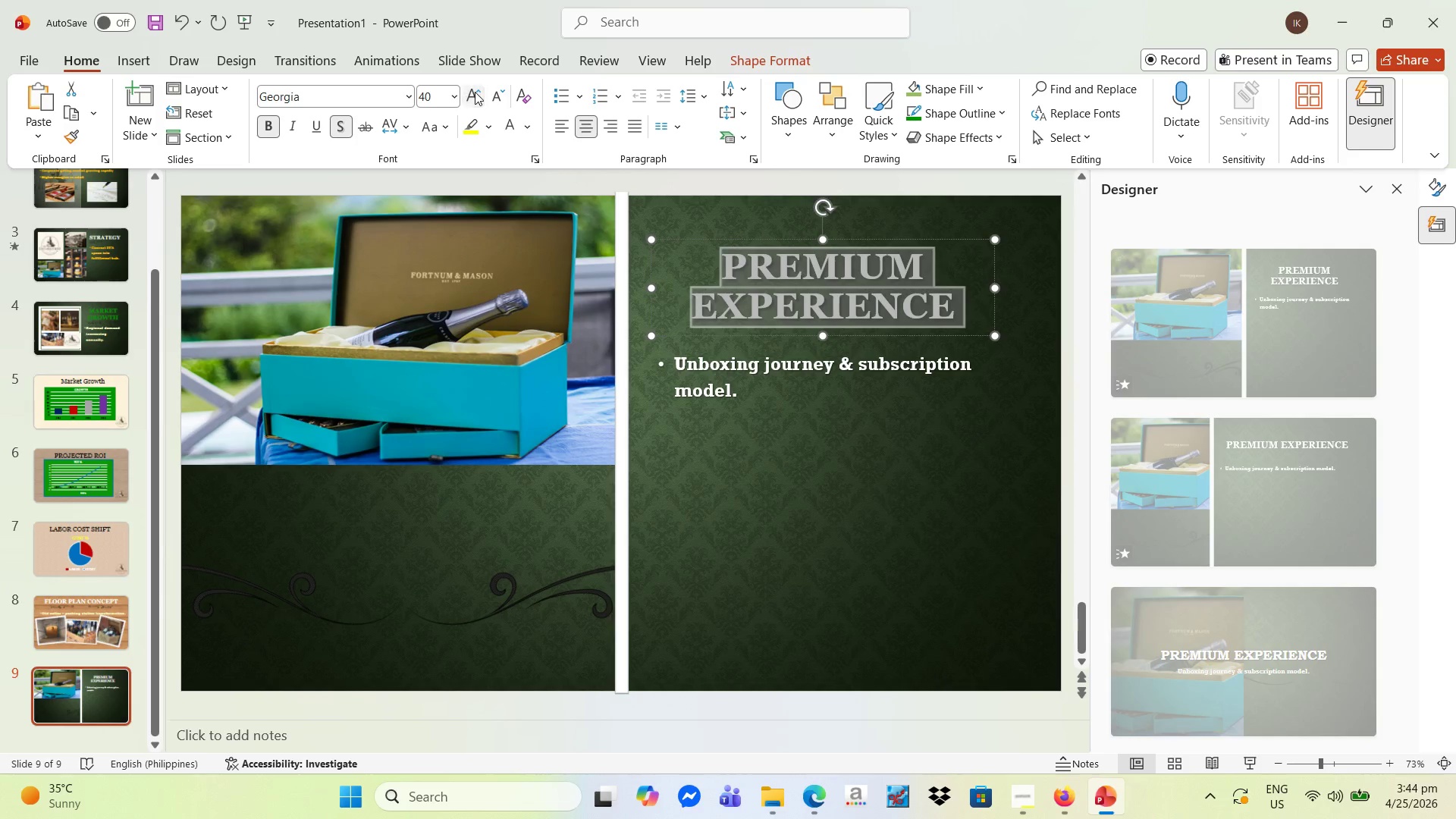 
triple_click([475, 92])
 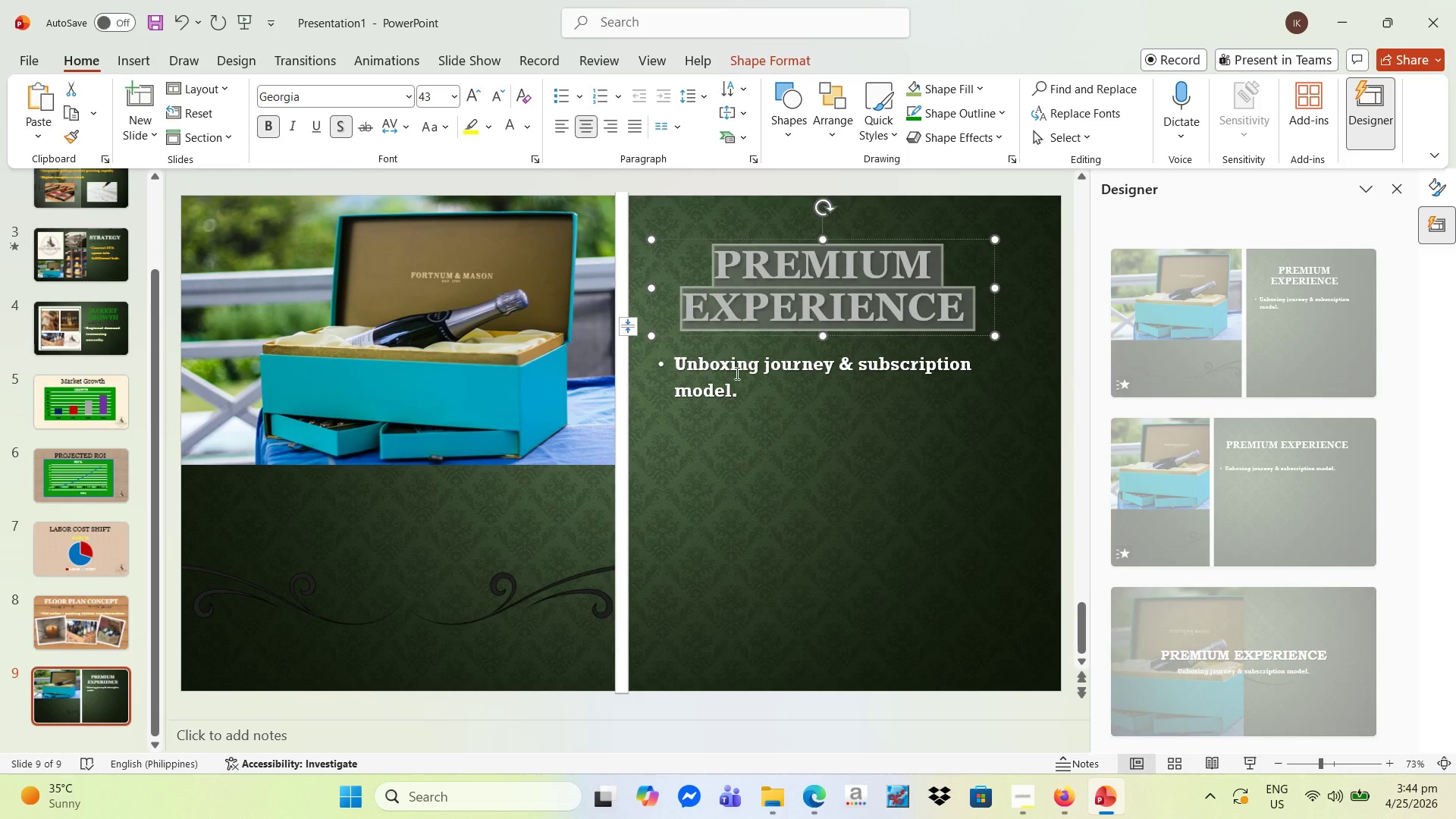 
left_click([966, 359])
 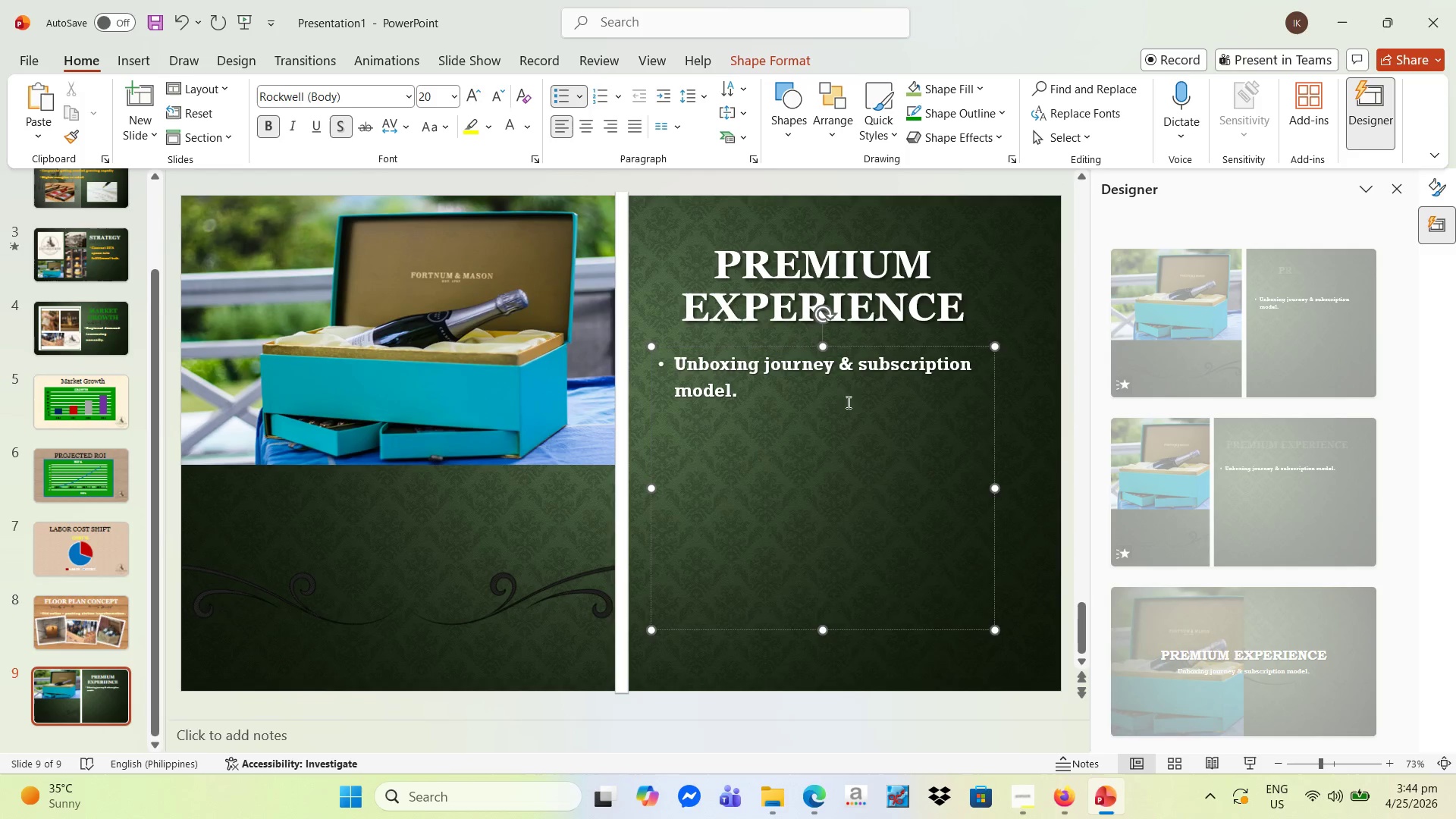 
left_click_drag(start_coordinate=[798, 402], to_coordinate=[600, 345])
 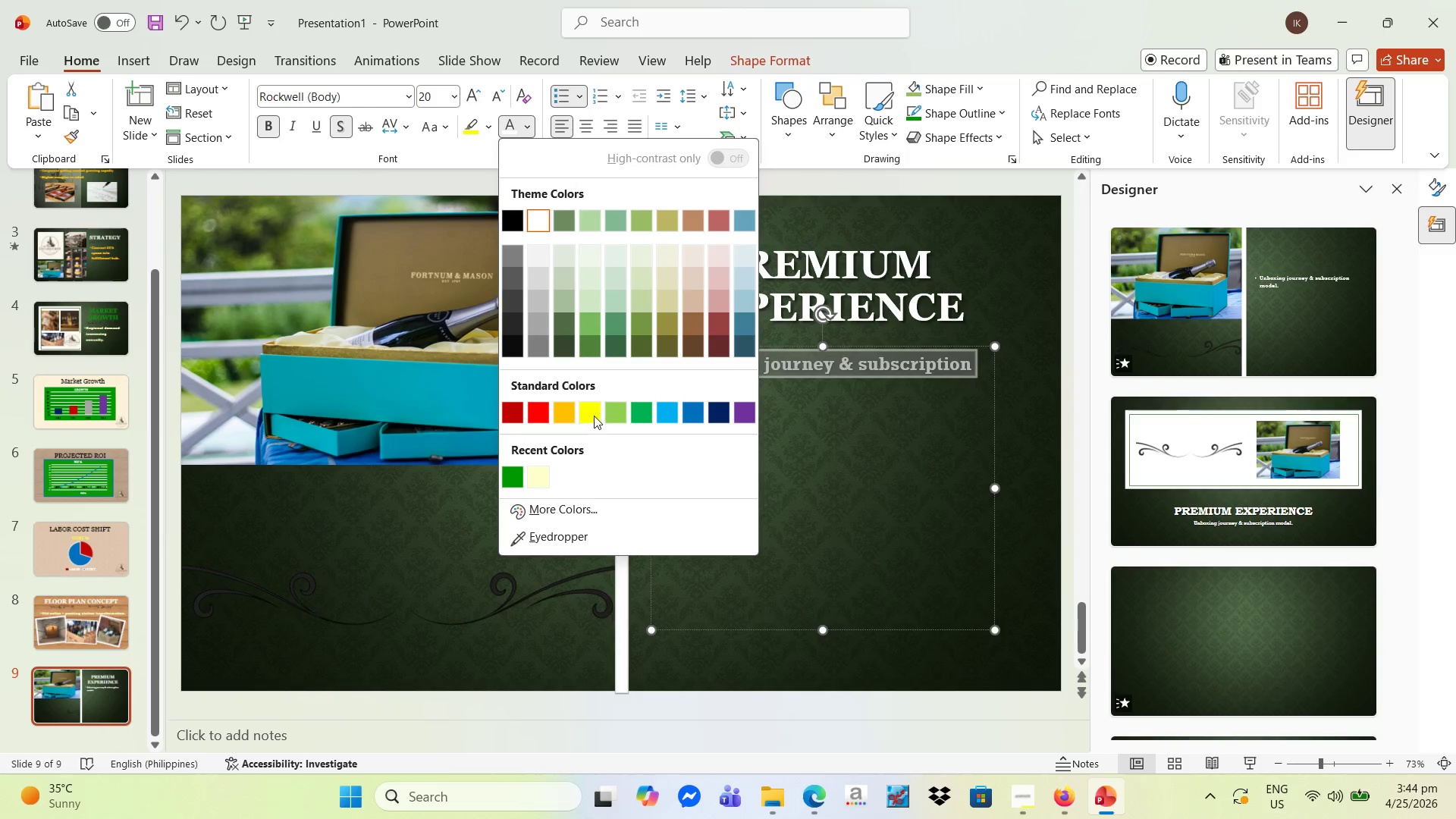 
left_click([594, 414])
 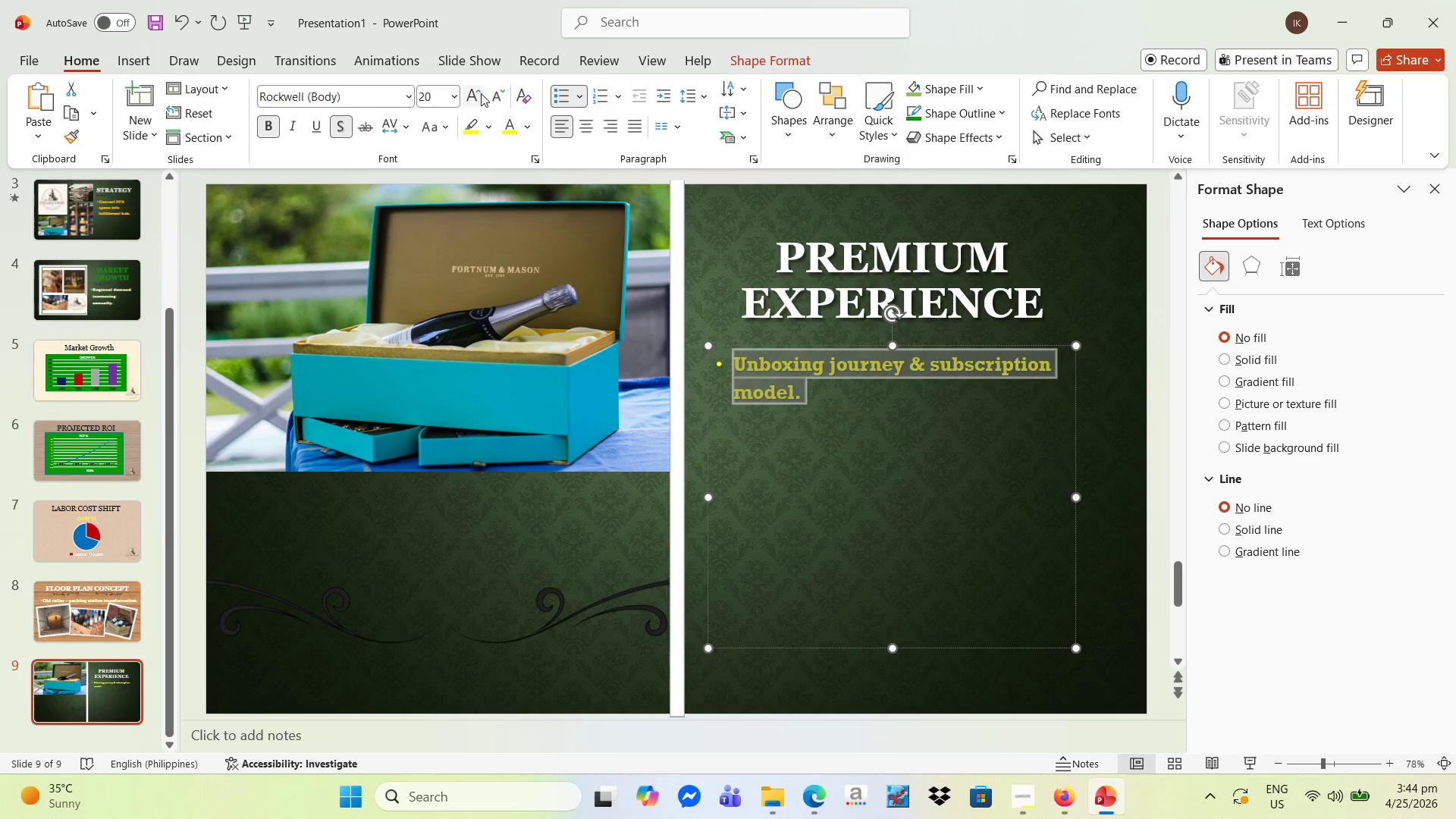 
double_click([472, 93])
 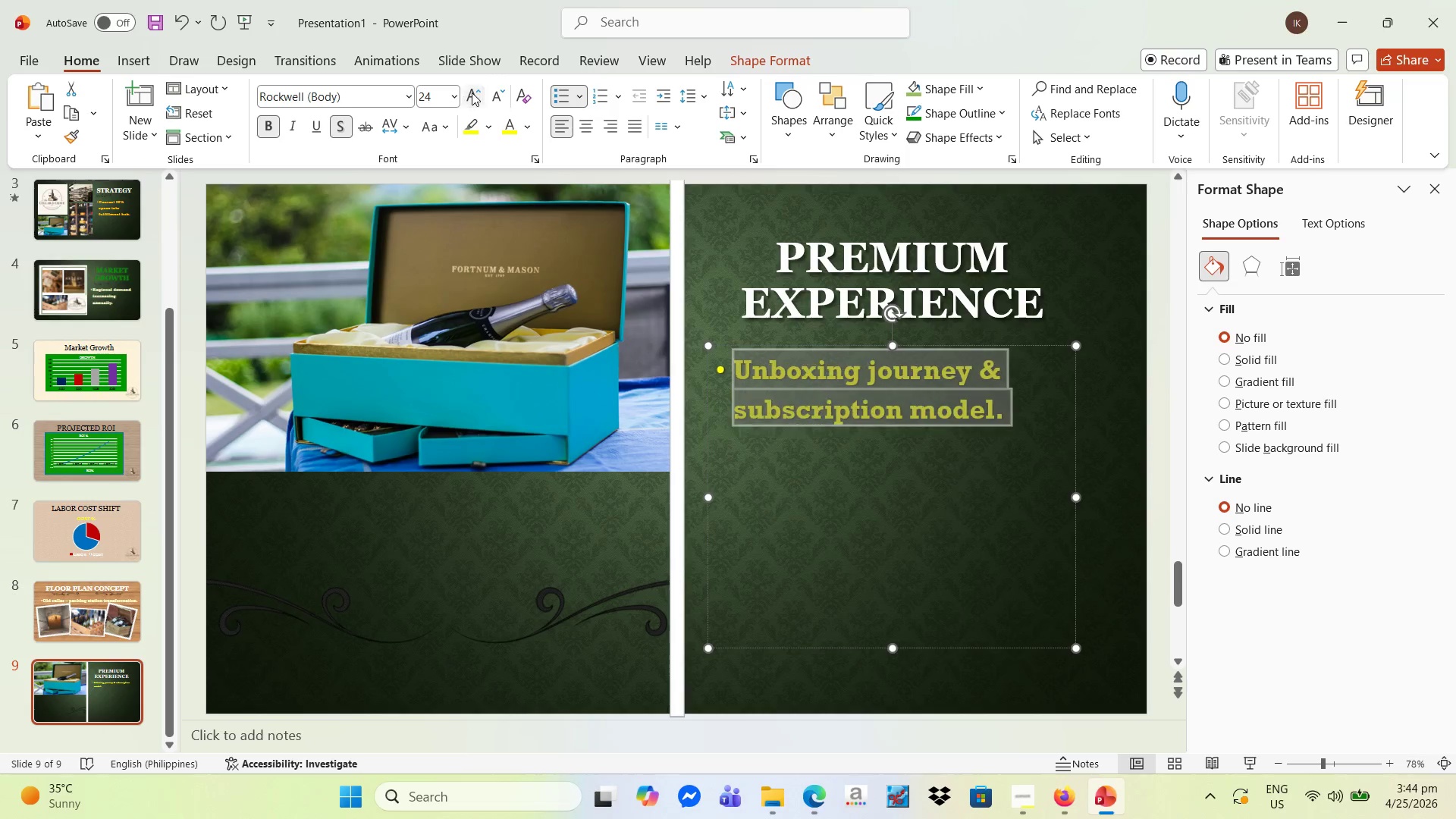 
triple_click([472, 93])
 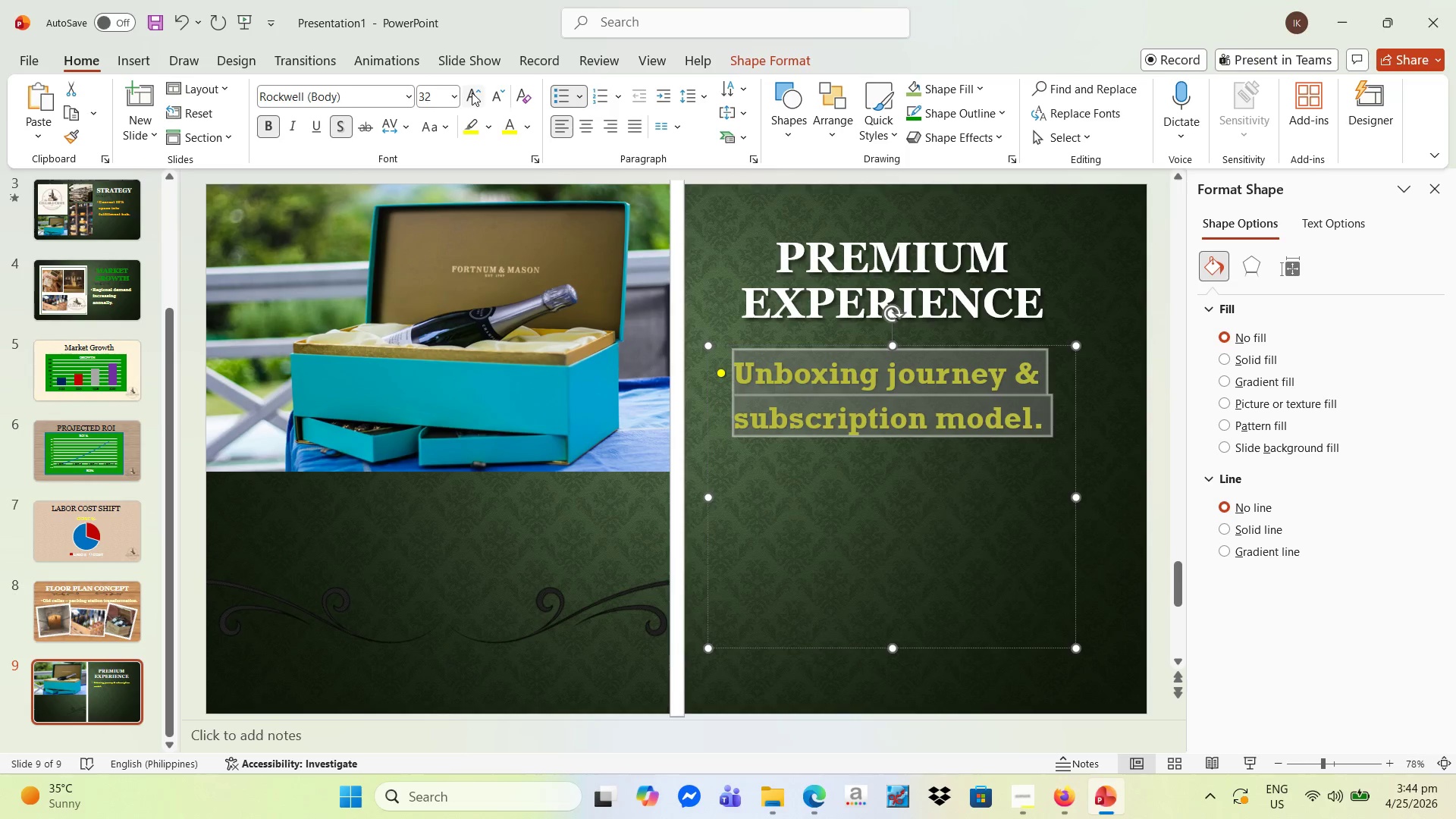 
triple_click([472, 93])
 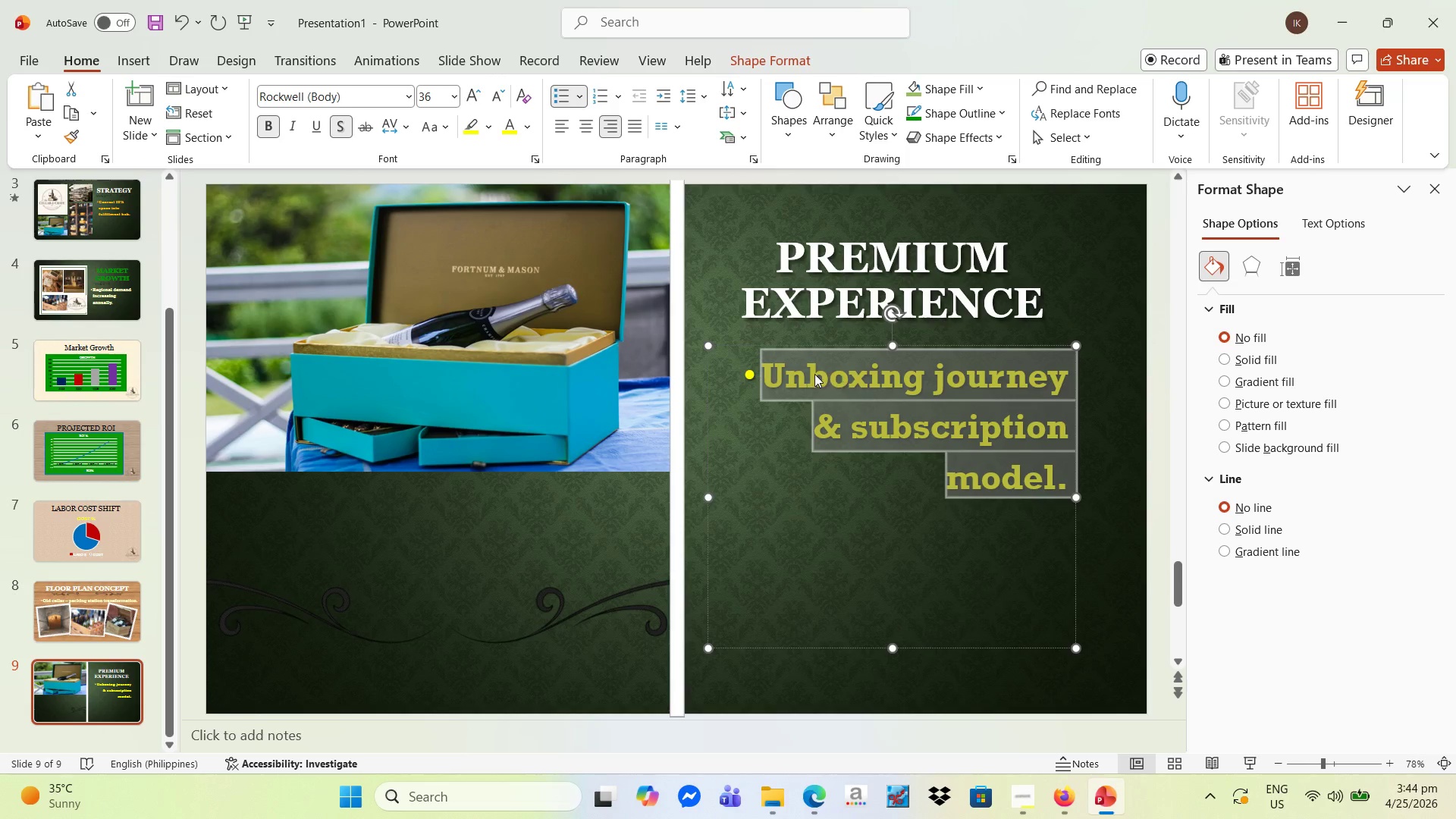 
wait(7.14)
 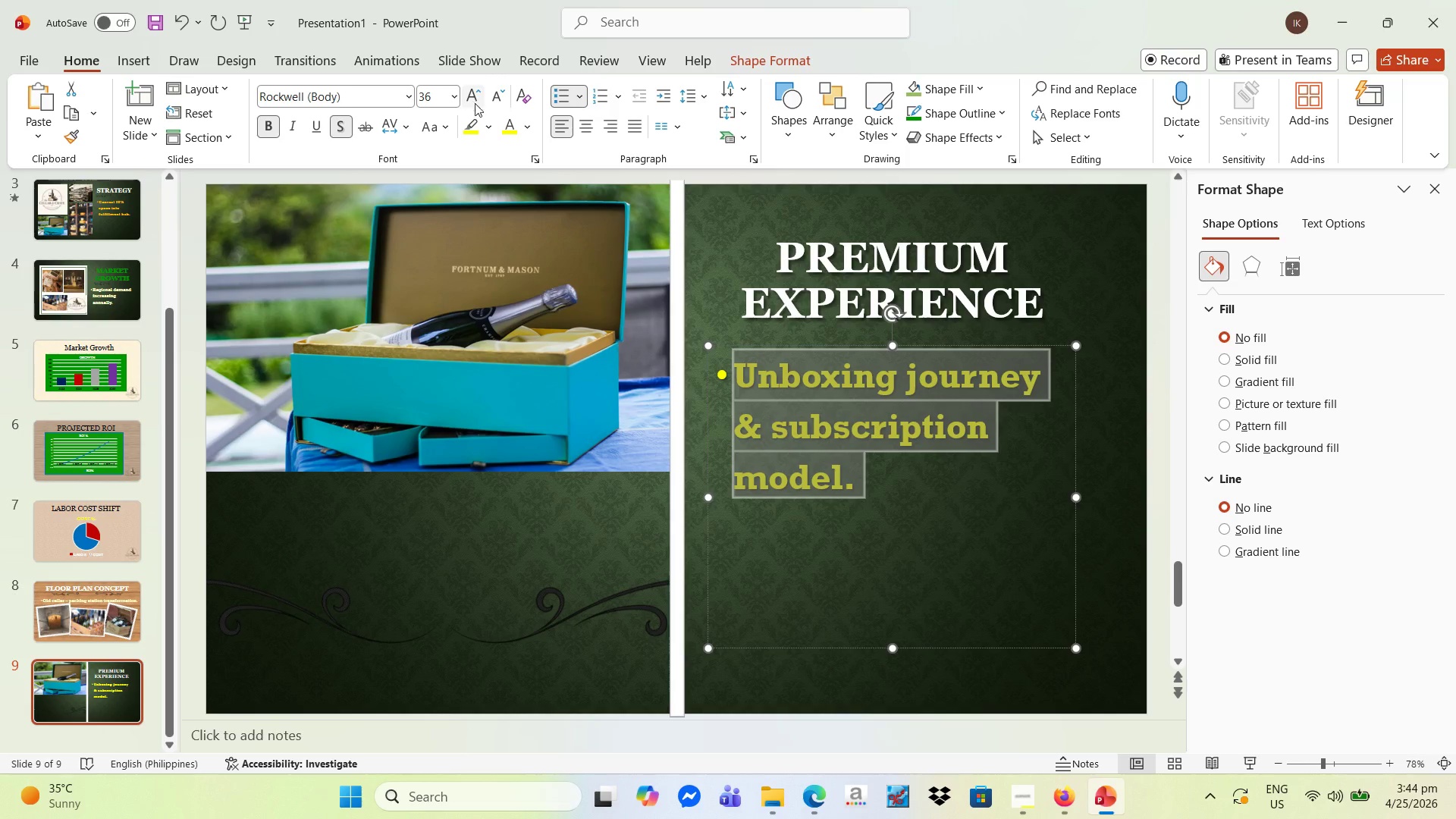 
left_click_drag(start_coordinate=[896, 651], to_coordinate=[903, 576])
 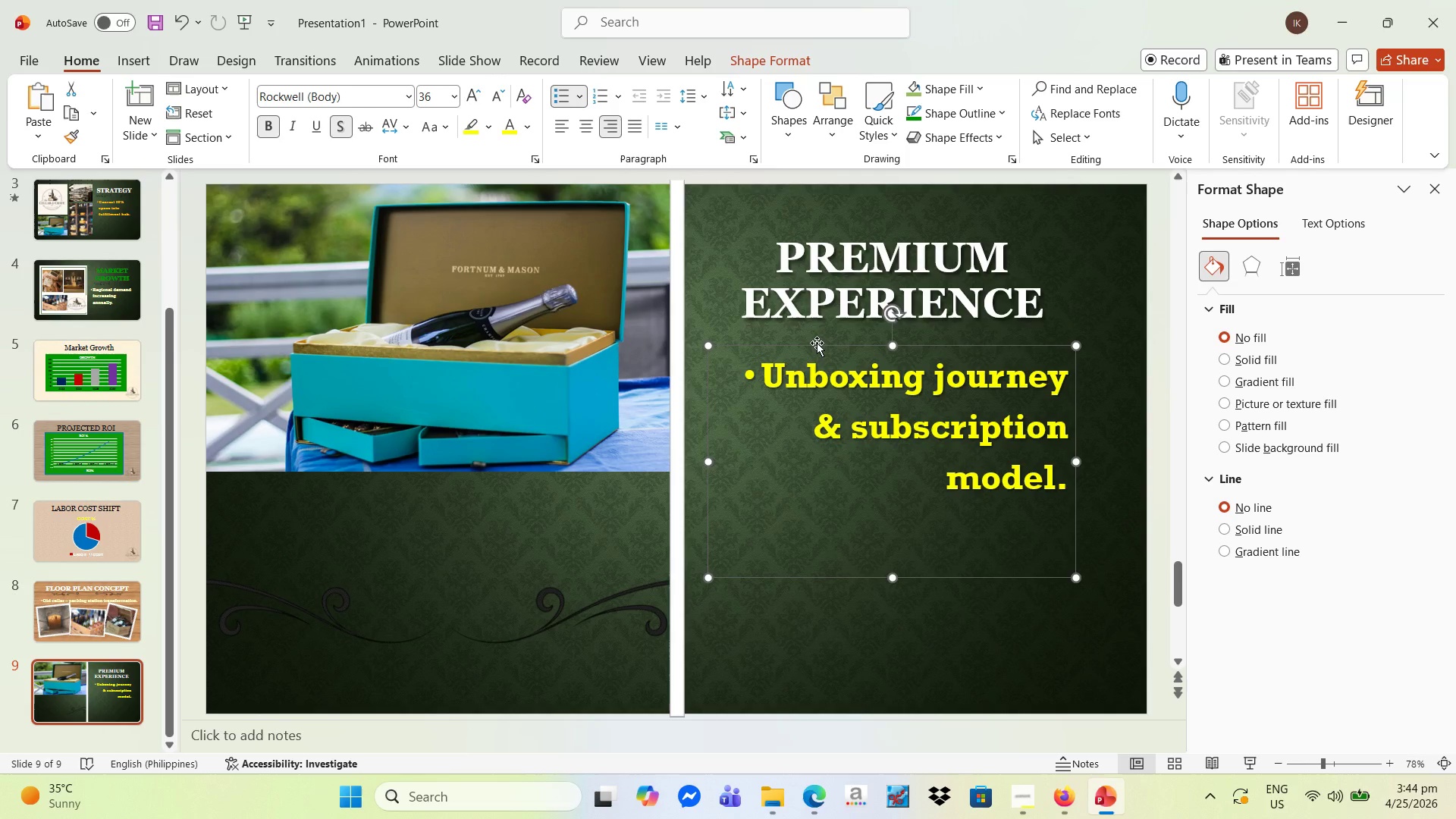 
left_click_drag(start_coordinate=[814, 344], to_coordinate=[828, 401])
 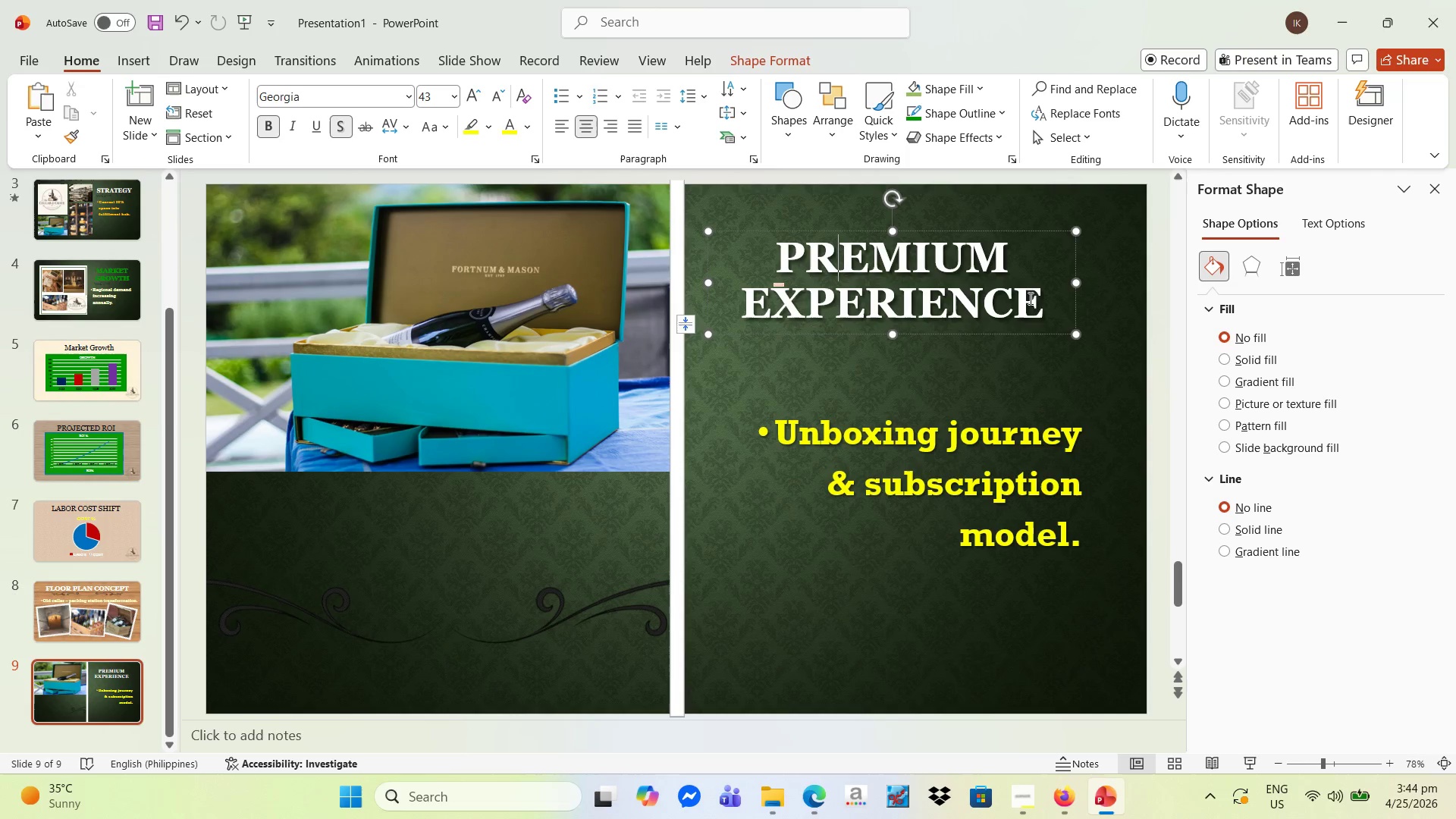 
left_click_drag(start_coordinate=[1039, 304], to_coordinate=[708, 233])
 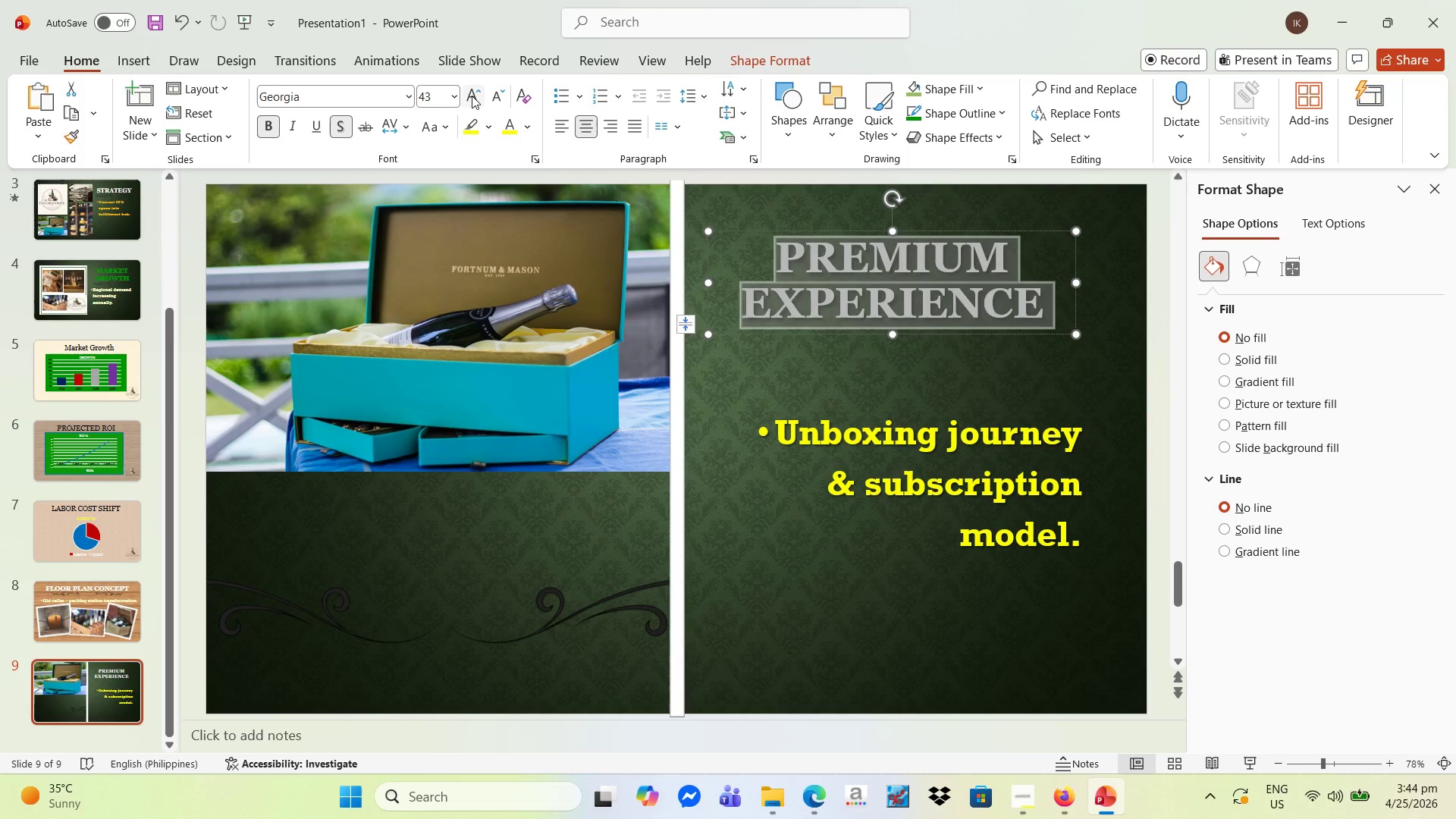 
double_click([472, 96])
 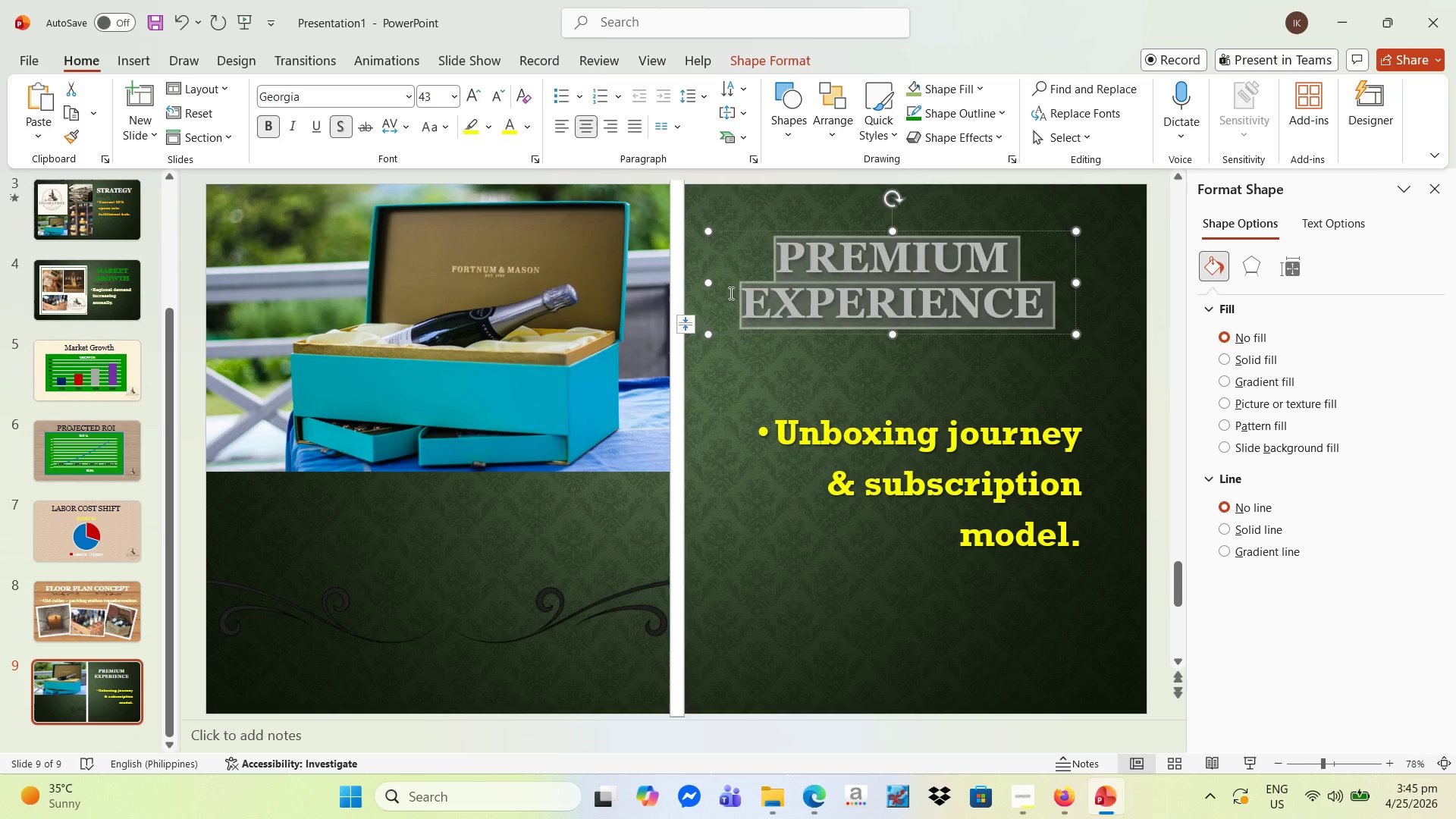 
left_click_drag(start_coordinate=[711, 282], to_coordinate=[683, 278])
 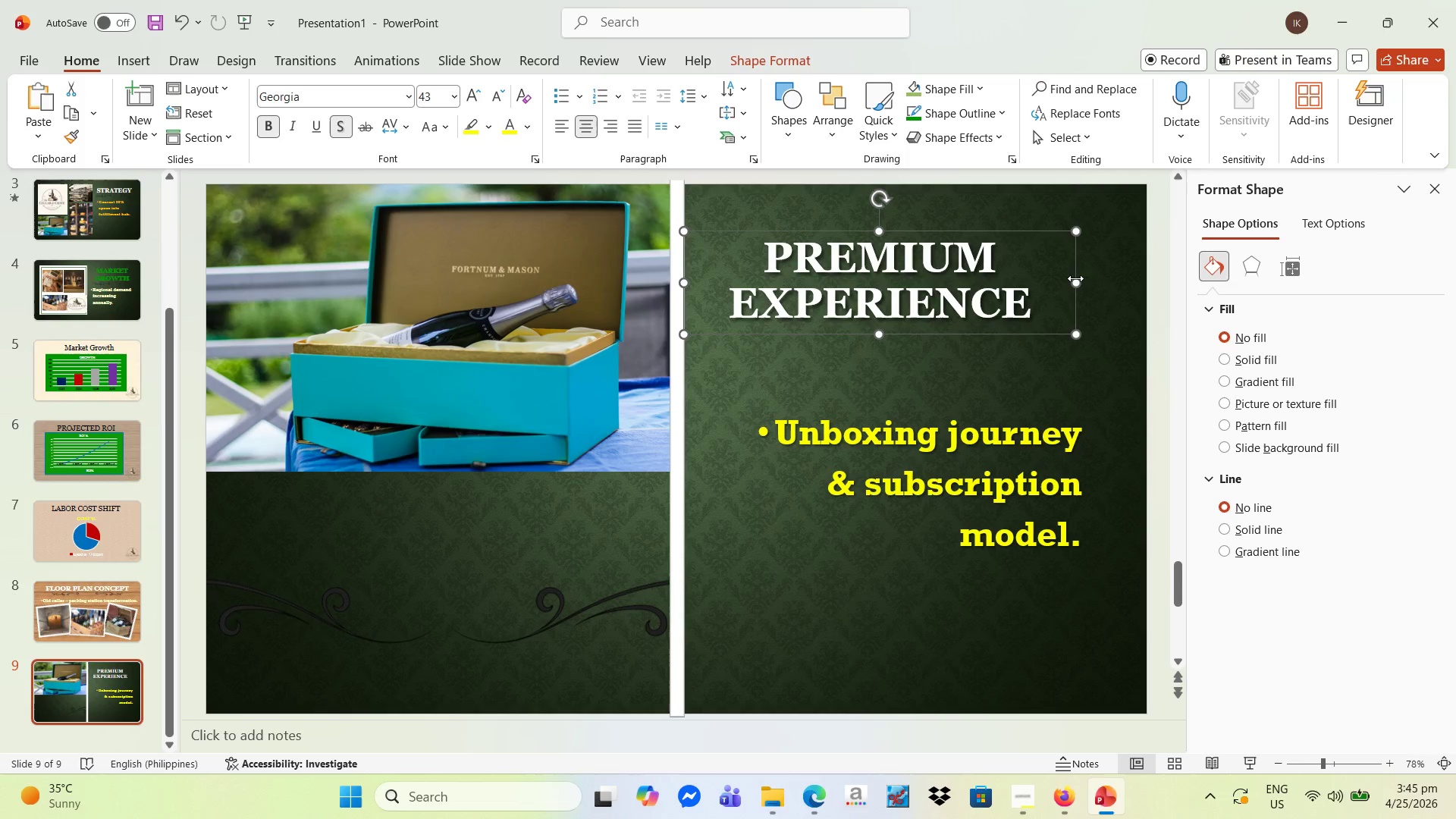 
left_click_drag(start_coordinate=[1076, 279], to_coordinate=[1128, 286])
 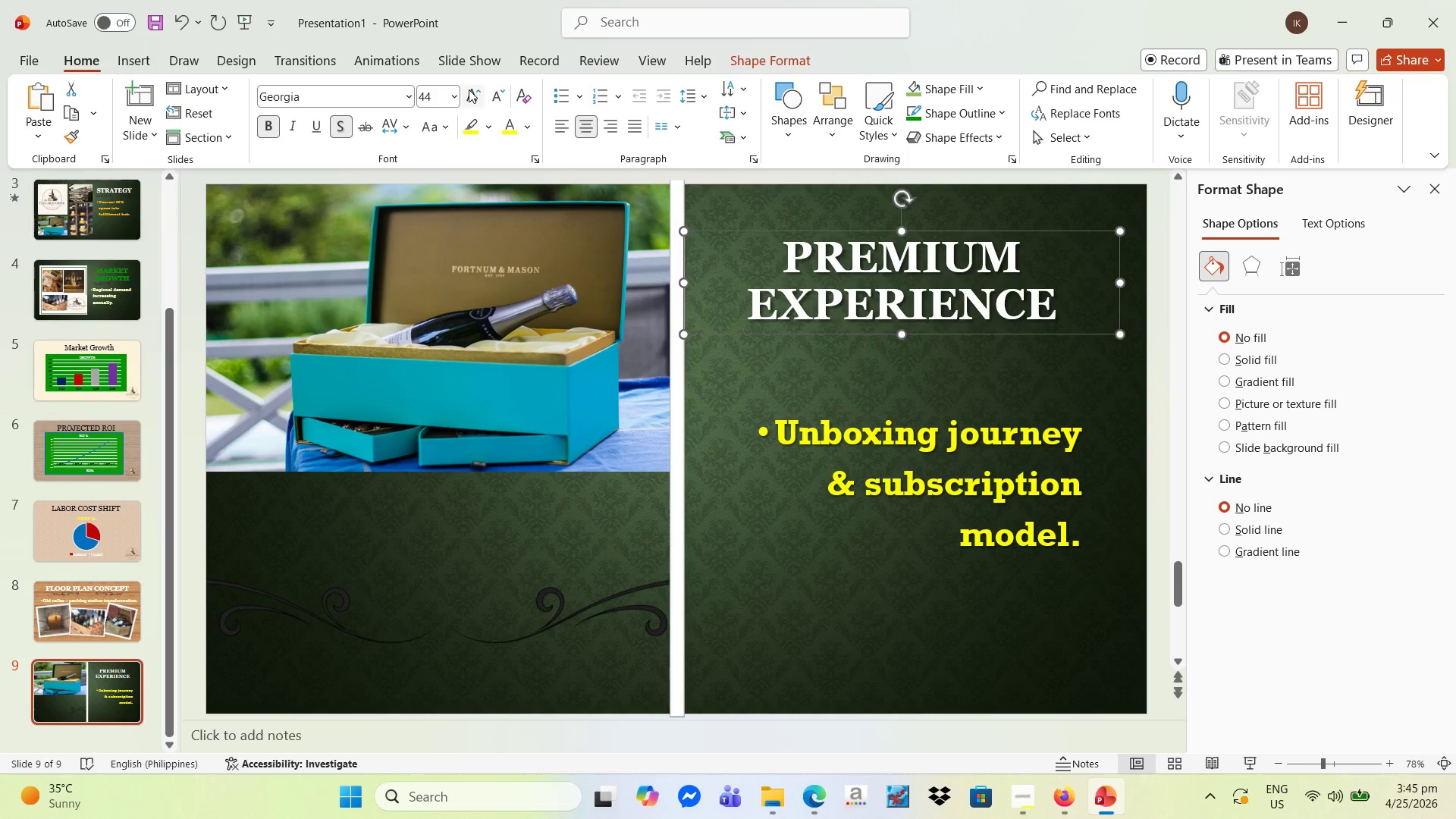 
left_click([472, 89])
 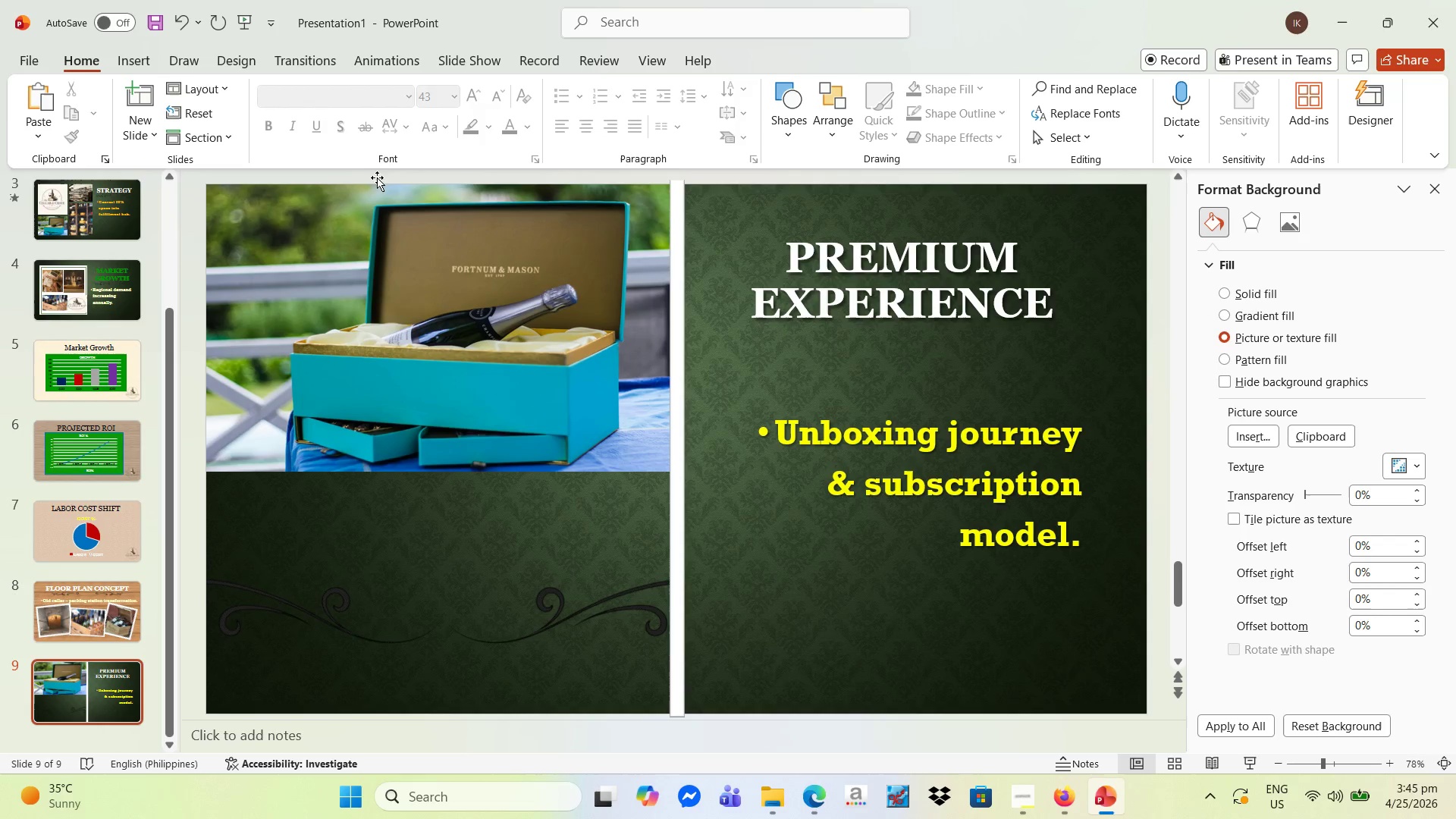 
wait(5.58)
 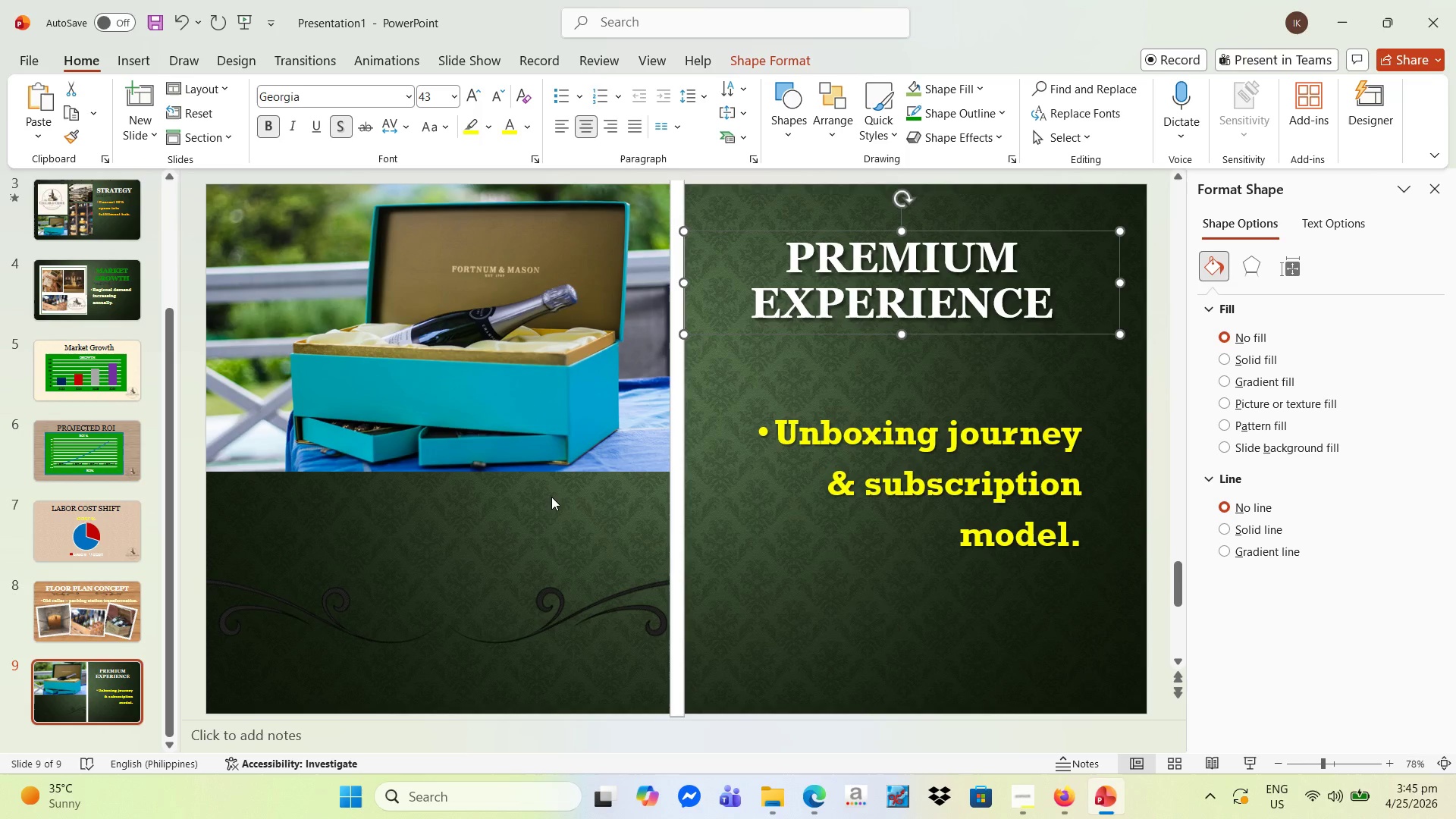 
left_click([136, 62])
 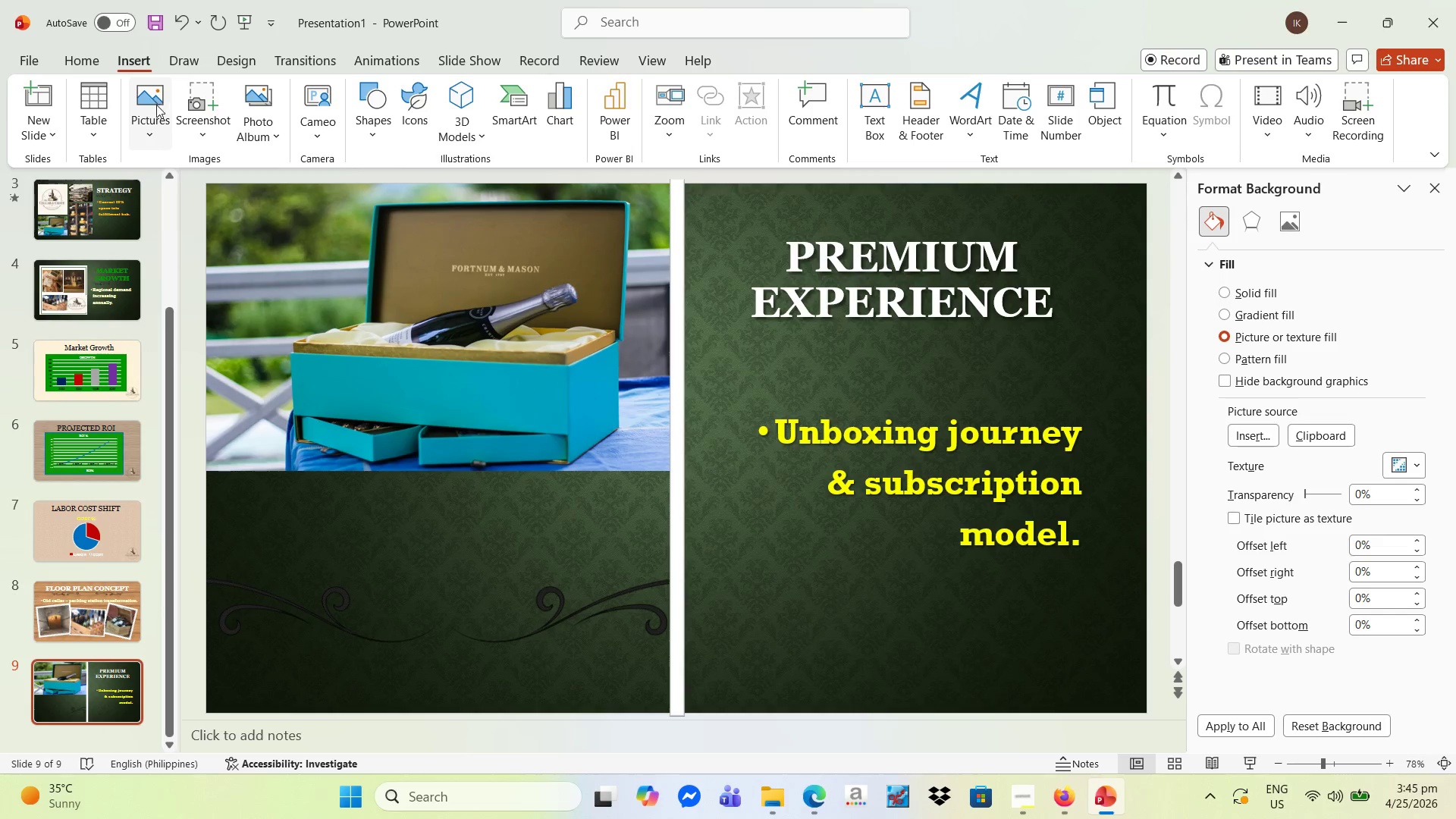 
left_click([156, 106])
 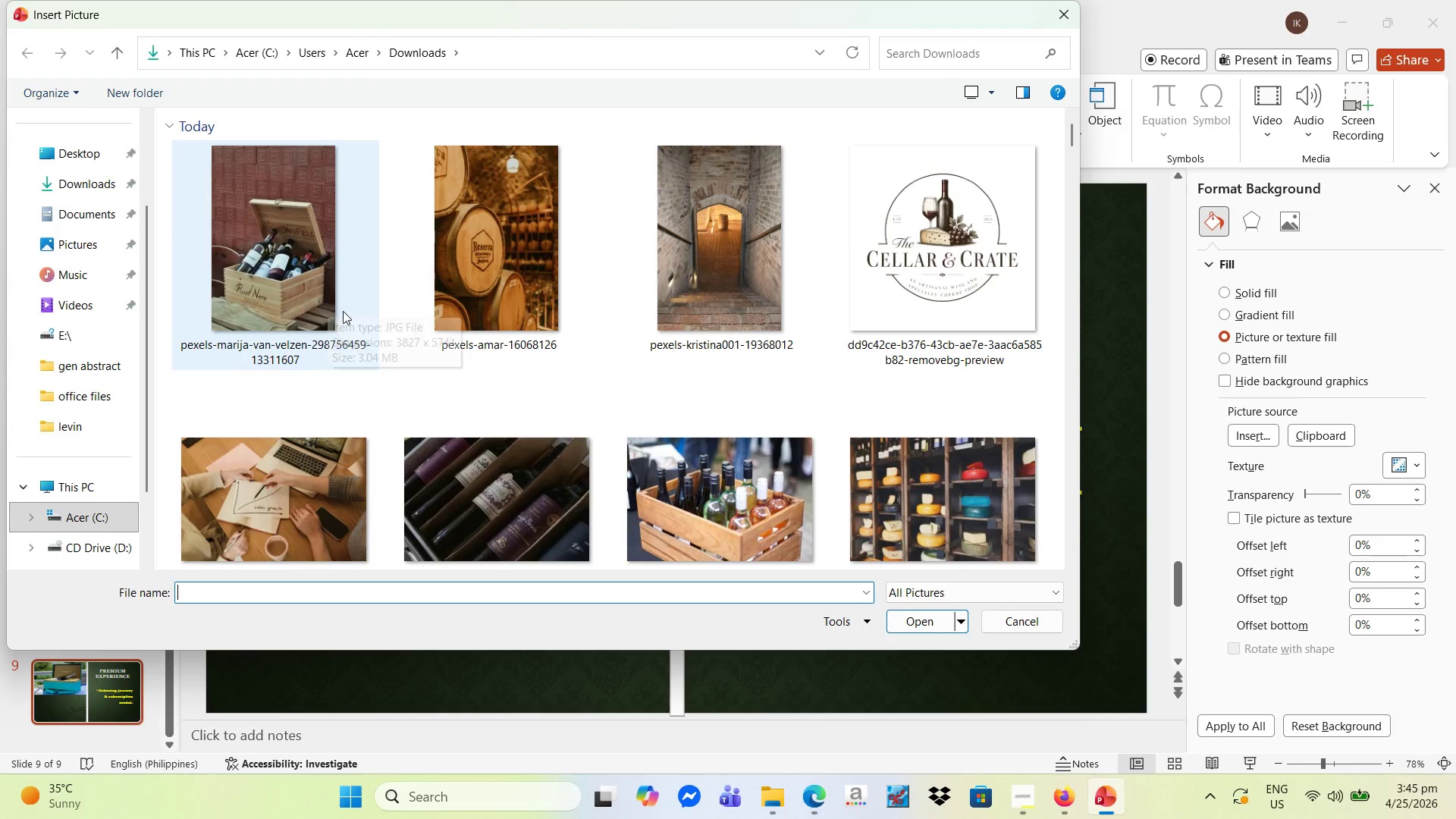 
scroll: coordinate [698, 438], scroll_direction: down, amount: 3.0
 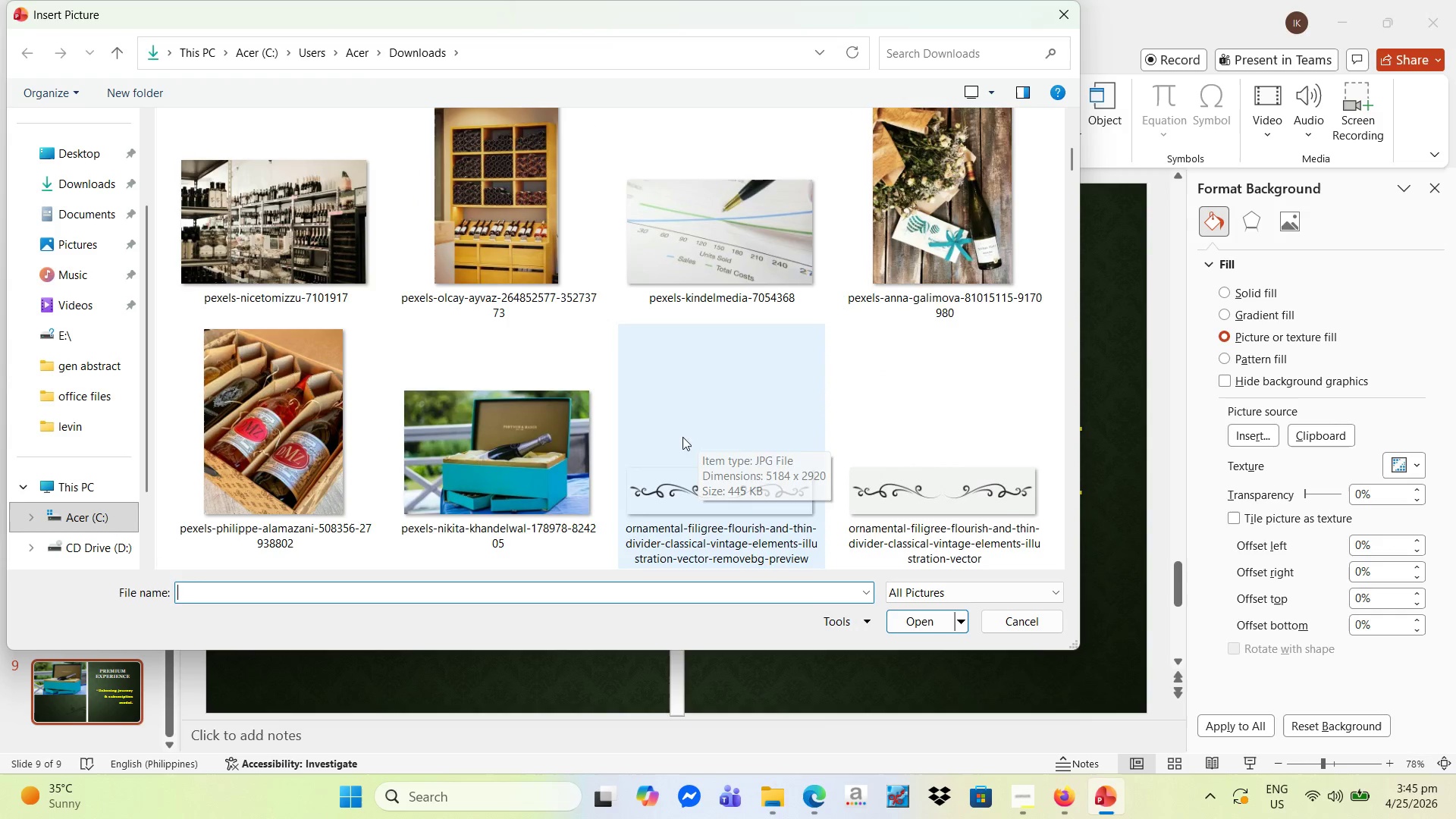 
left_click([256, 458])
 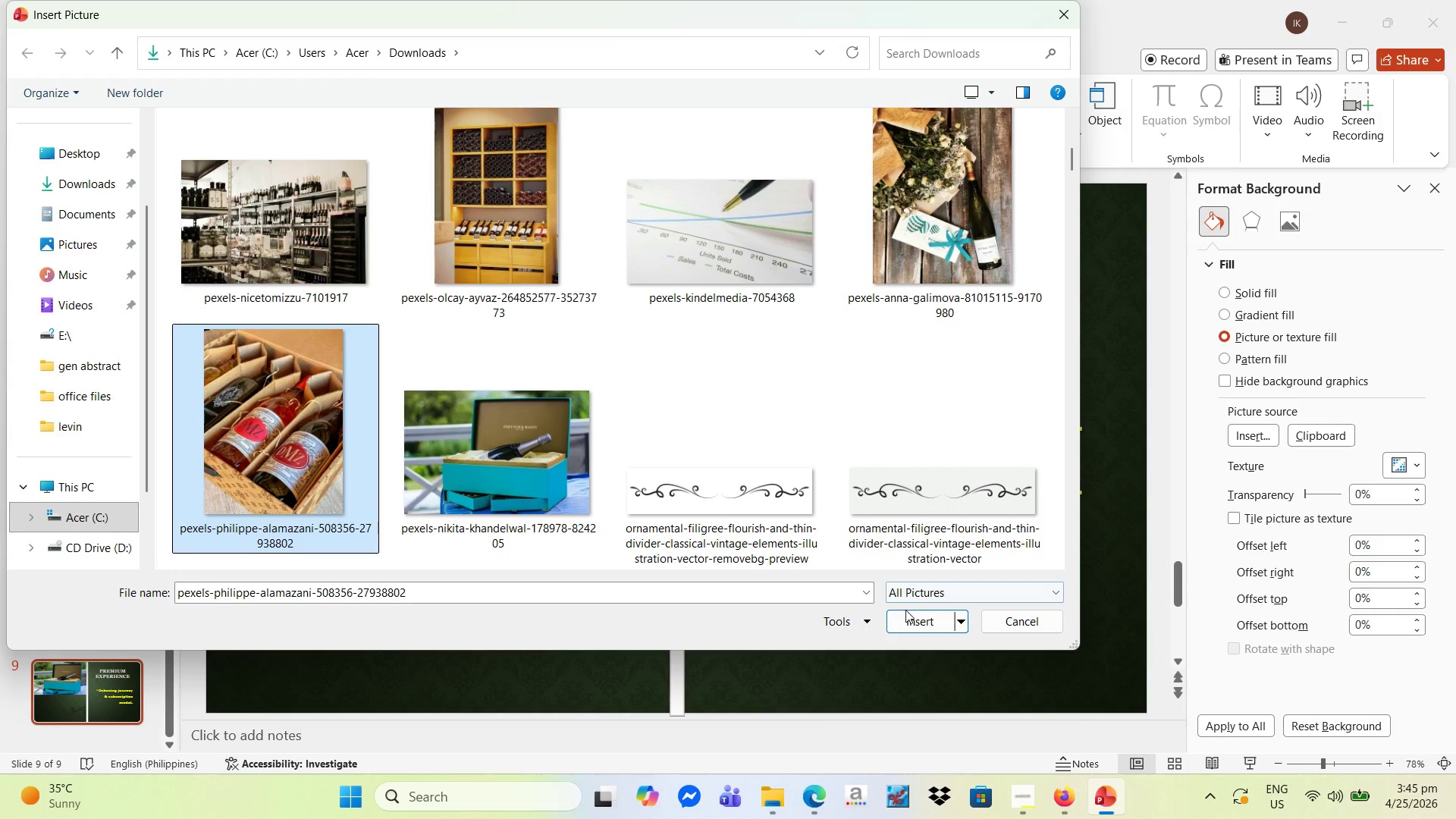 
left_click([905, 617])
 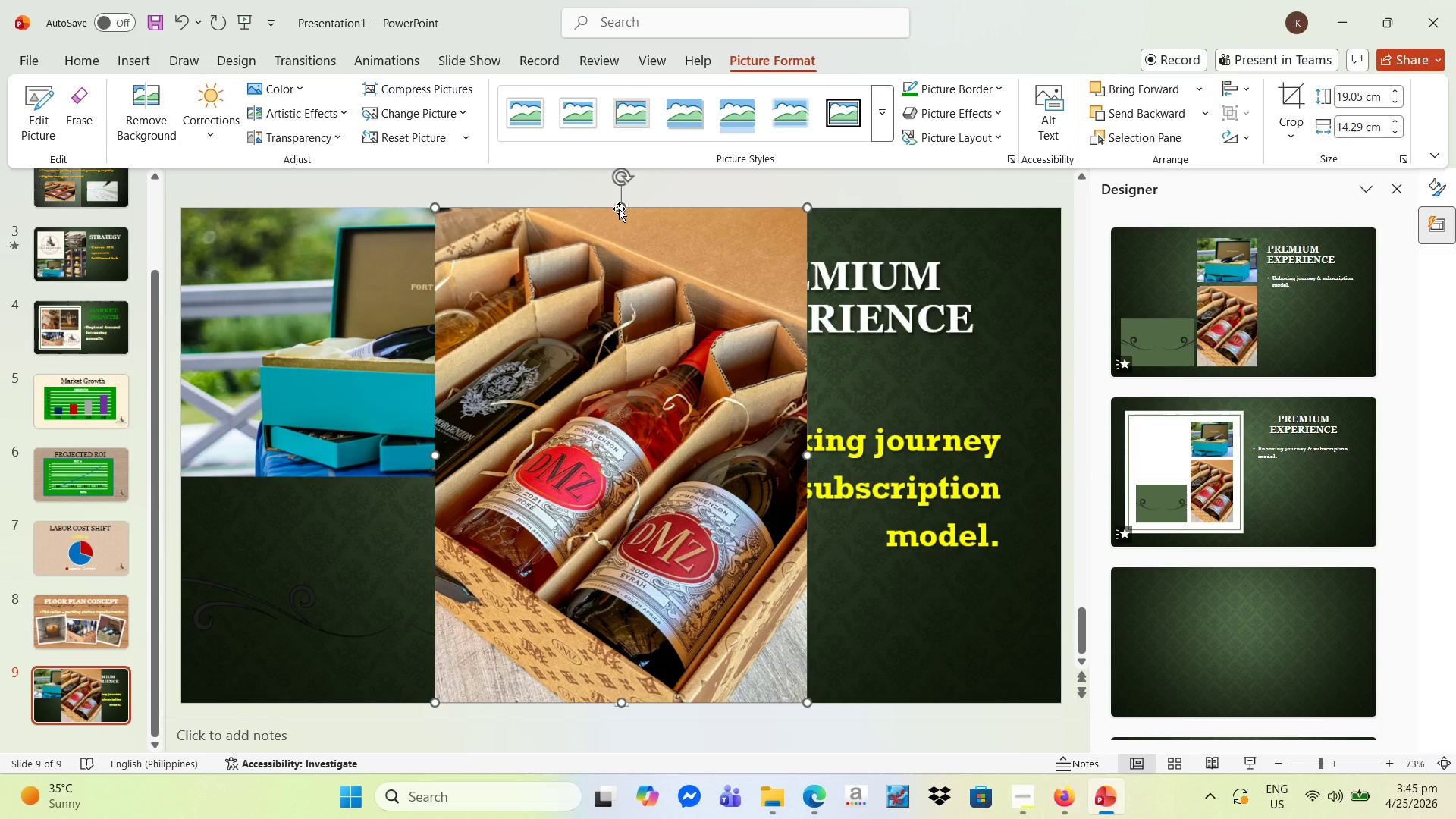 
left_click_drag(start_coordinate=[623, 206], to_coordinate=[617, 488])
 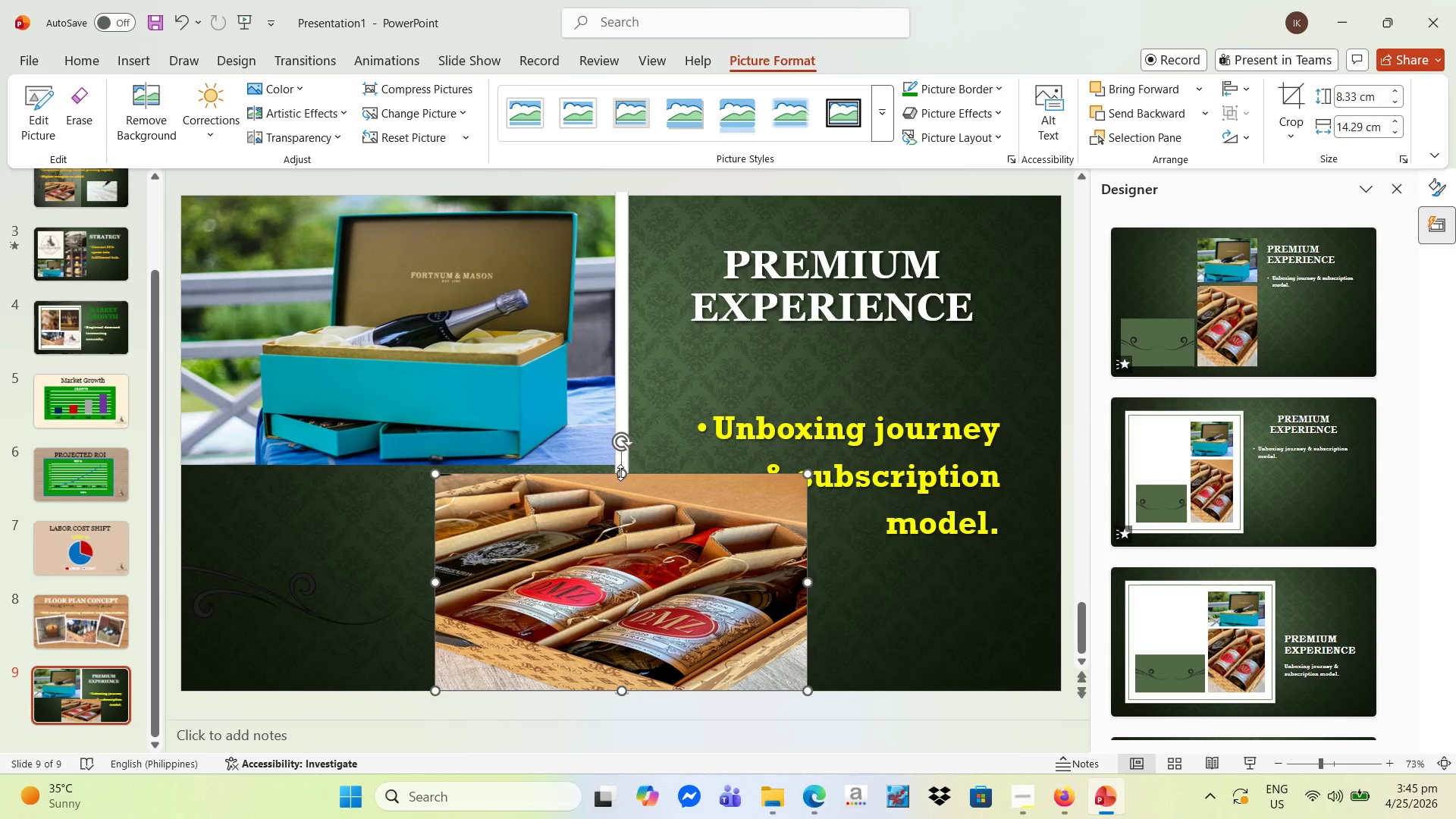 
left_click_drag(start_coordinate=[620, 472], to_coordinate=[620, 466])
 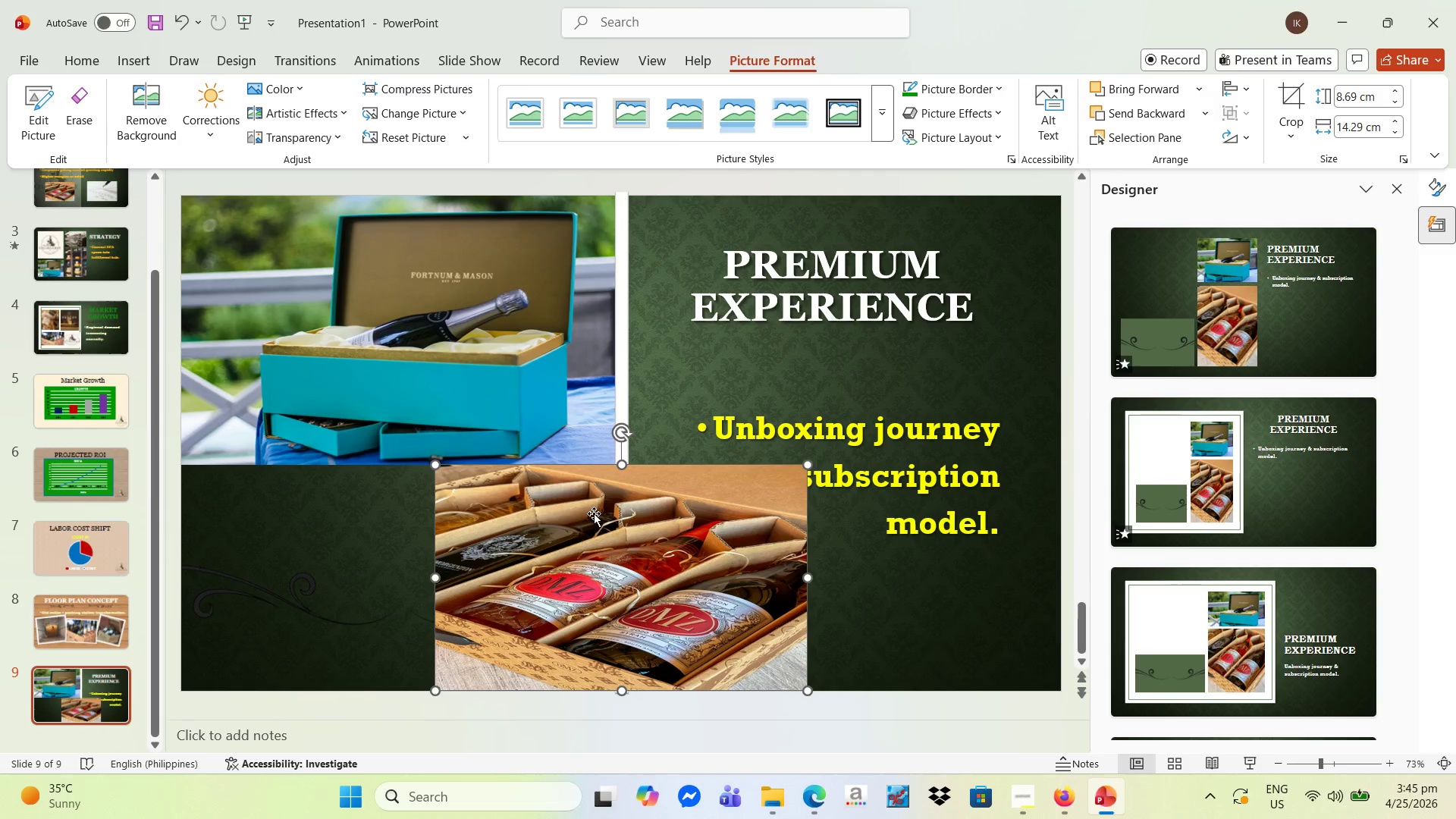 
left_click_drag(start_coordinate=[594, 513], to_coordinate=[339, 513])
 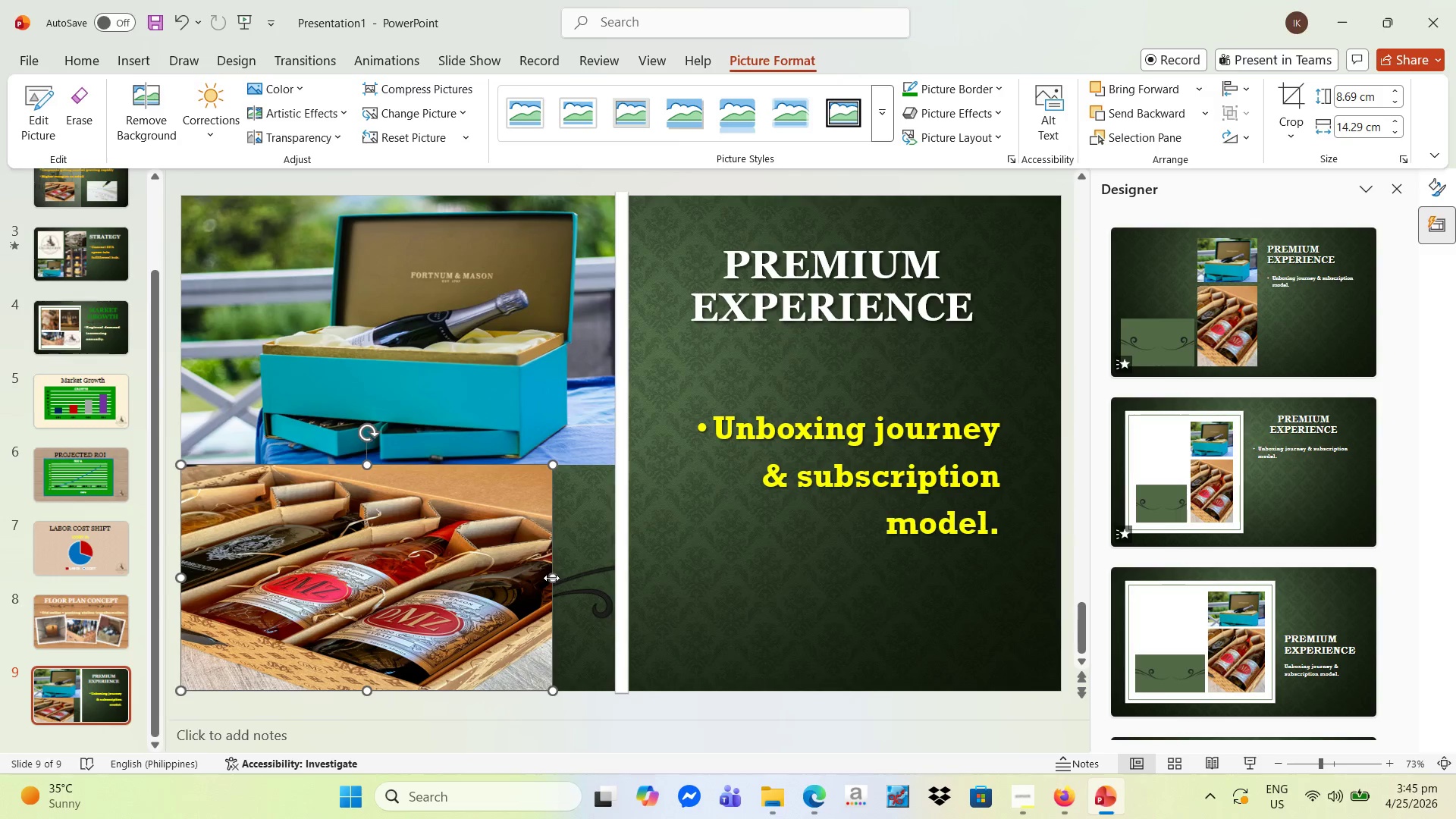 
left_click_drag(start_coordinate=[551, 578], to_coordinate=[617, 576])
 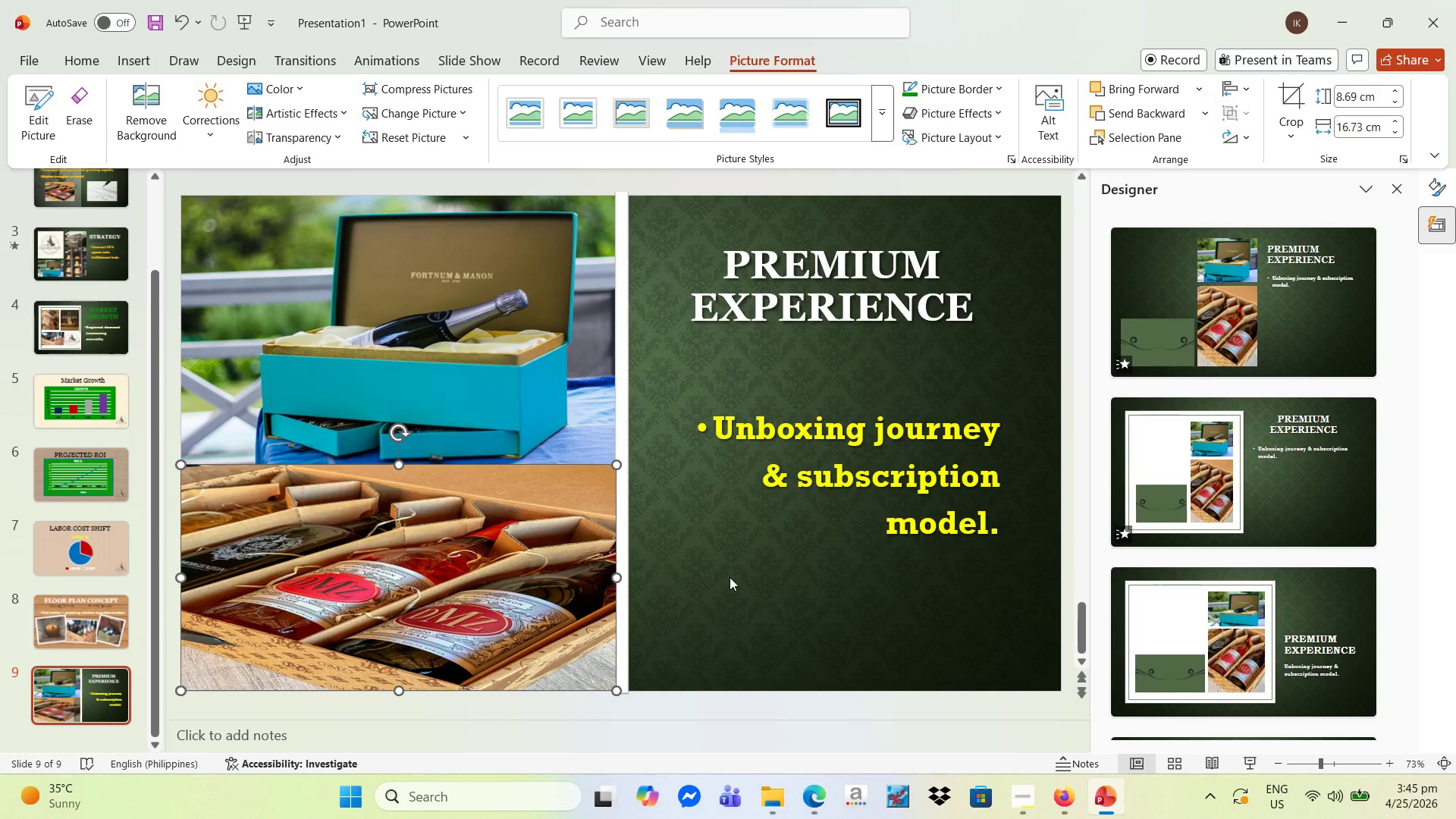 
left_click([731, 576])
 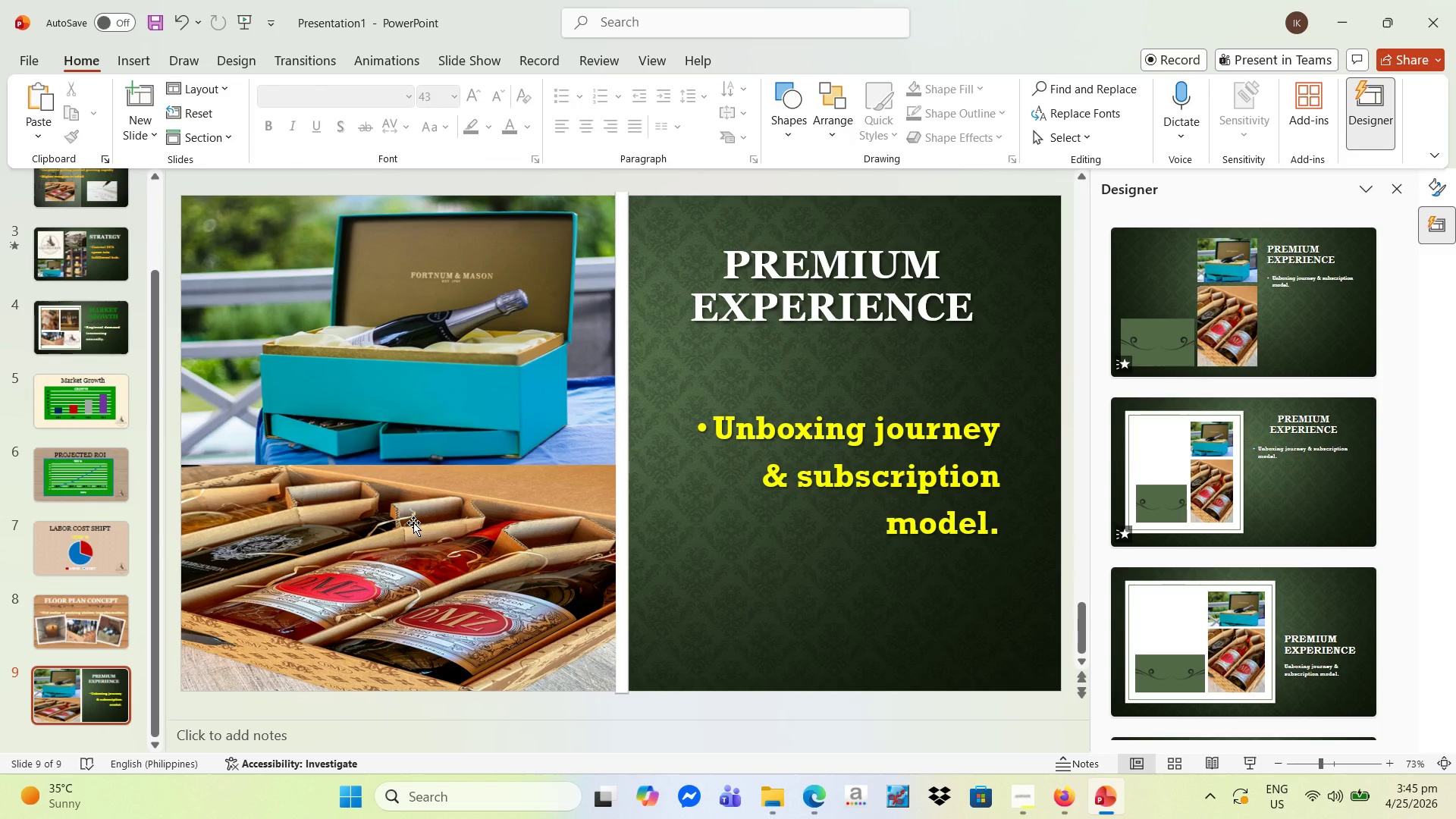 
wait(14.41)
 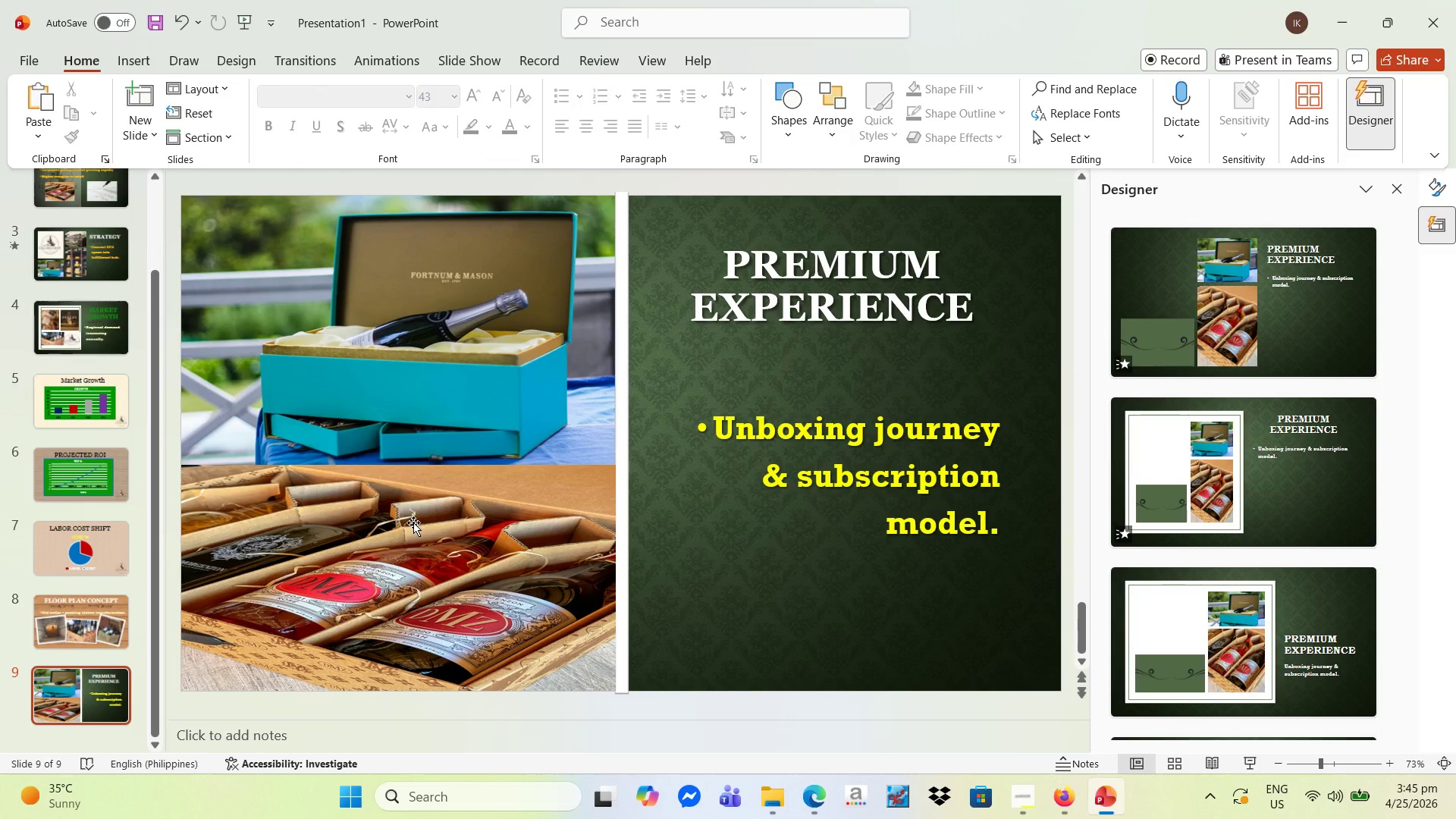 
left_click([79, 595])
 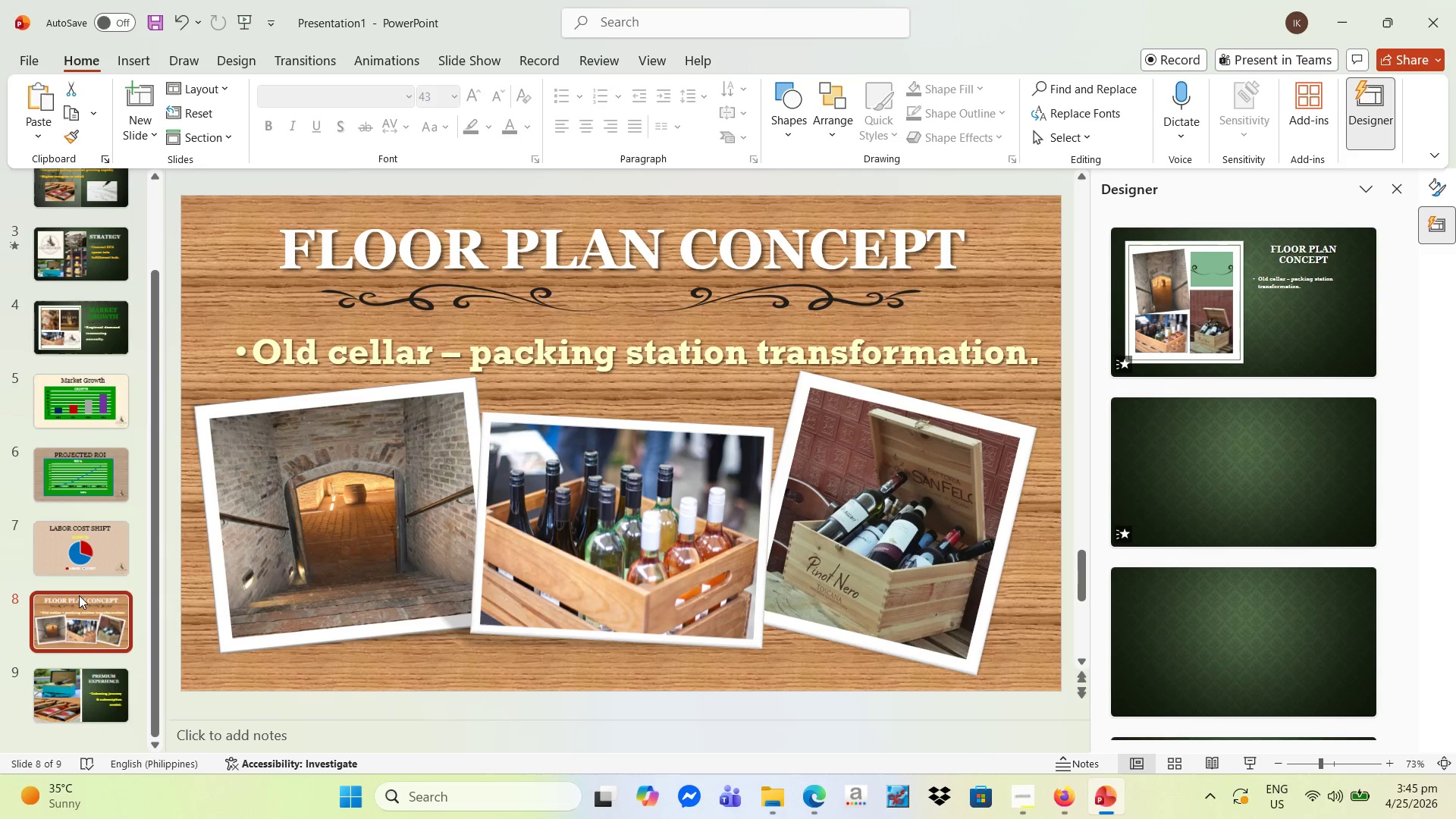 
key(Control+C)
 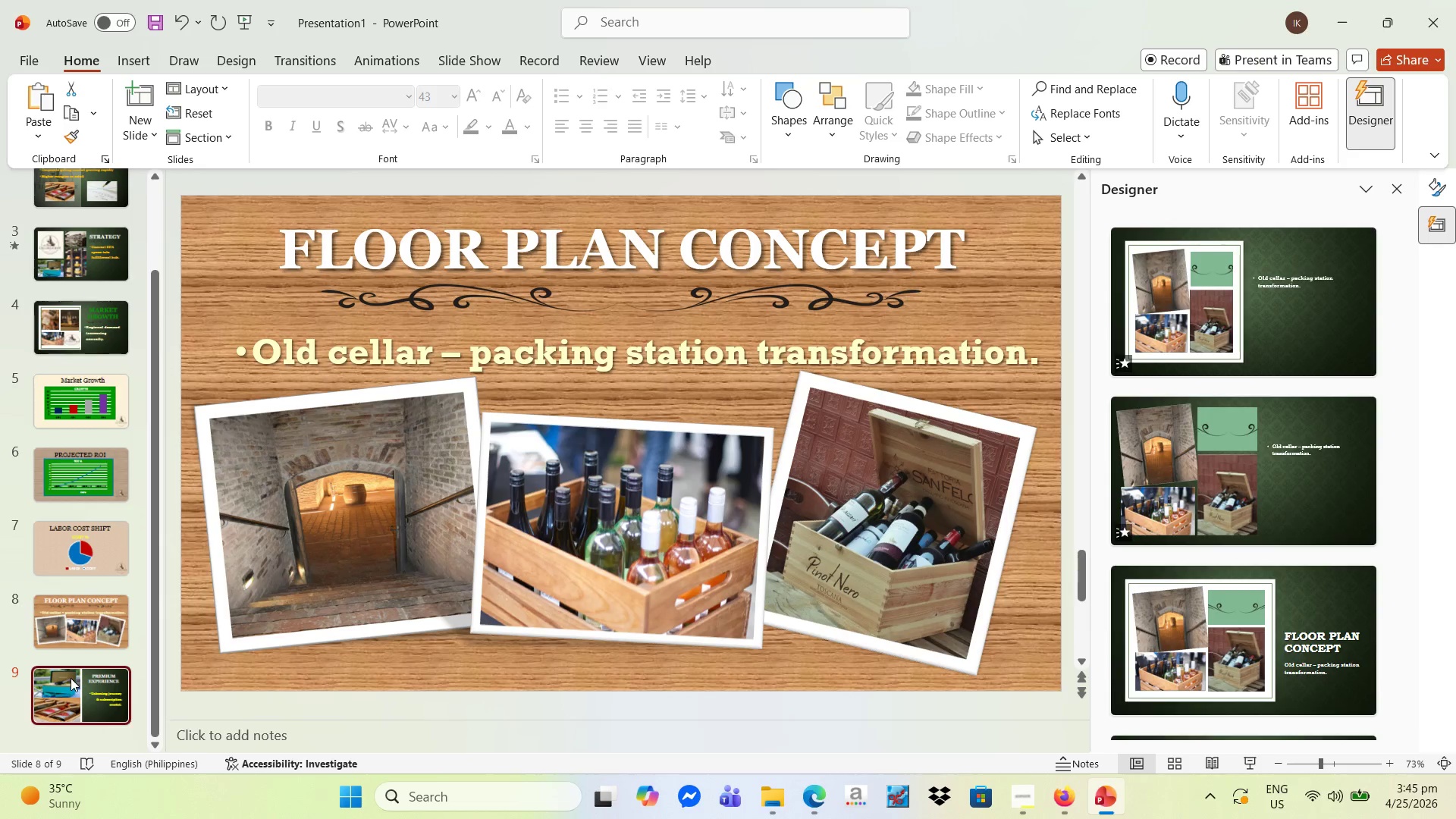 
key(Control+V)
 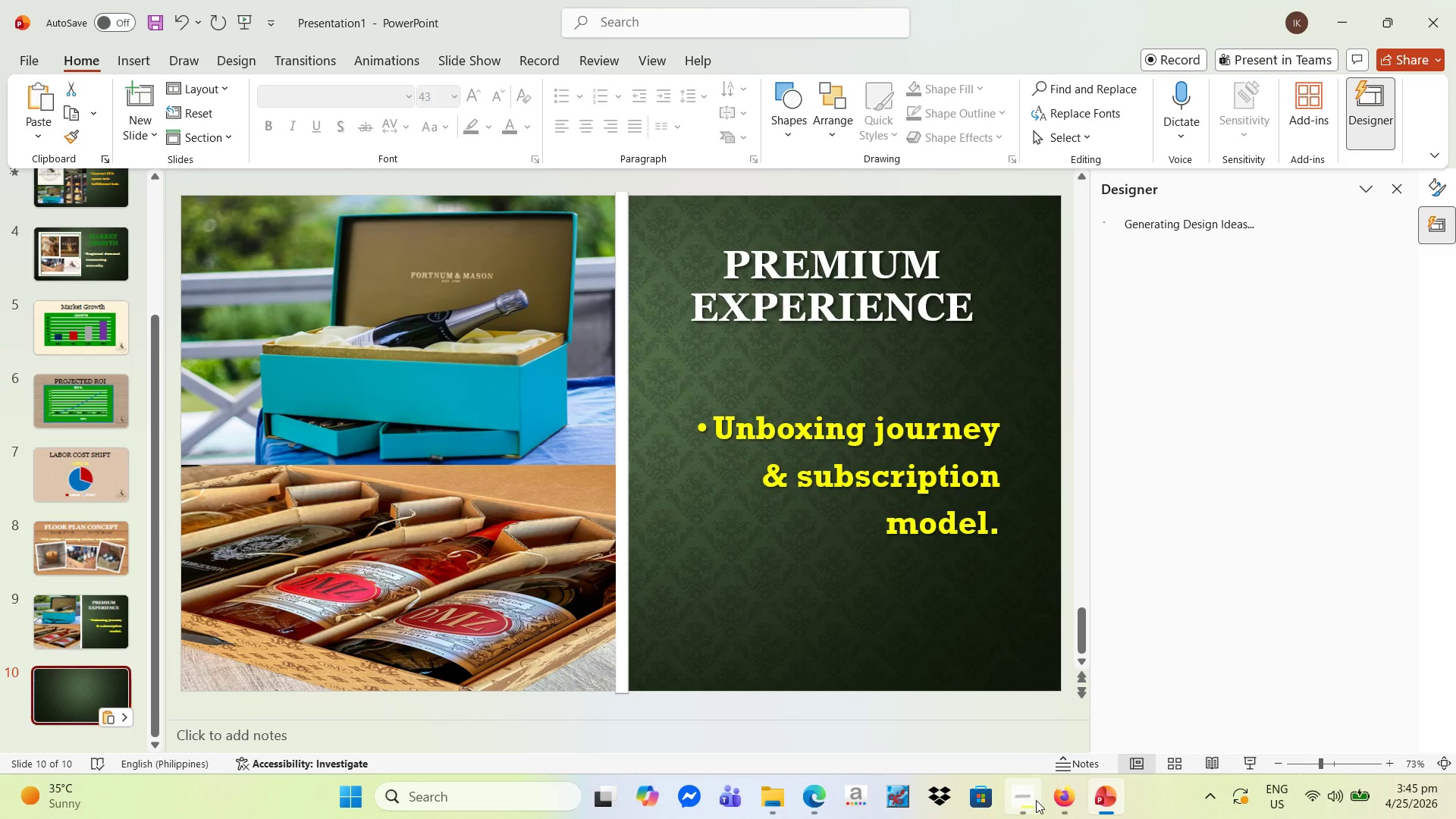 
left_click([1018, 804])
 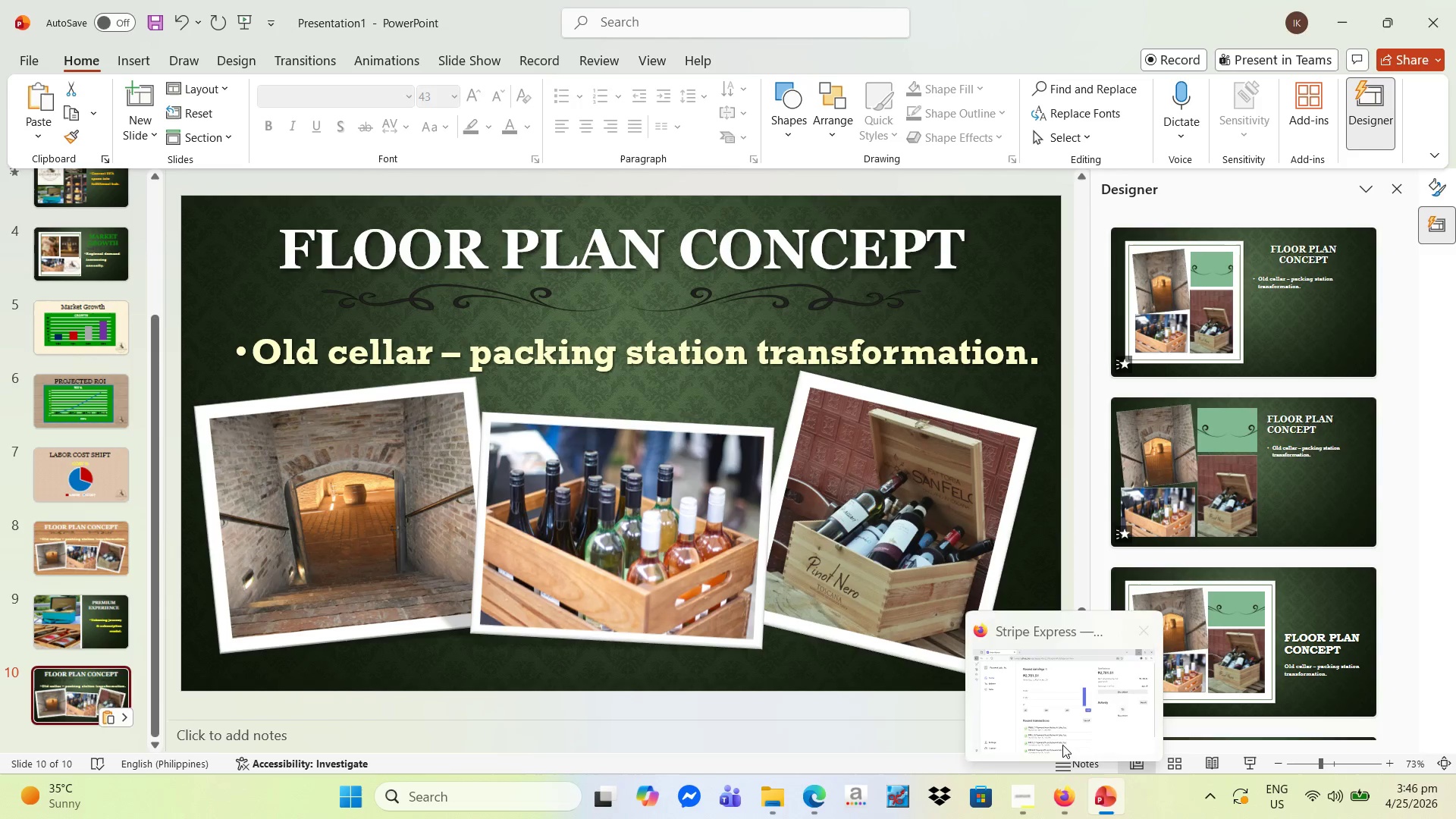 
wait(6.17)
 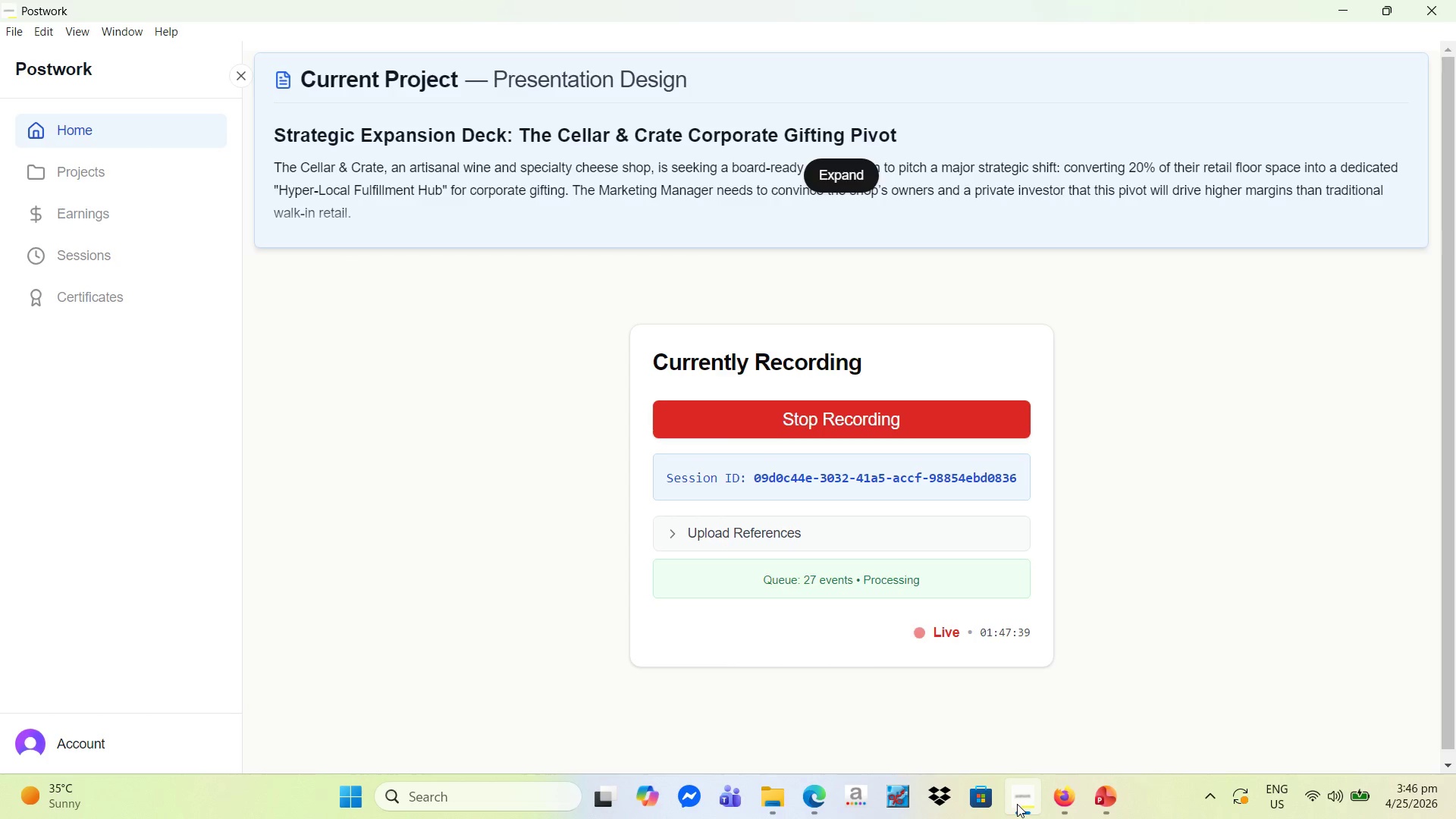 
mouse_move([956, 249])
 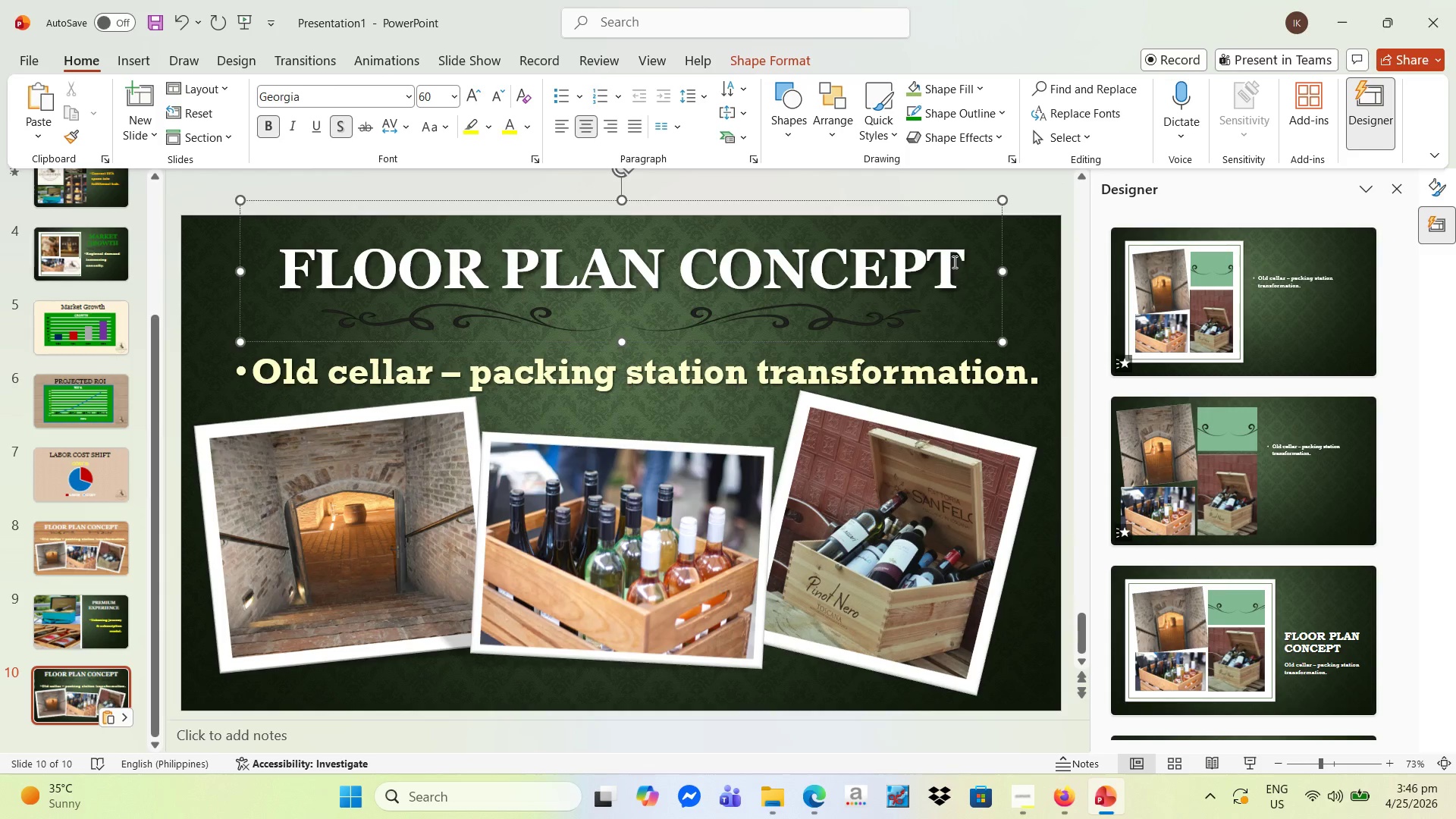 
left_click_drag(start_coordinate=[954, 262], to_coordinate=[356, 281])
 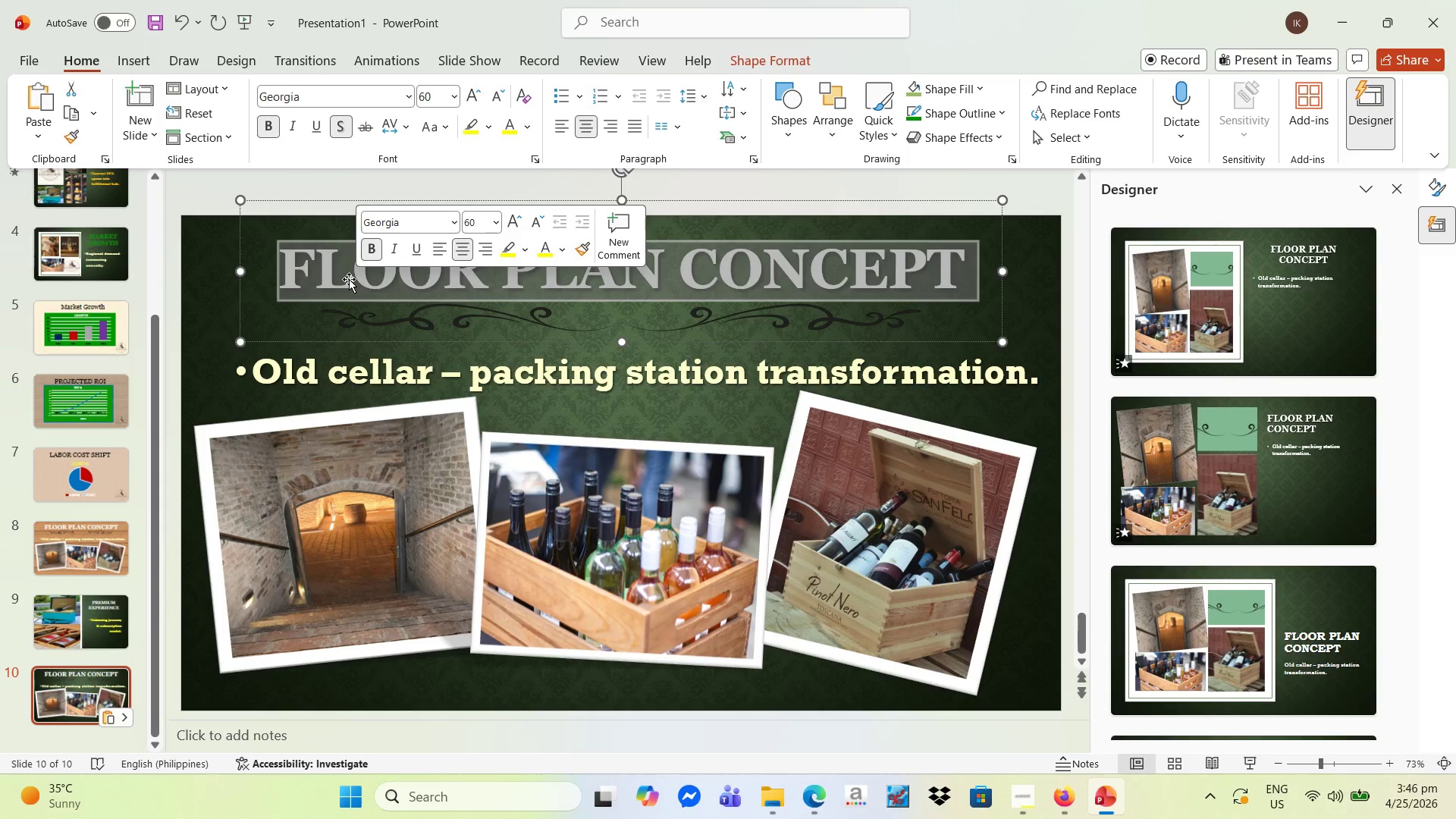 
key(Backspace)
type(financial impact)
 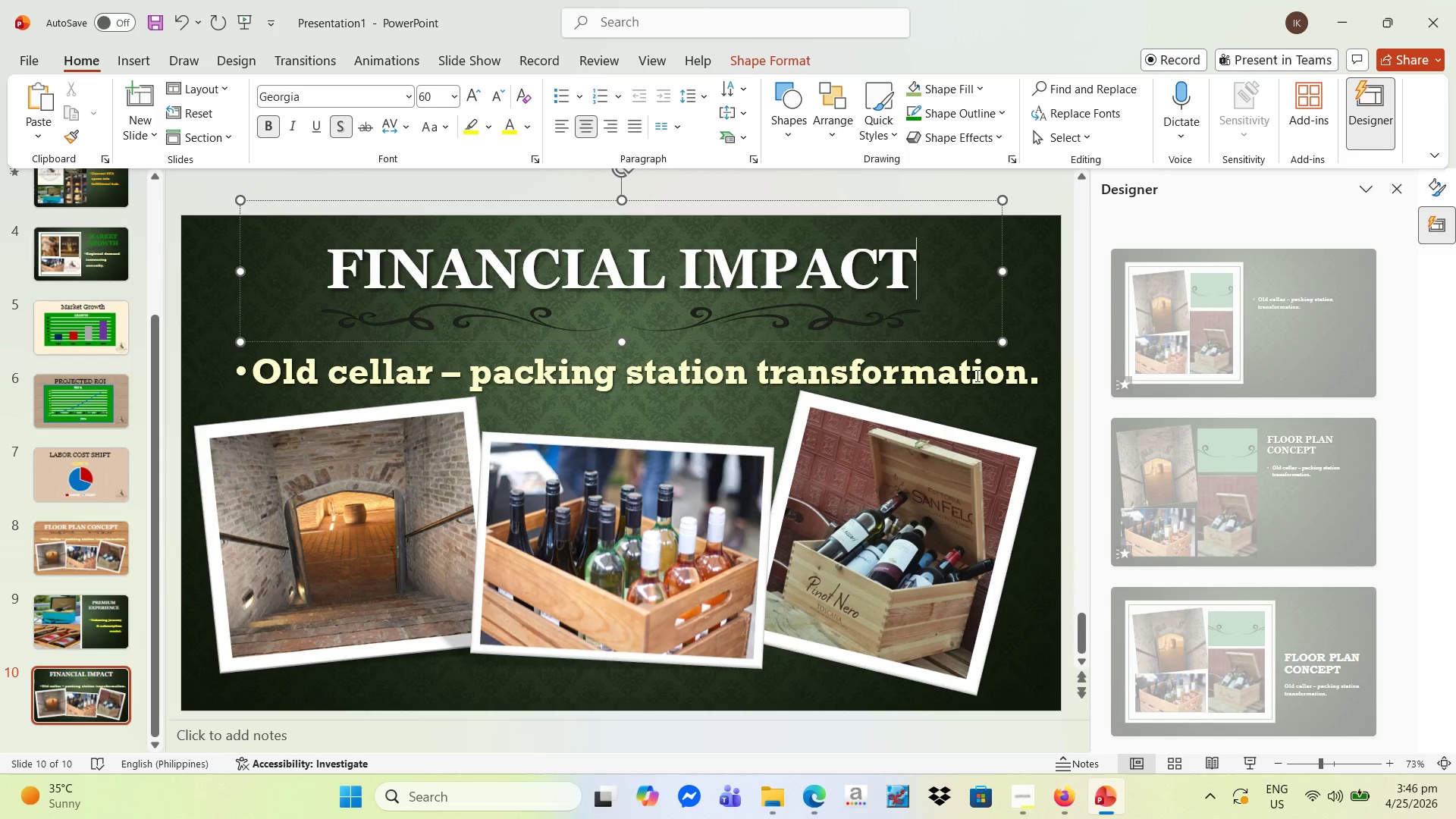 
wait(10.73)
 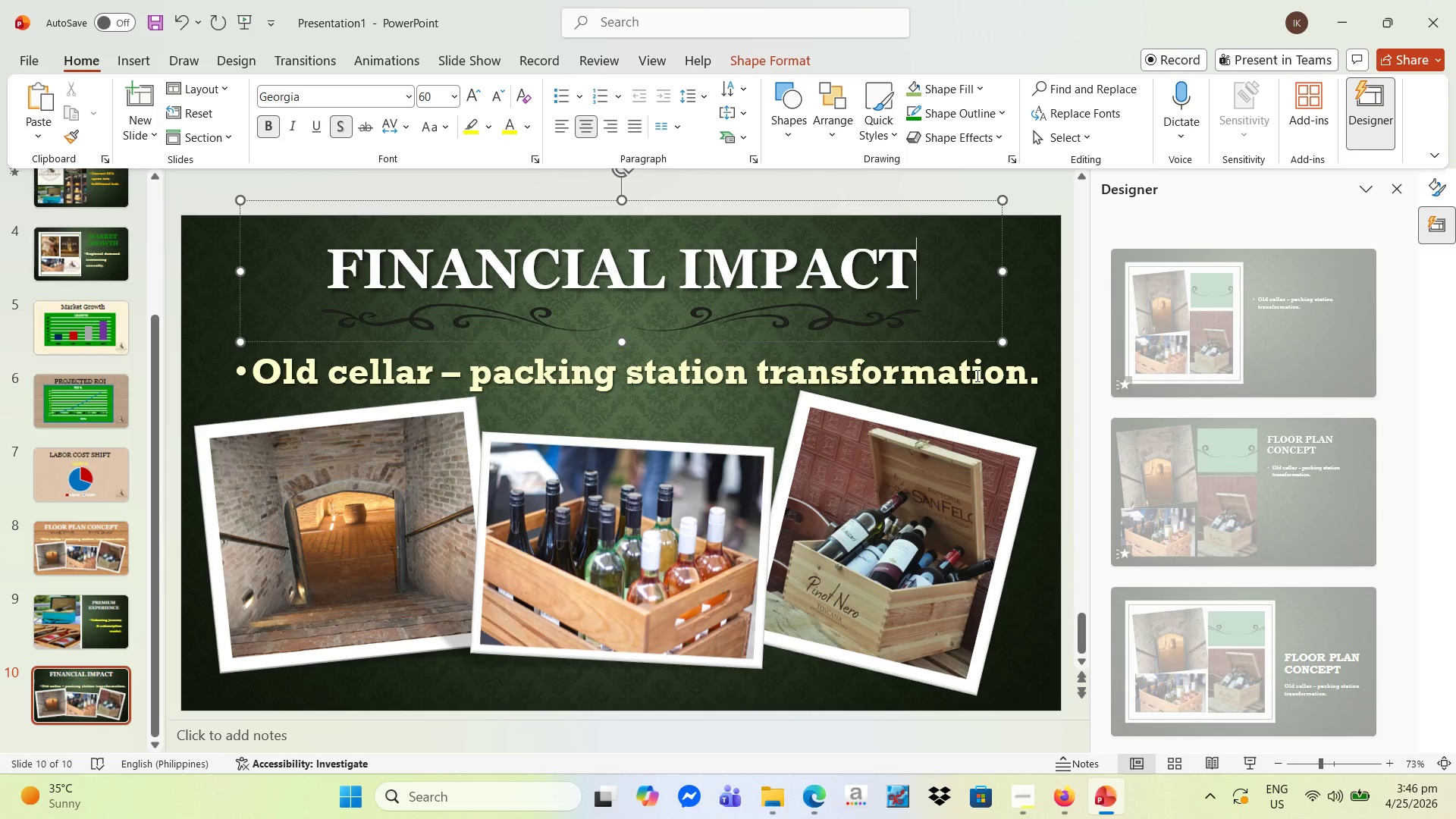 
hold_key(key=Backspace, duration=1.47)
 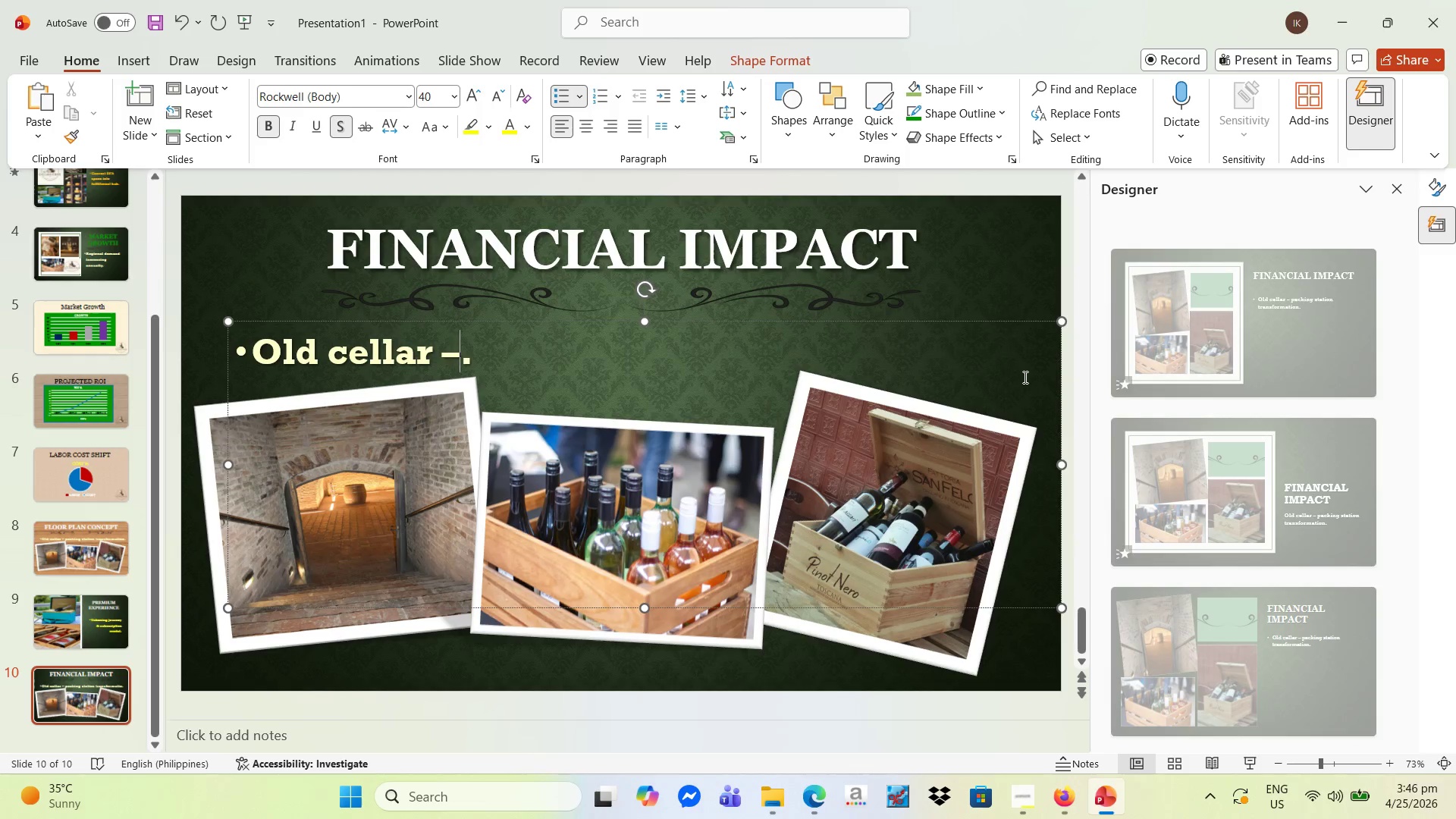 
key(Backspace)
key(Backspace)
key(Backspace)
key(Backspace)
key(Backspace)
key(Backspace)
key(Backspace)
key(Backspace)
key(Backspace)
key(Backspace)
key(Backspace)
key(Backspace)
type(high margins + repeat clients)
 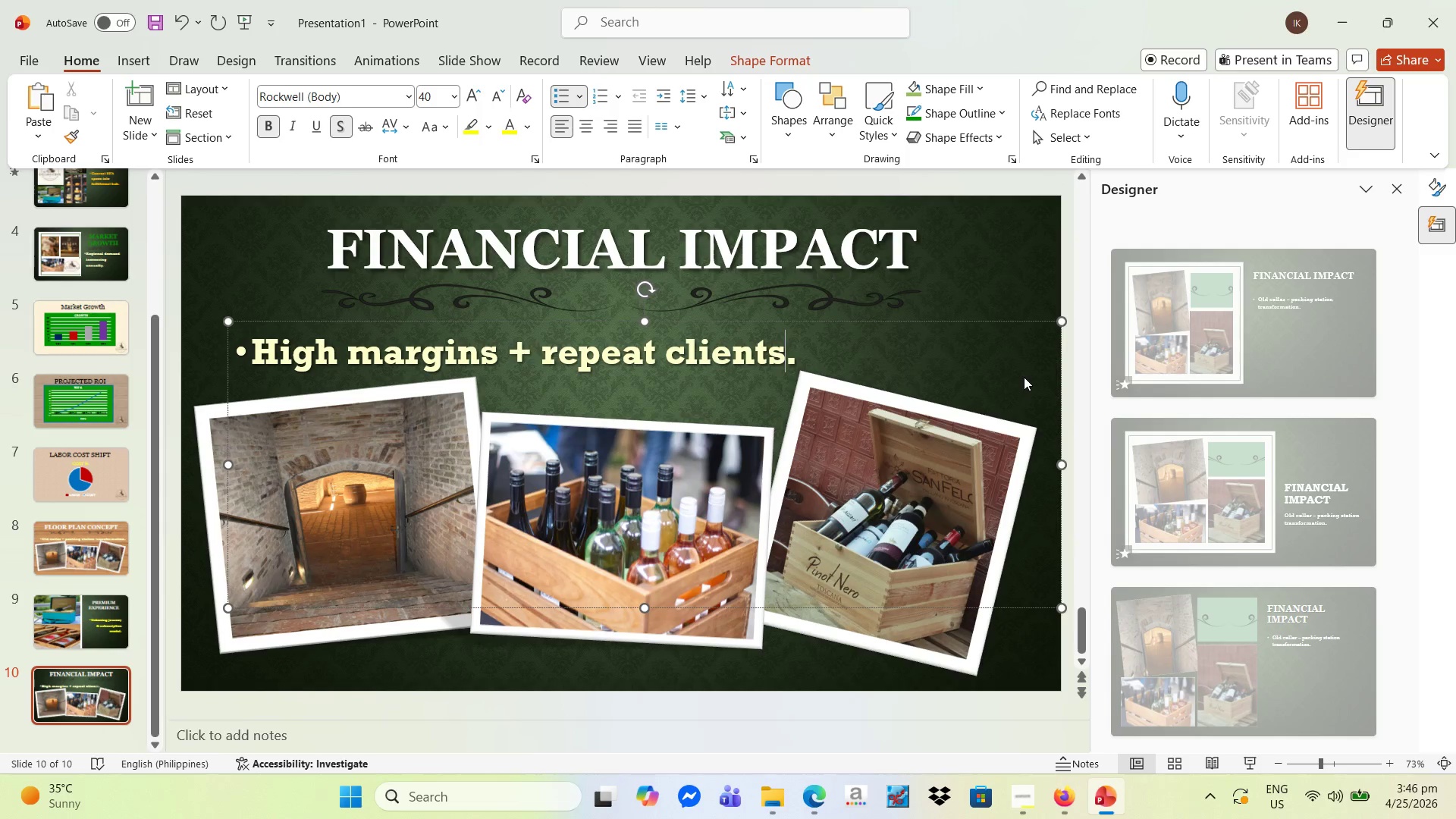 
left_click([402, 498])
 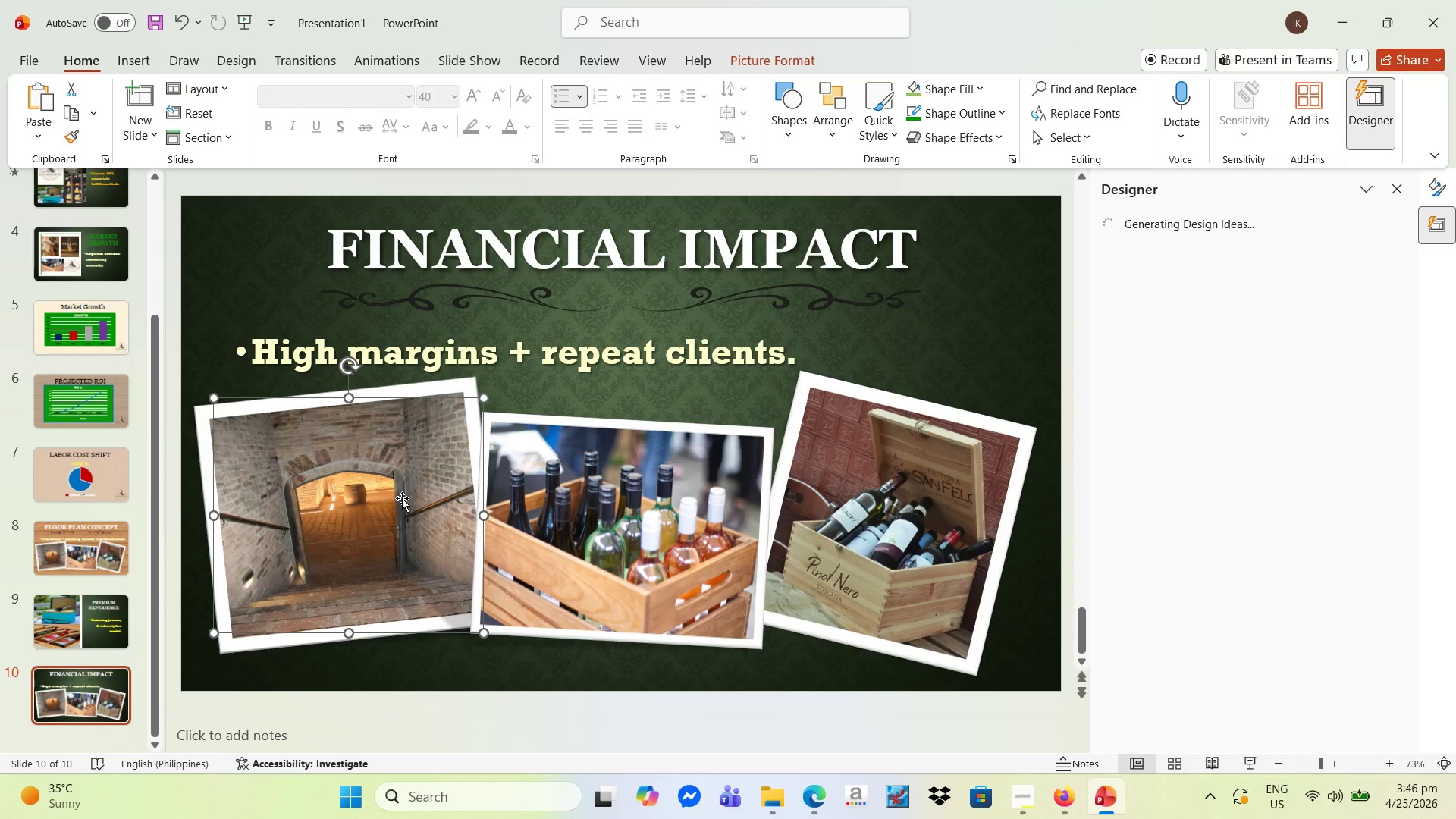 
key(Delete)
 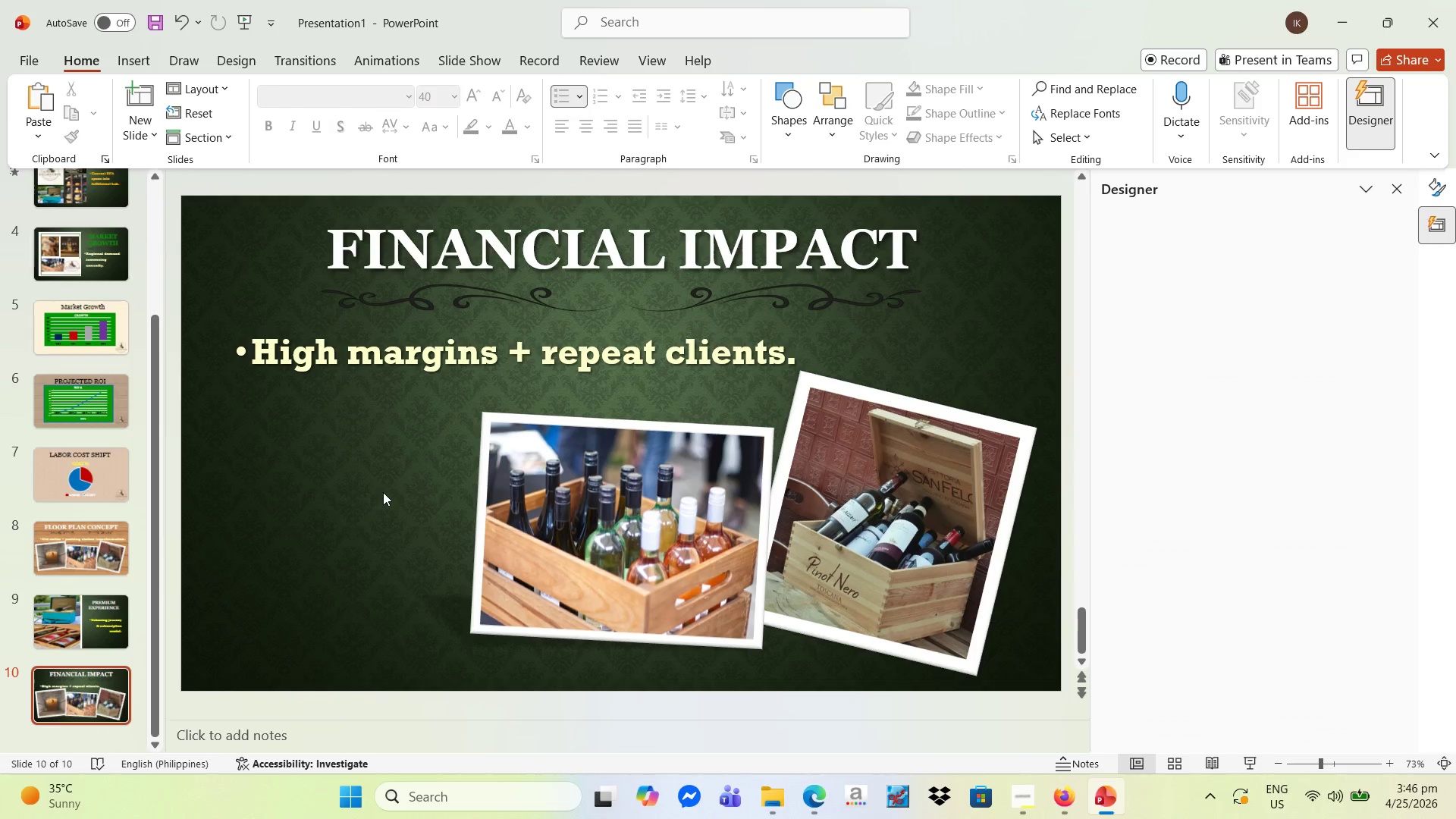 
left_click([563, 482])
 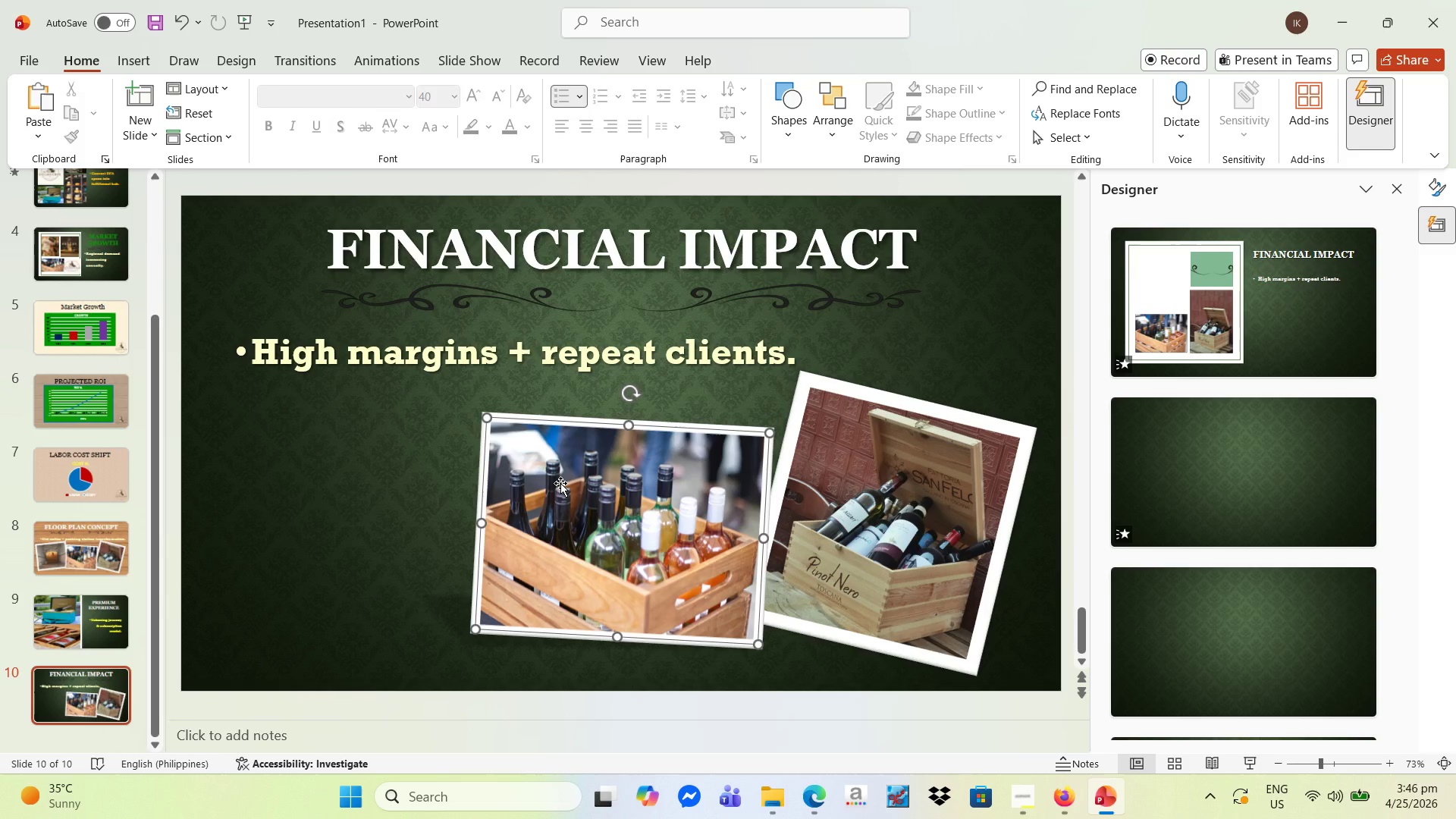 
key(Delete)
 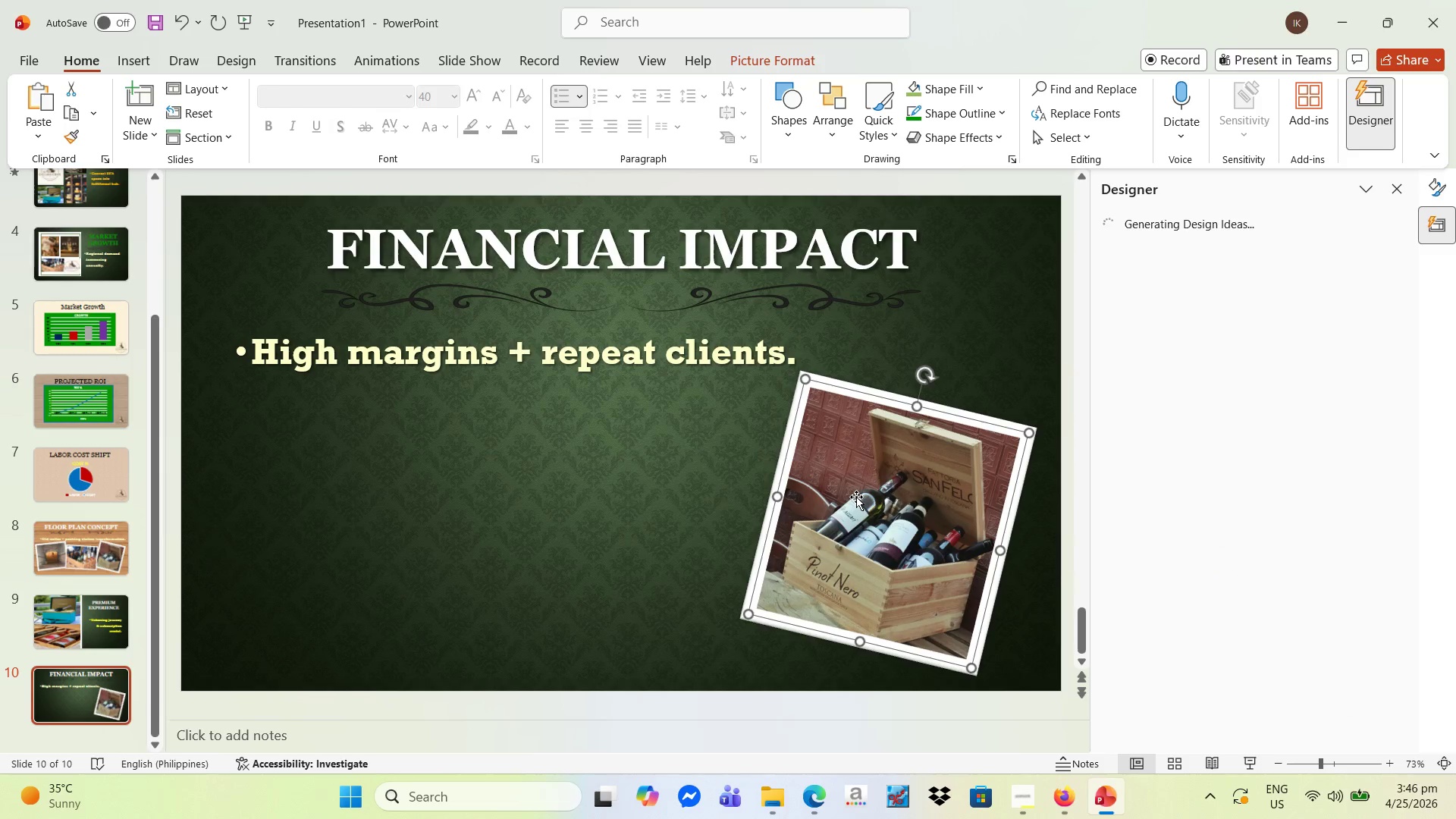 
key(Delete)
 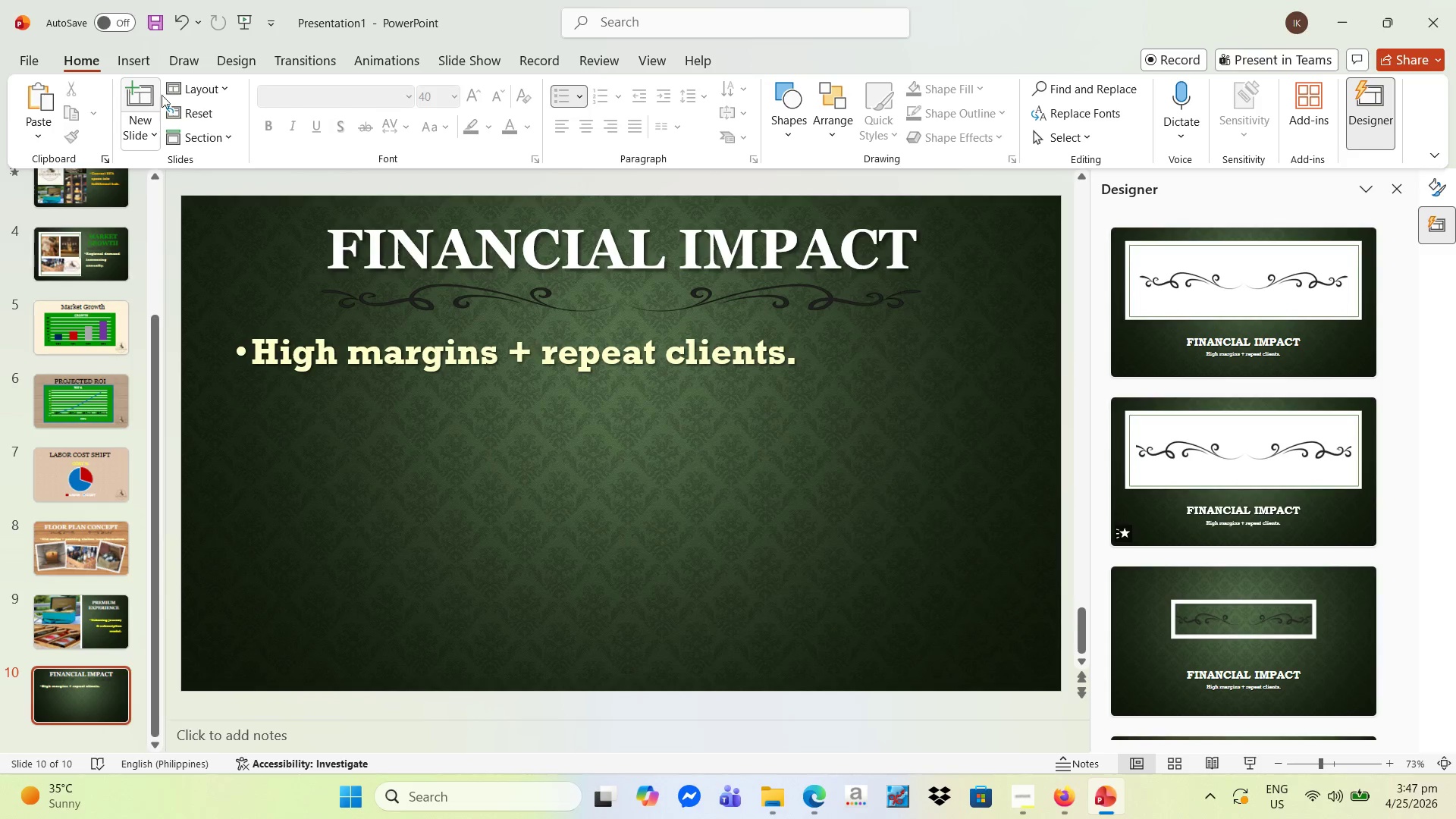 
left_click([128, 61])
 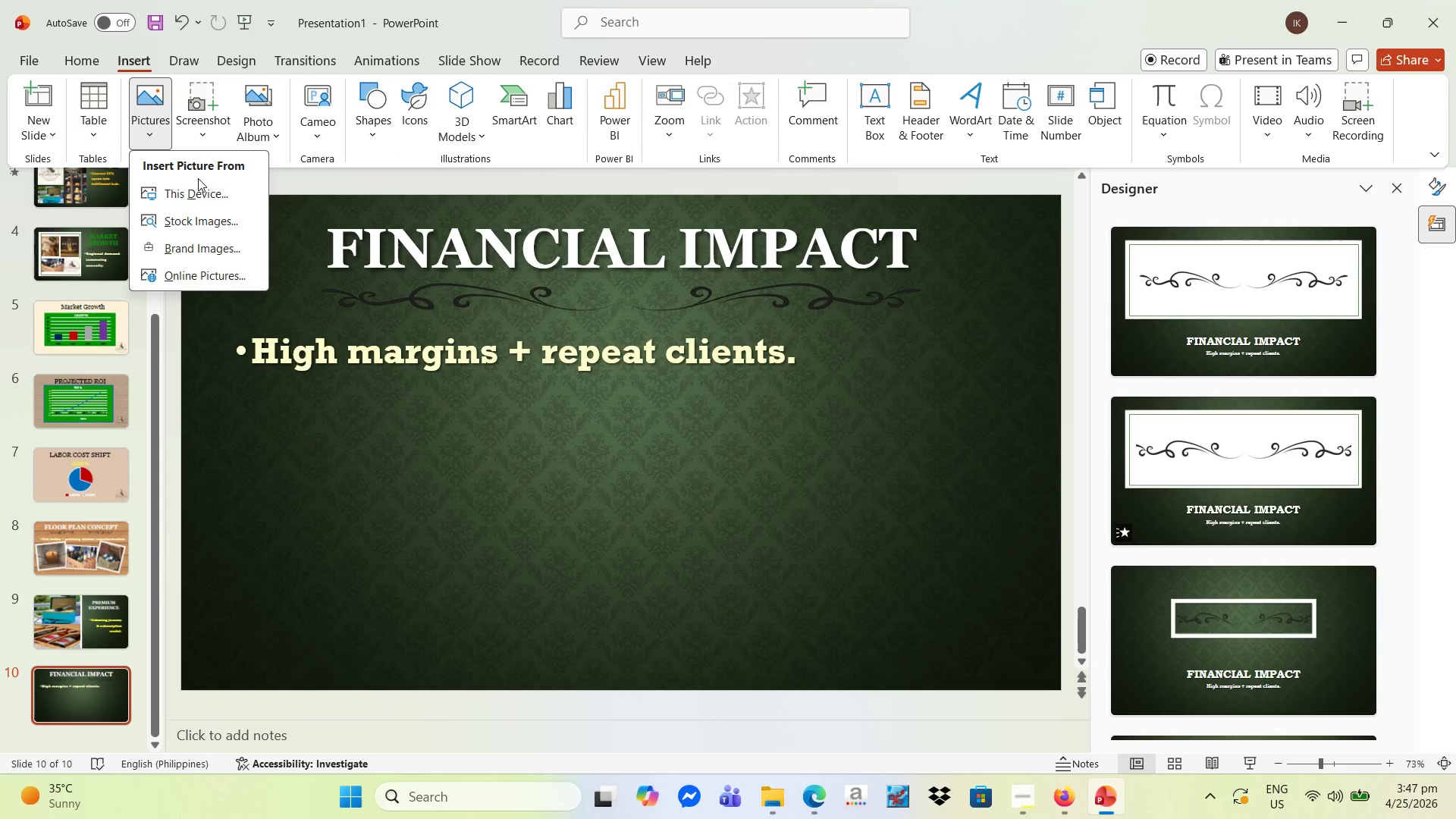 
left_click([192, 190])
 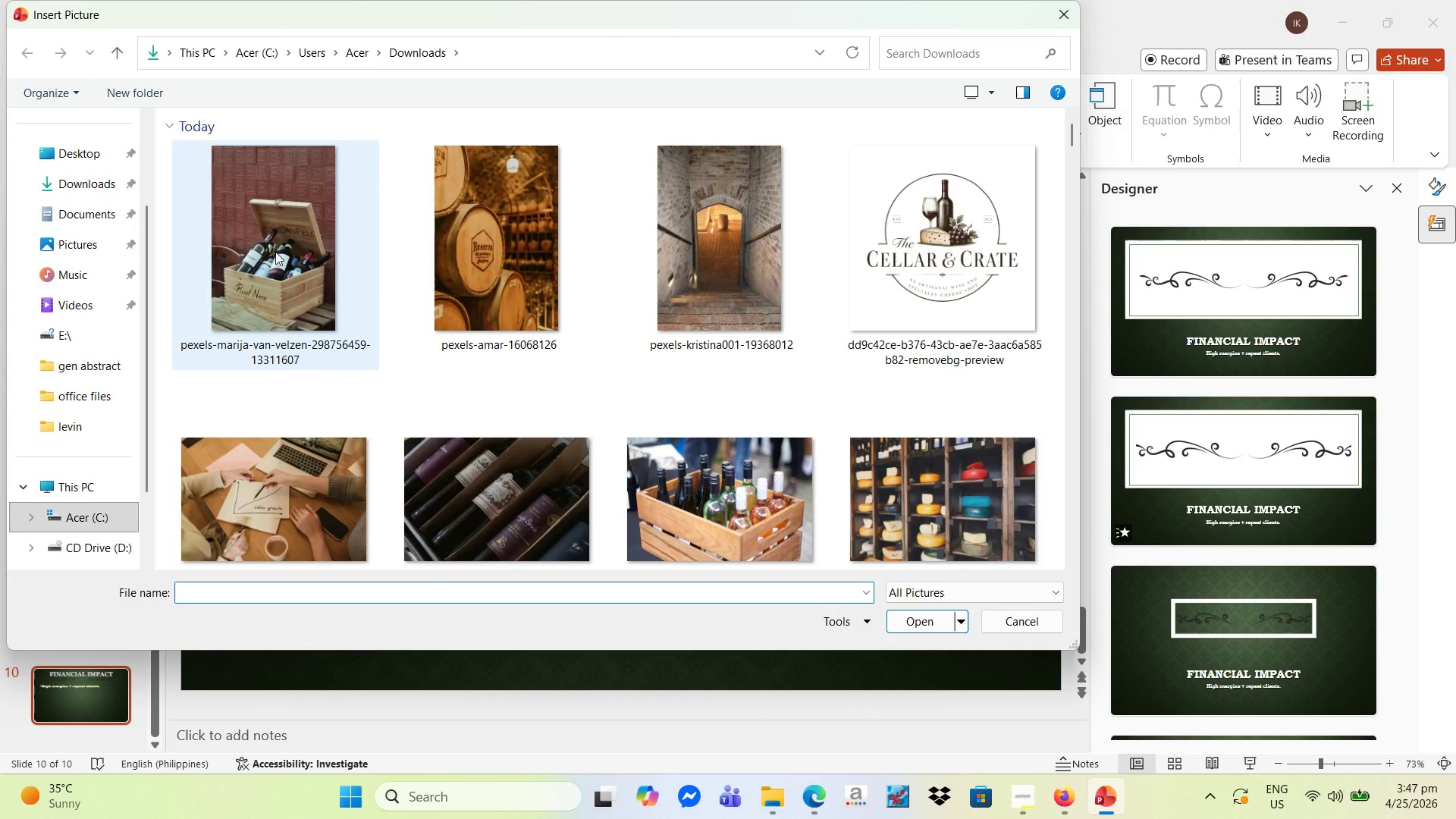 
scroll: coordinate [494, 347], scroll_direction: down, amount: 7.0
 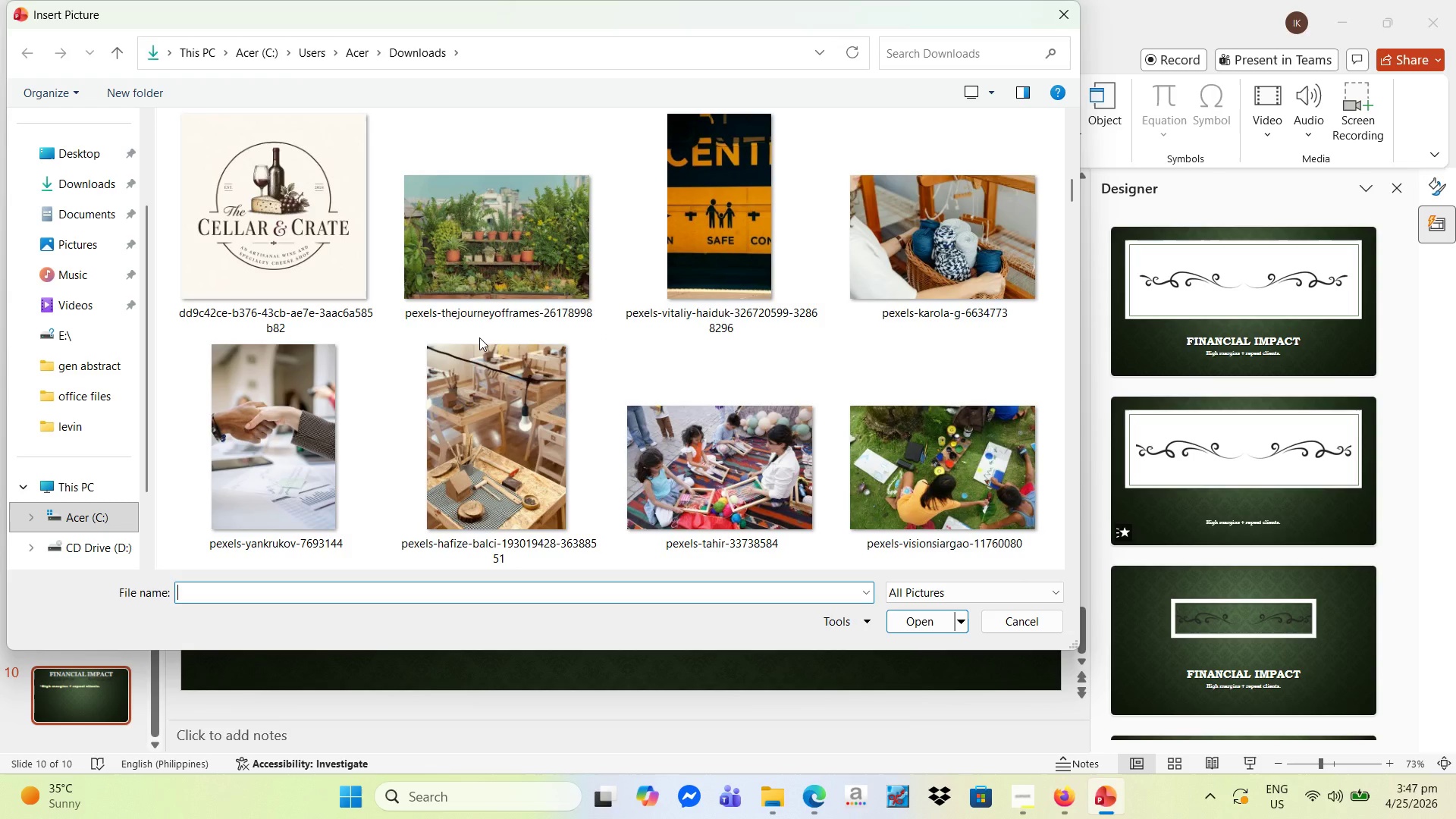 
scroll: coordinate [479, 337], scroll_direction: up, amount: 1.0
 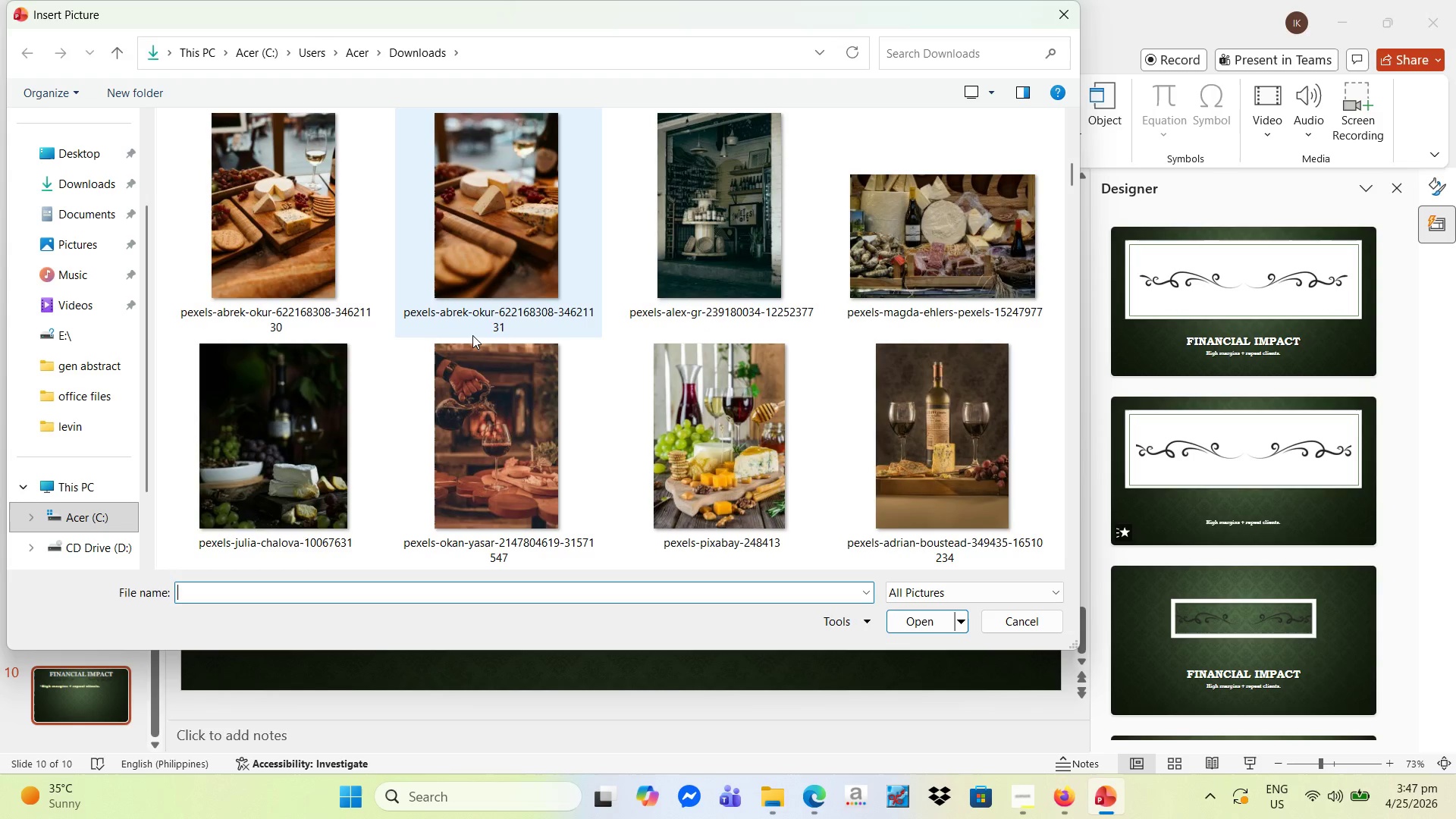 
wait(9.11)
 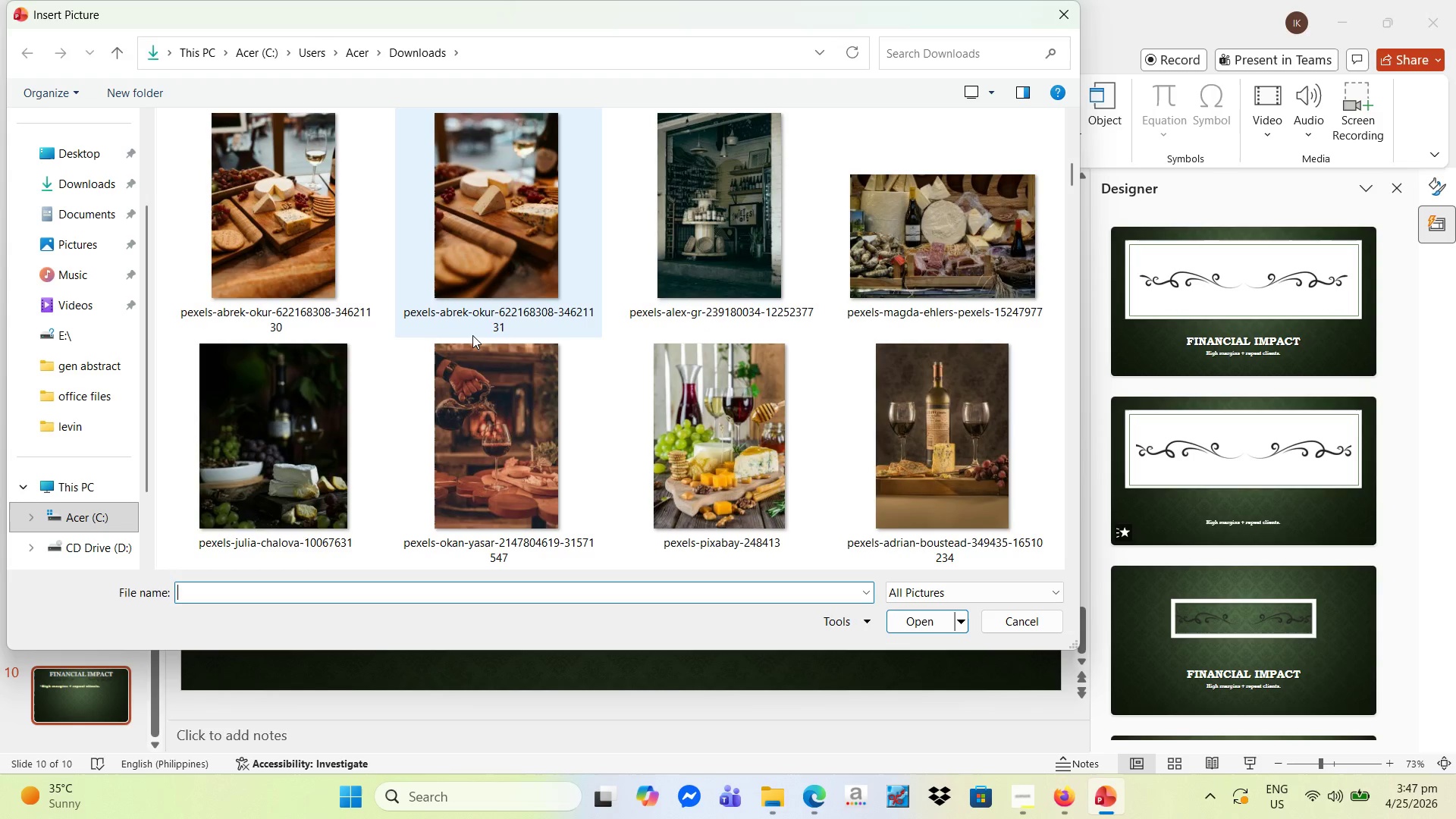 
left_click([704, 413])
 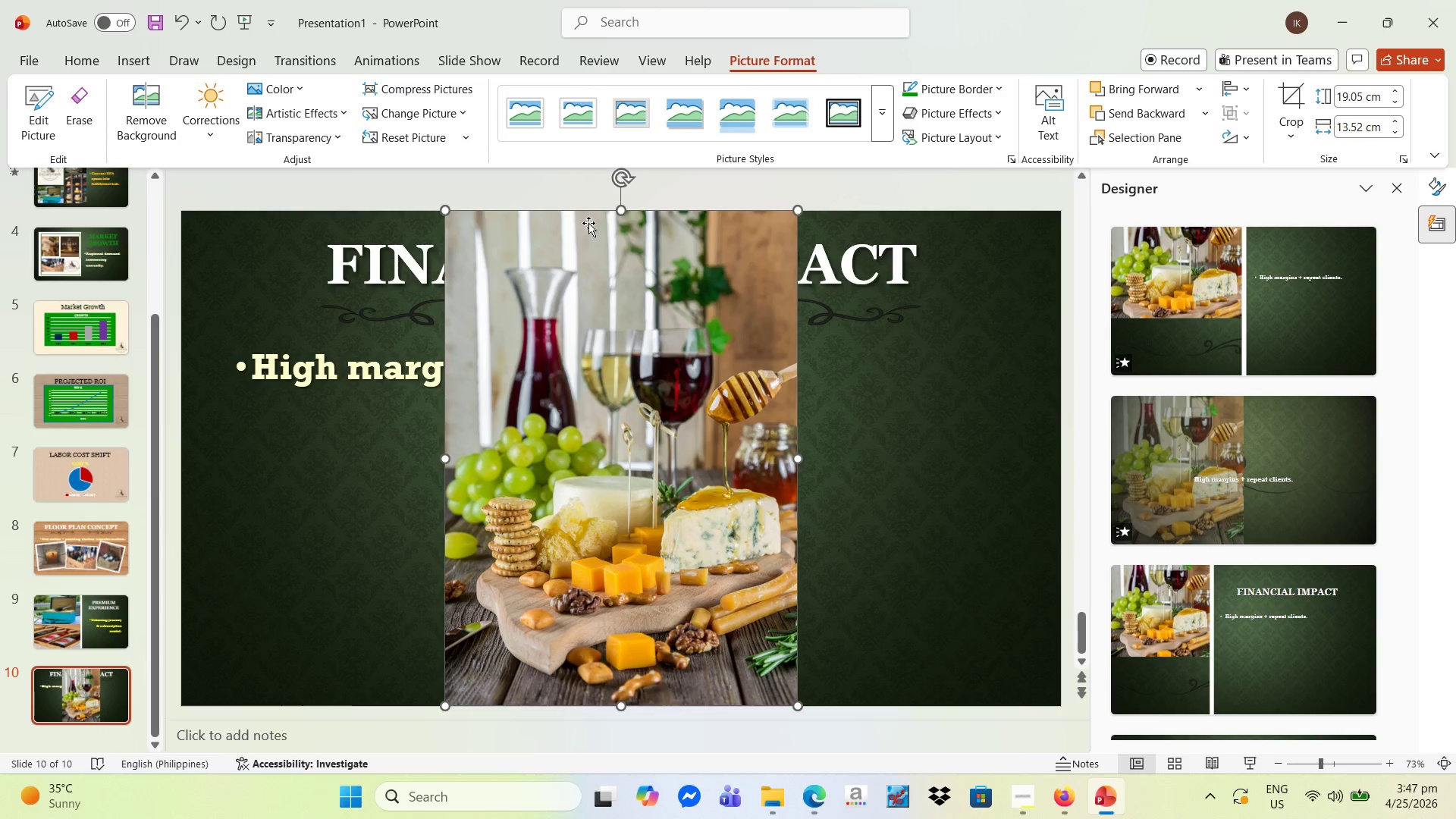 
wait(5.48)
 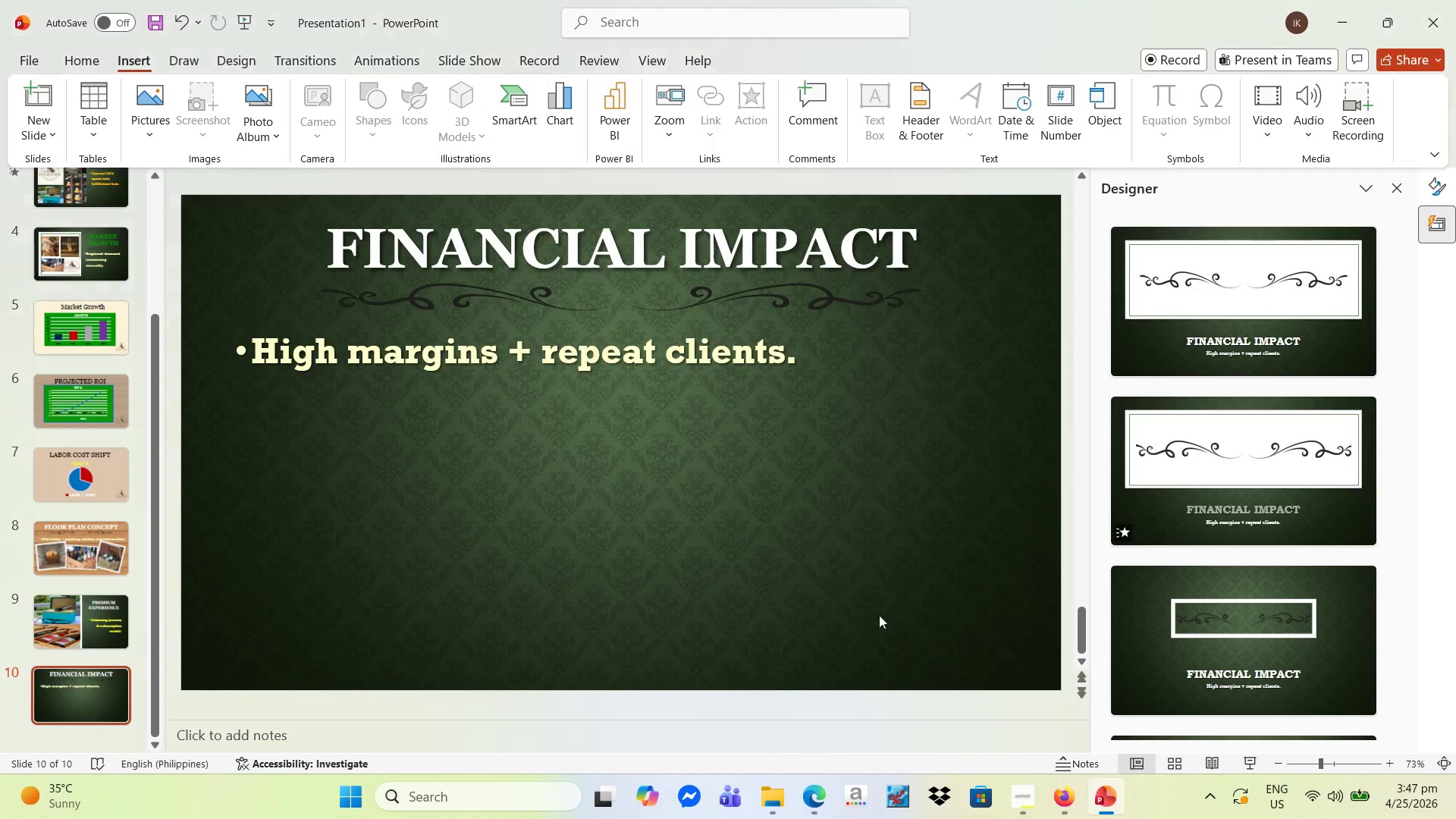 
left_click_drag(start_coordinate=[447, 213], to_coordinate=[592, 410])
 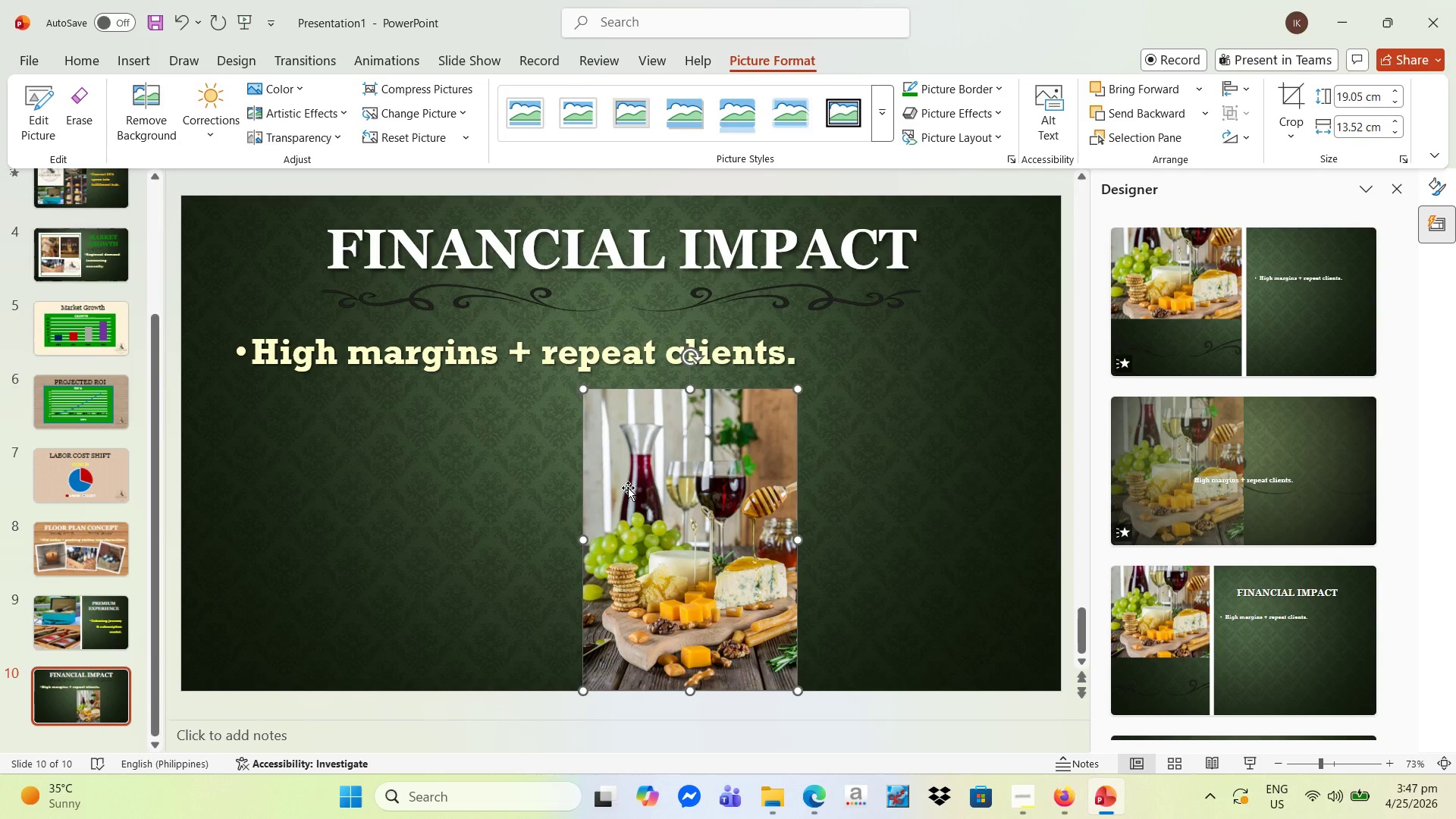 
left_click_drag(start_coordinate=[628, 488], to_coordinate=[425, 475])
 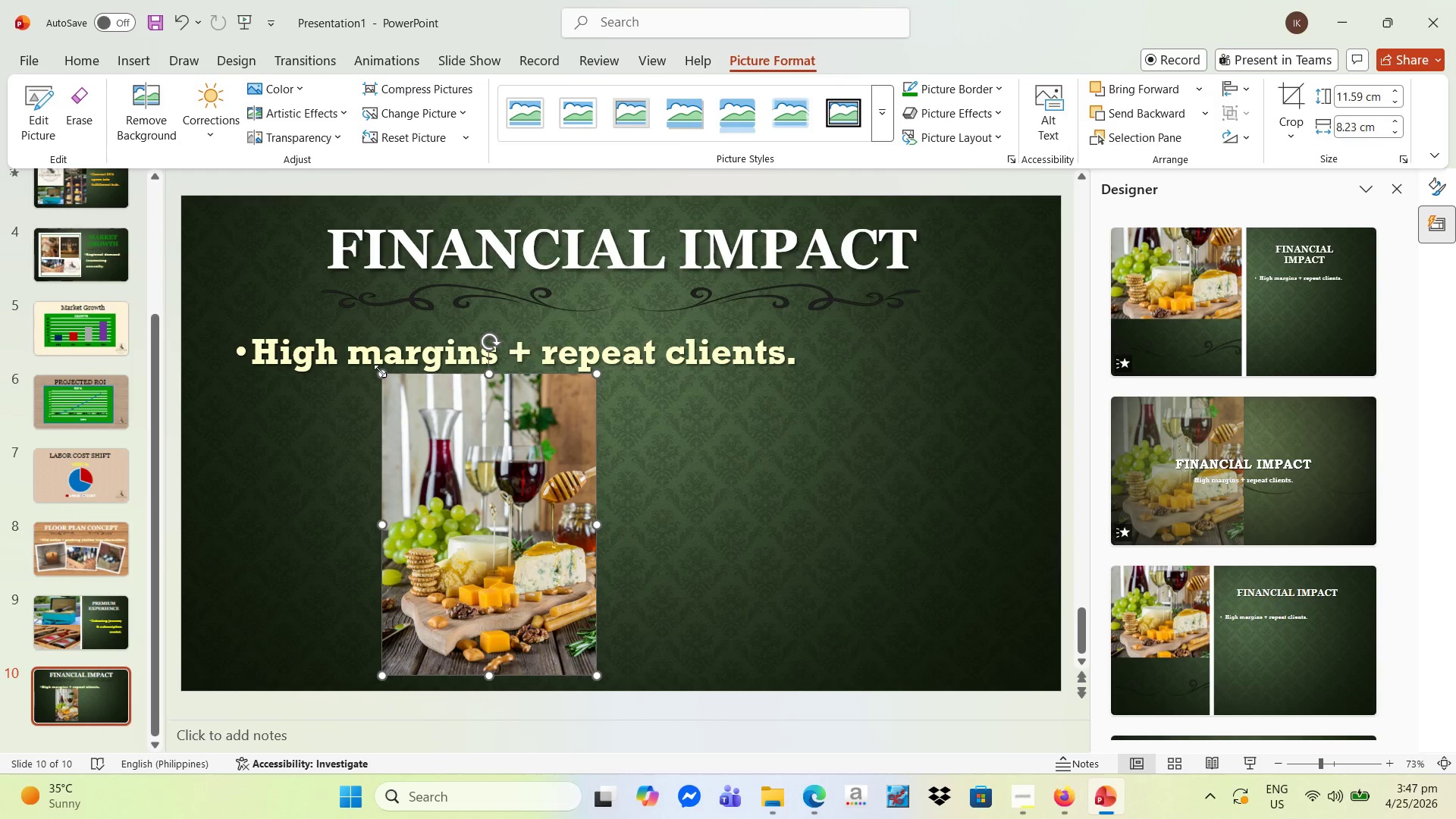 
left_click_drag(start_coordinate=[380, 371], to_coordinate=[424, 426])
 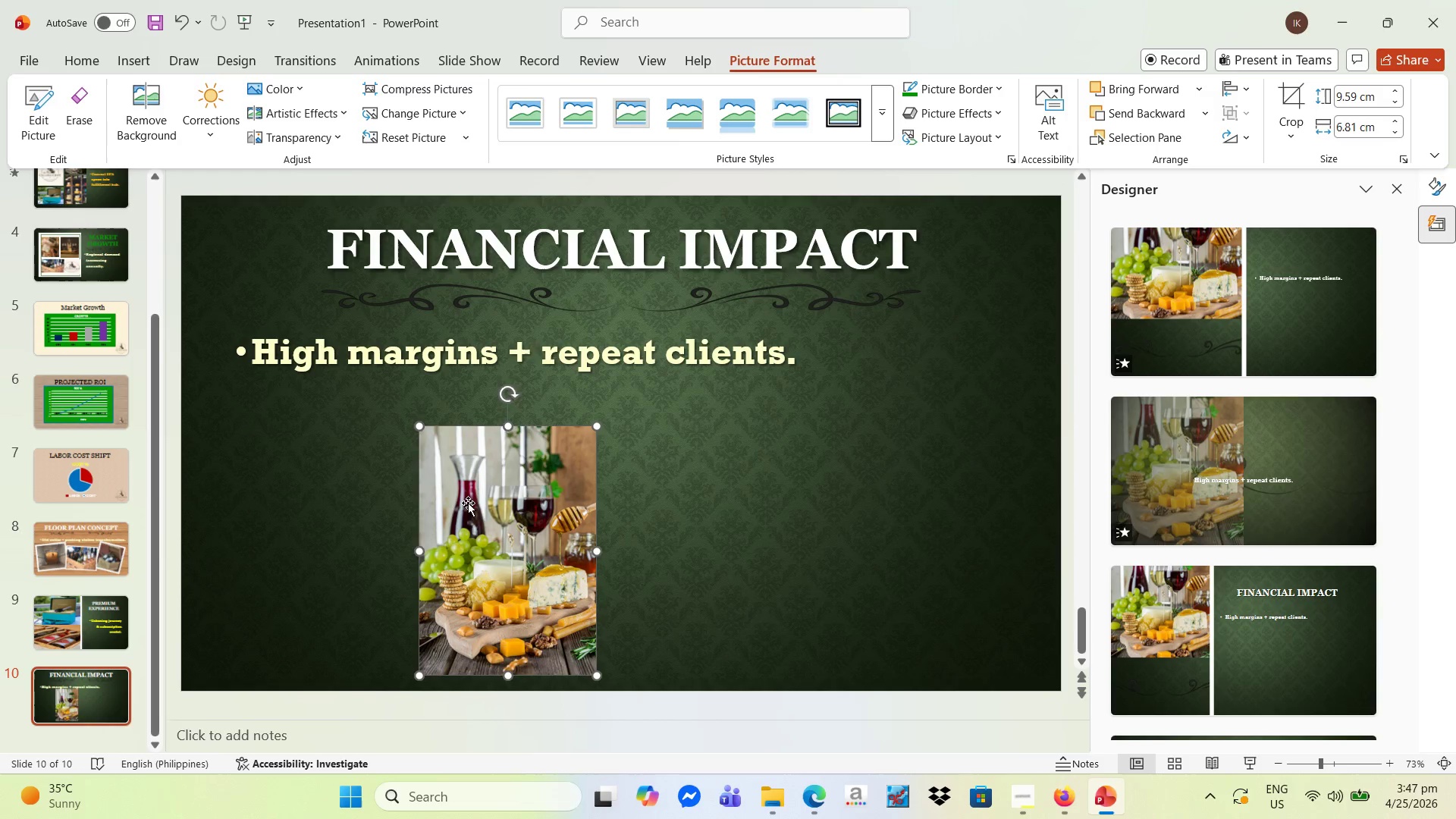 
left_click_drag(start_coordinate=[468, 503], to_coordinate=[274, 494])
 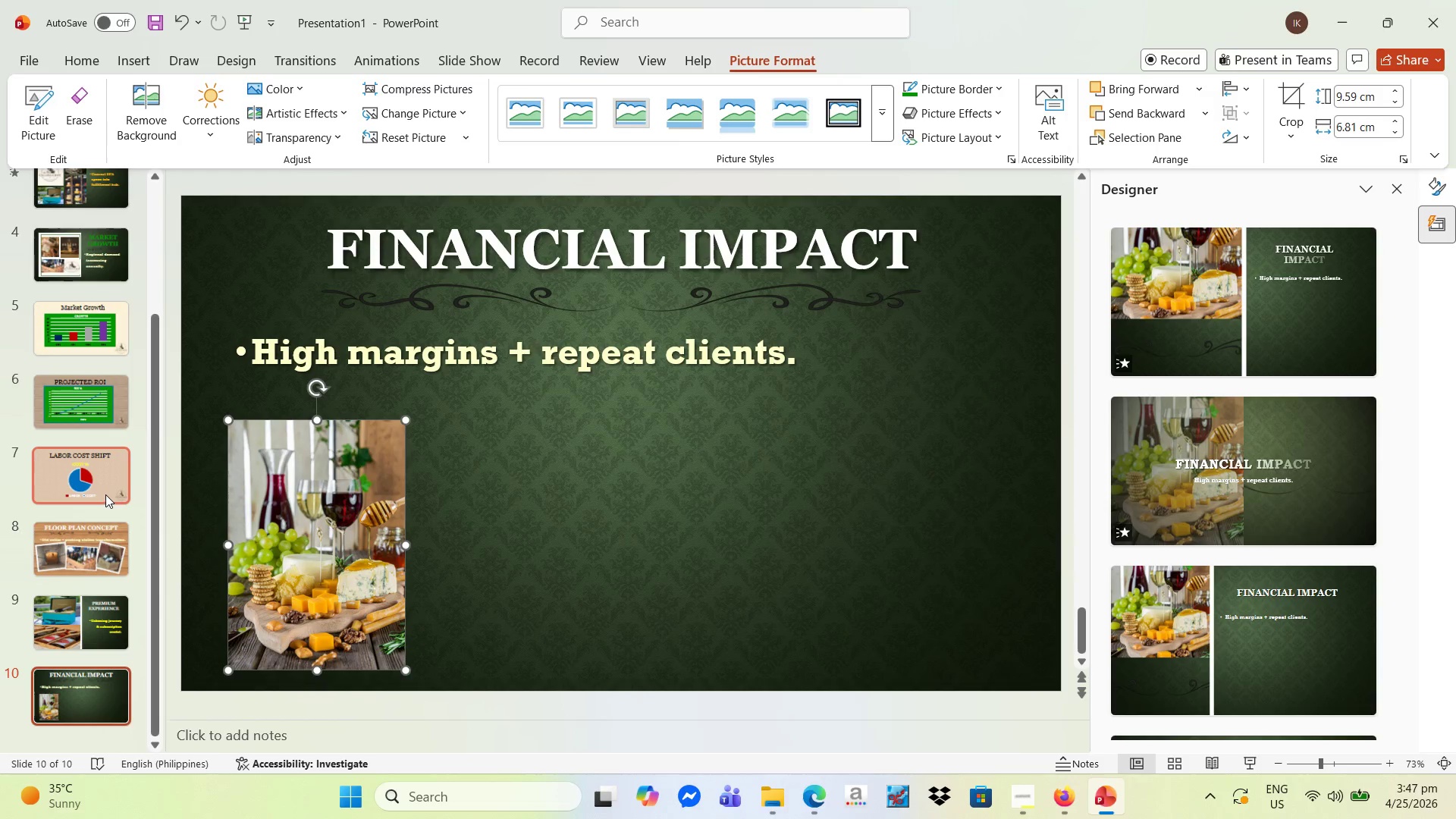 
left_click([101, 563])
 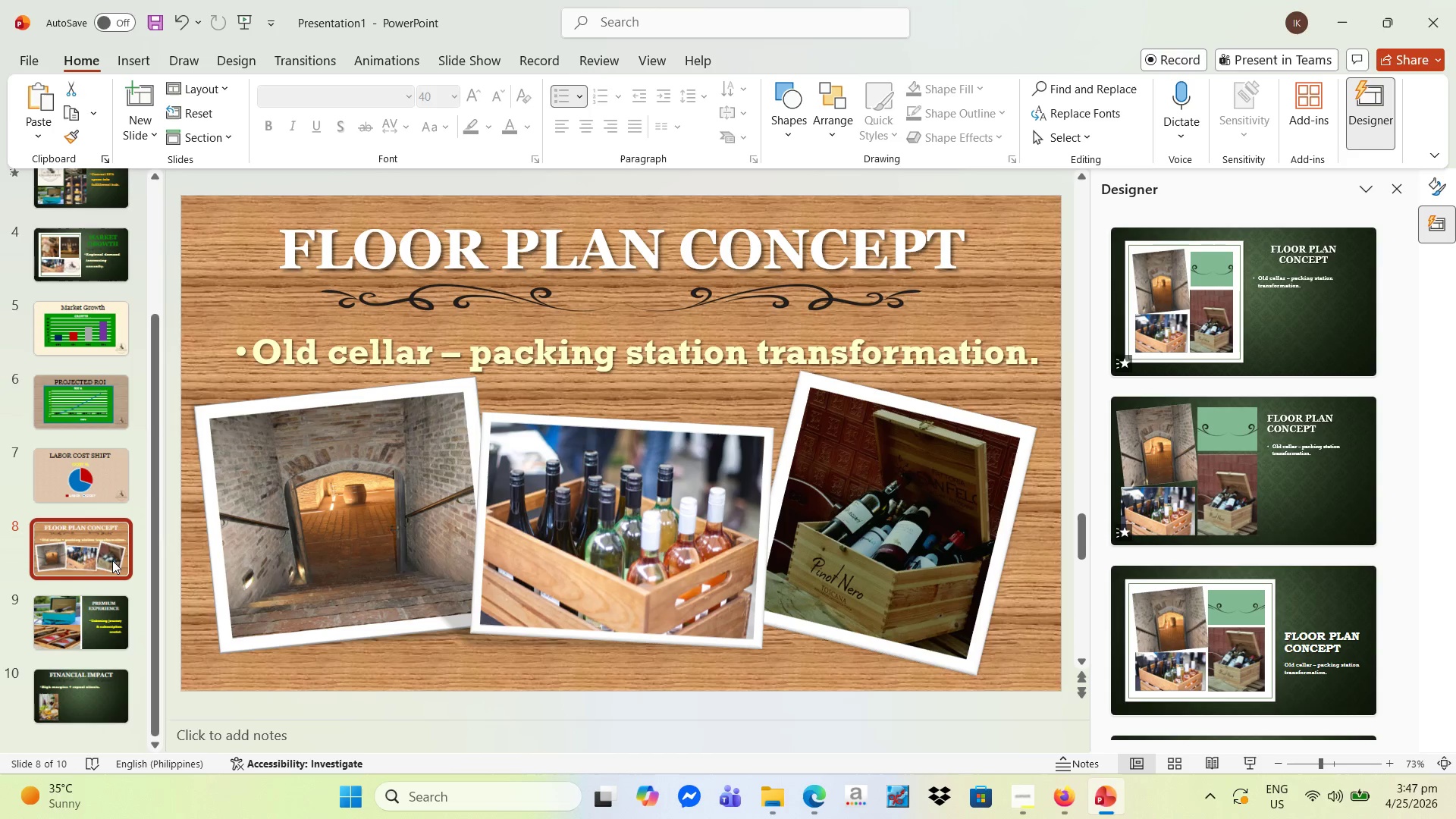 
wait(6.88)
 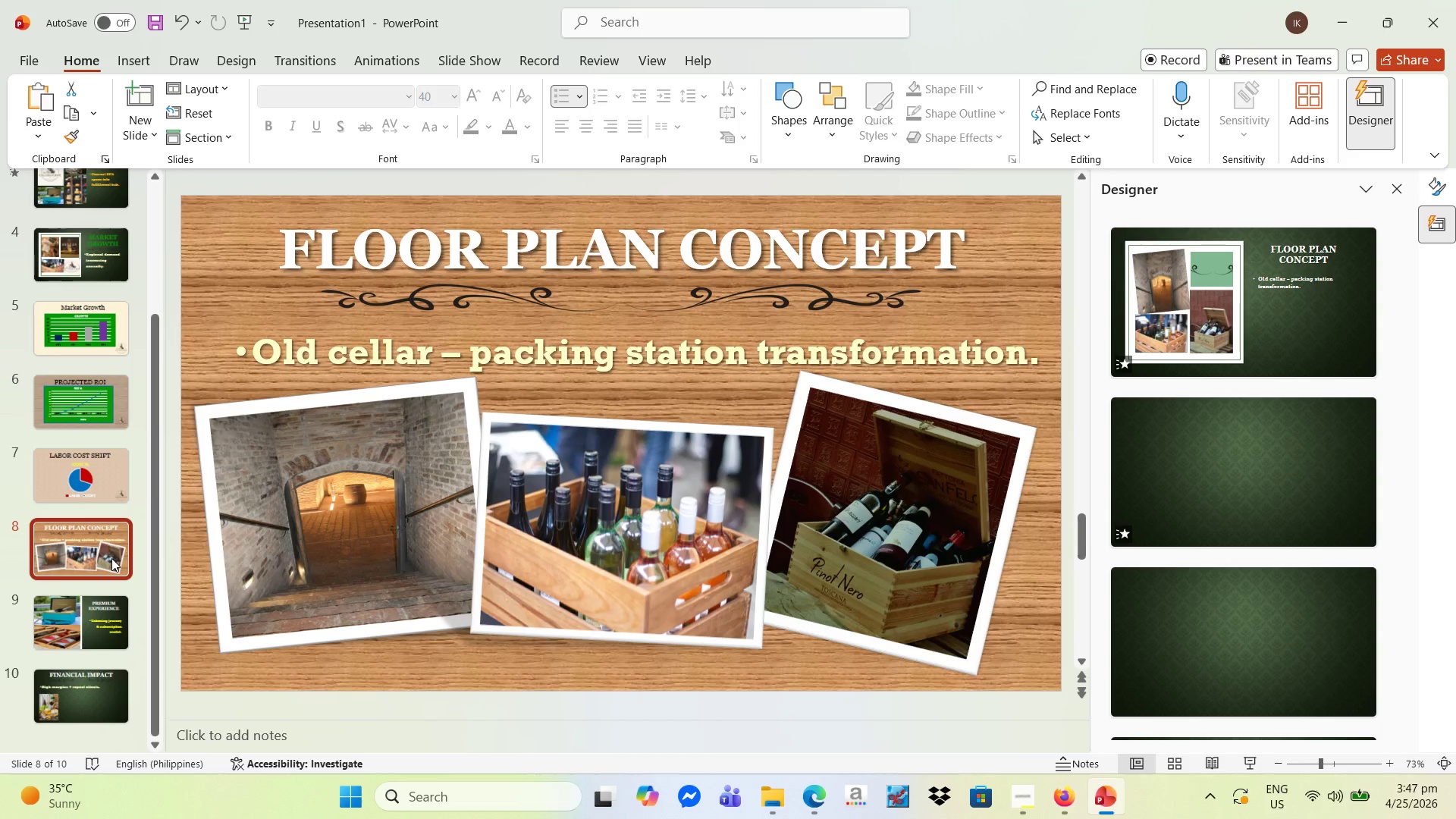 
scroll: coordinate [83, 419], scroll_direction: up, amount: 3.0
 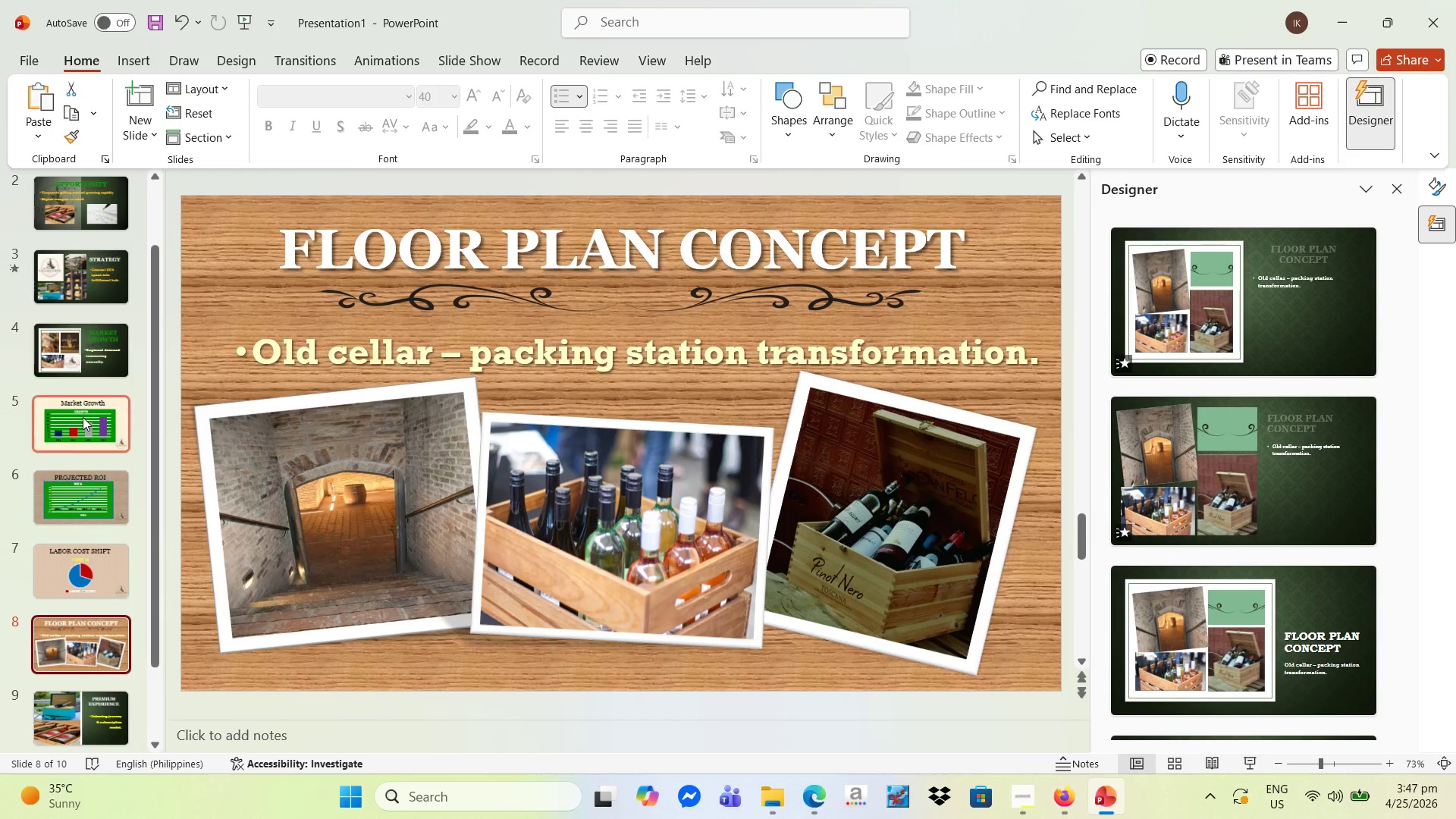 
scroll: coordinate [89, 438], scroll_direction: down, amount: 4.0
 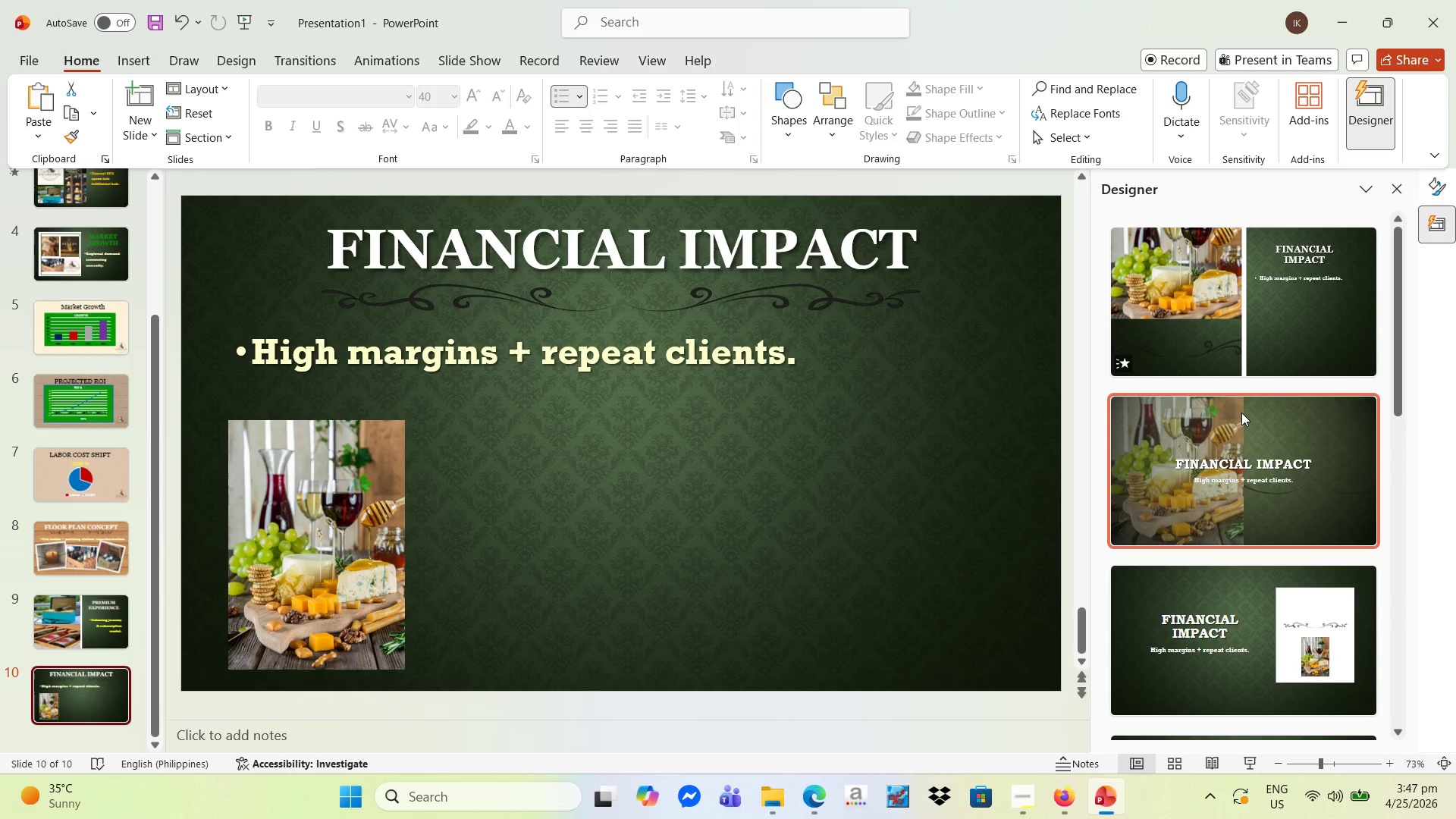 
wait(12.72)
 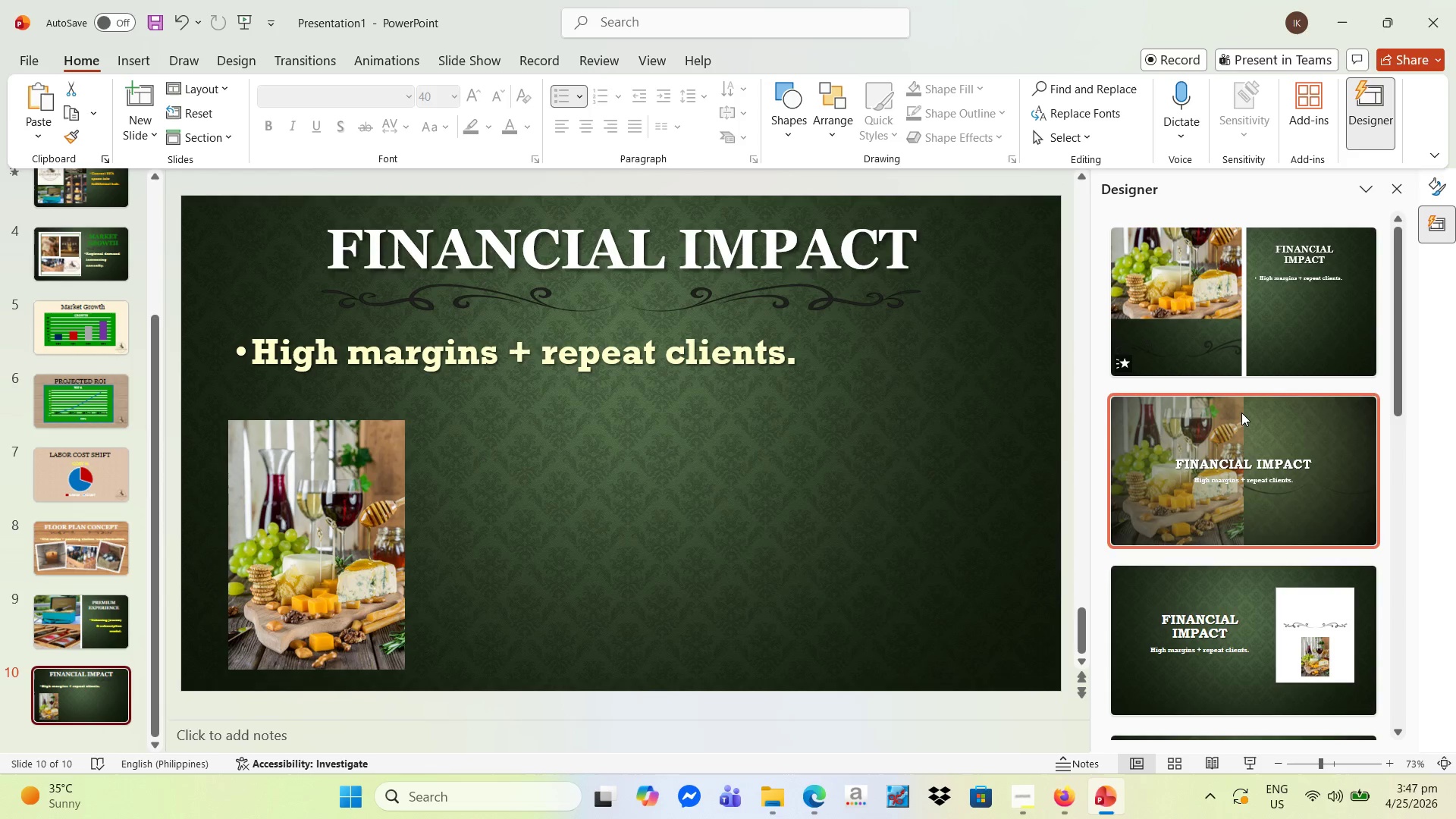 
left_click([1239, 413])
 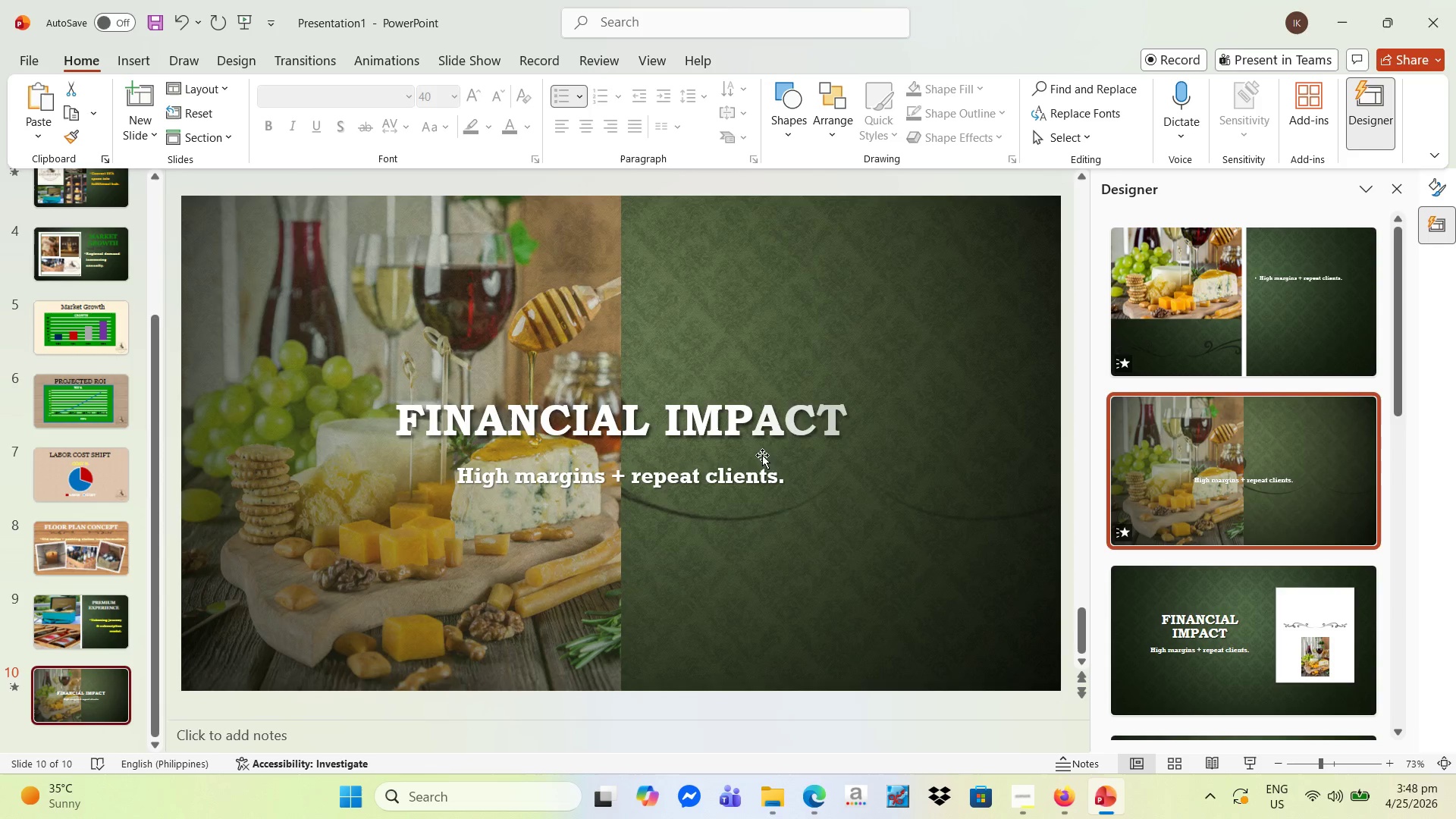 
left_click([836, 427])
 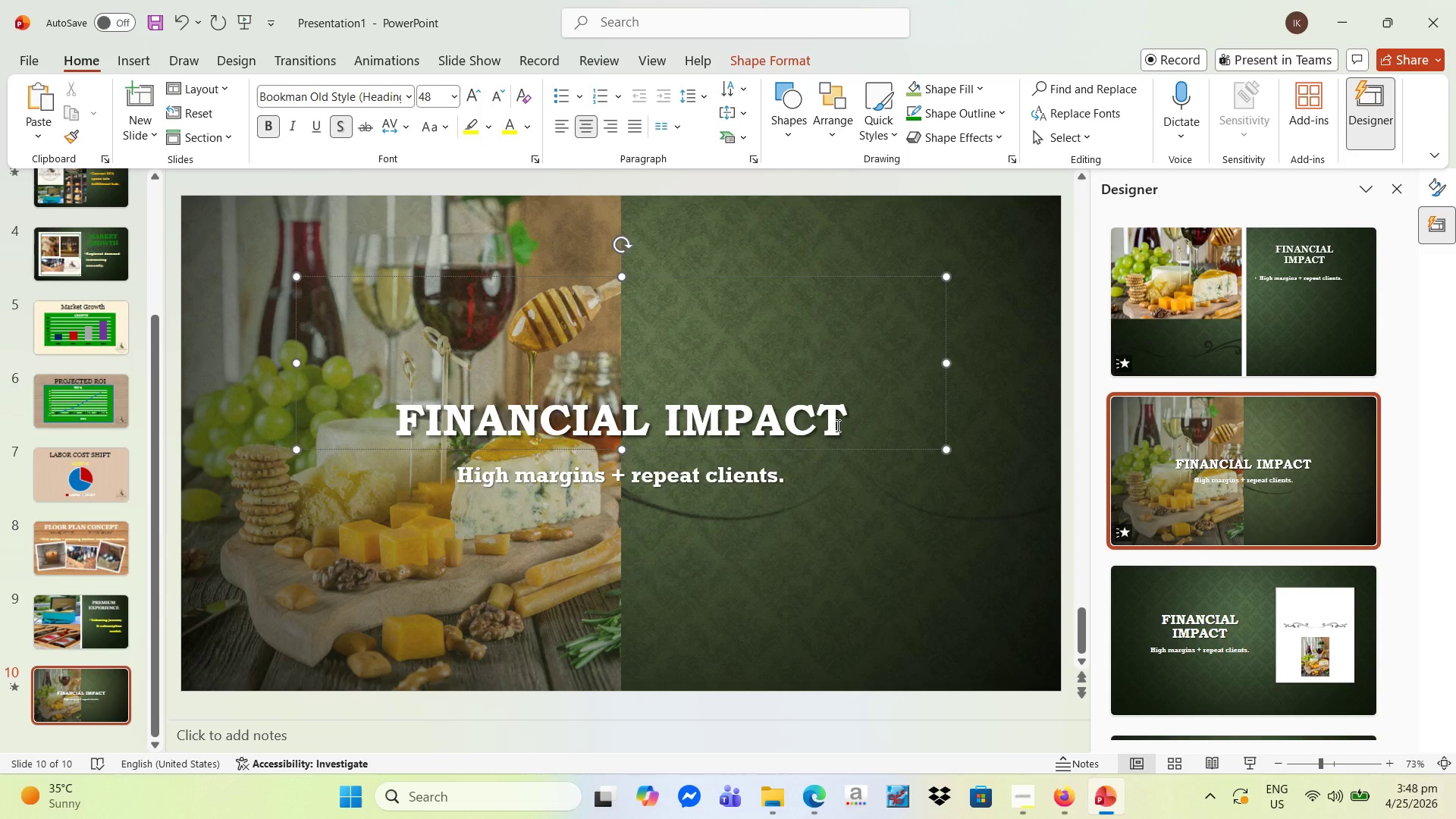 
left_click_drag(start_coordinate=[836, 425], to_coordinate=[432, 424])
 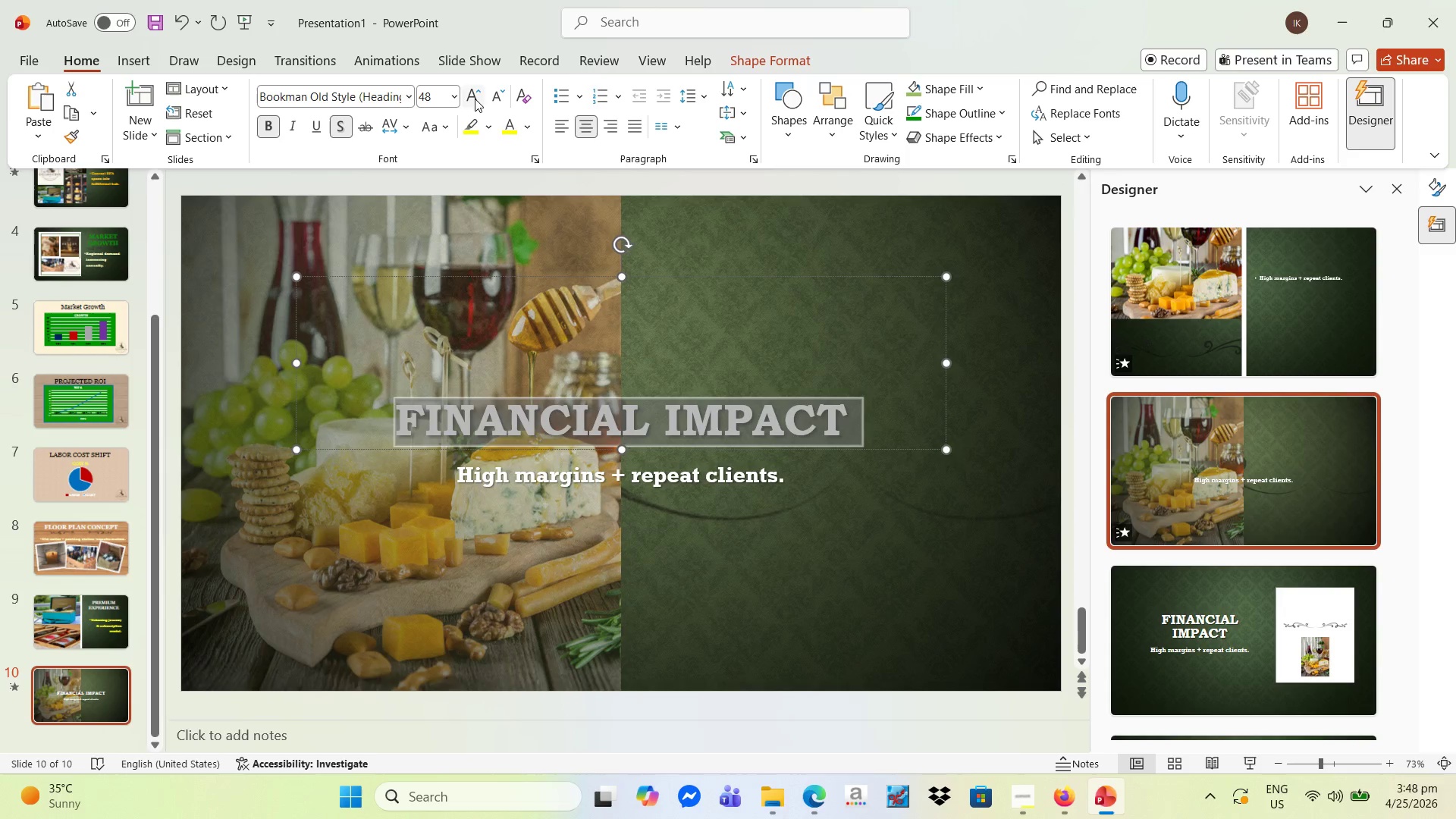 
double_click([473, 100])
 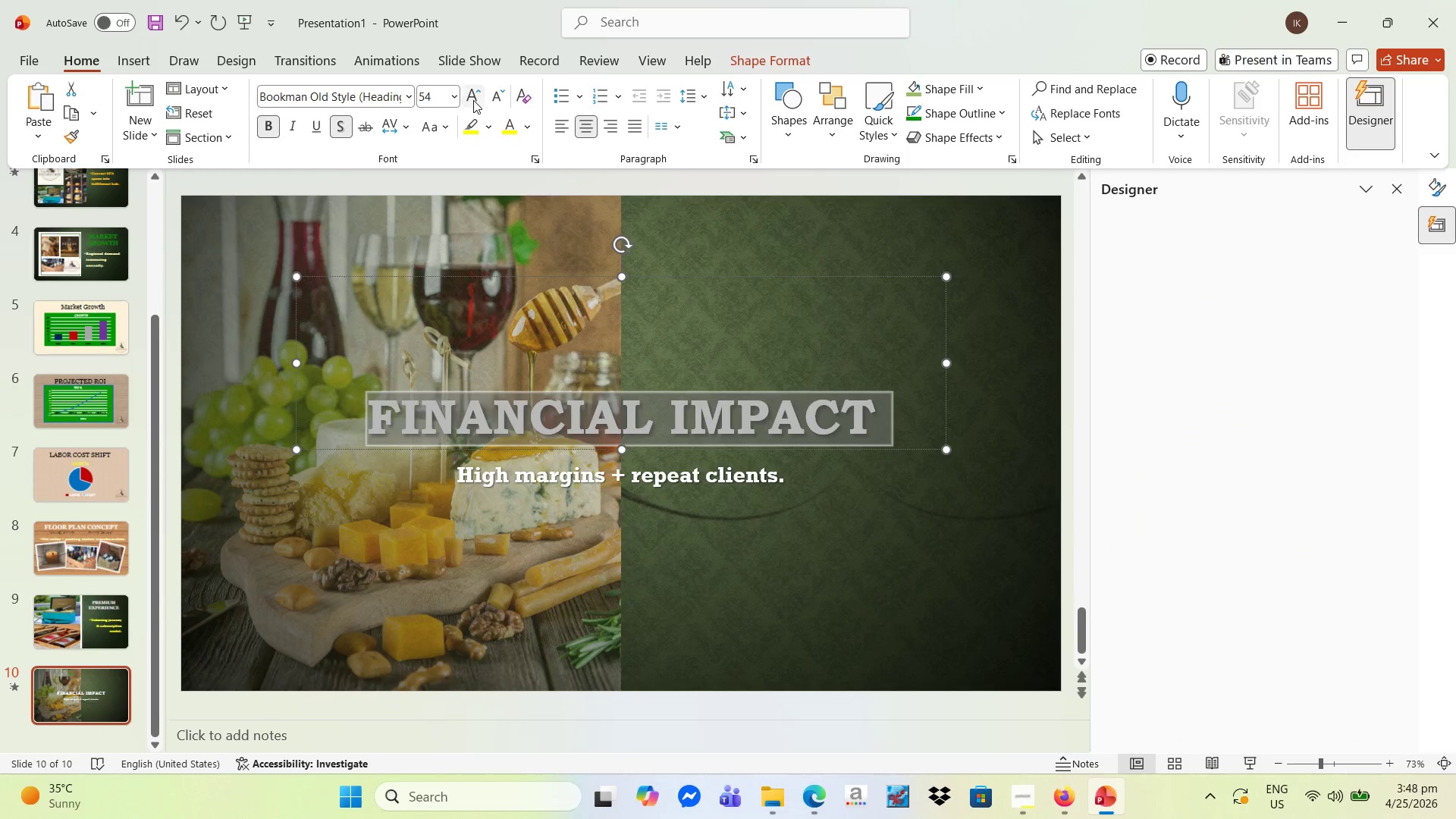 
triple_click([473, 100])
 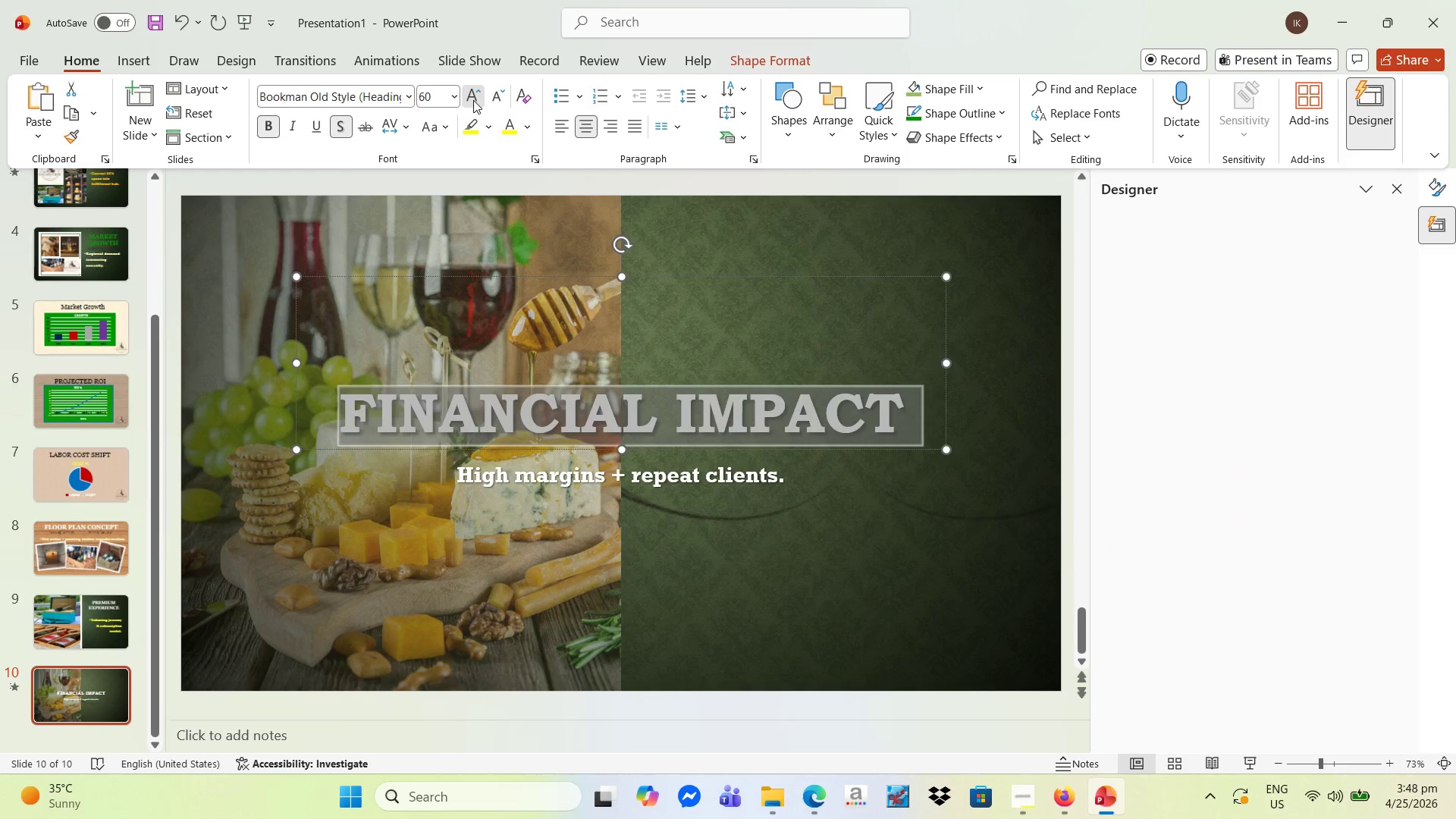 
triple_click([473, 100])
 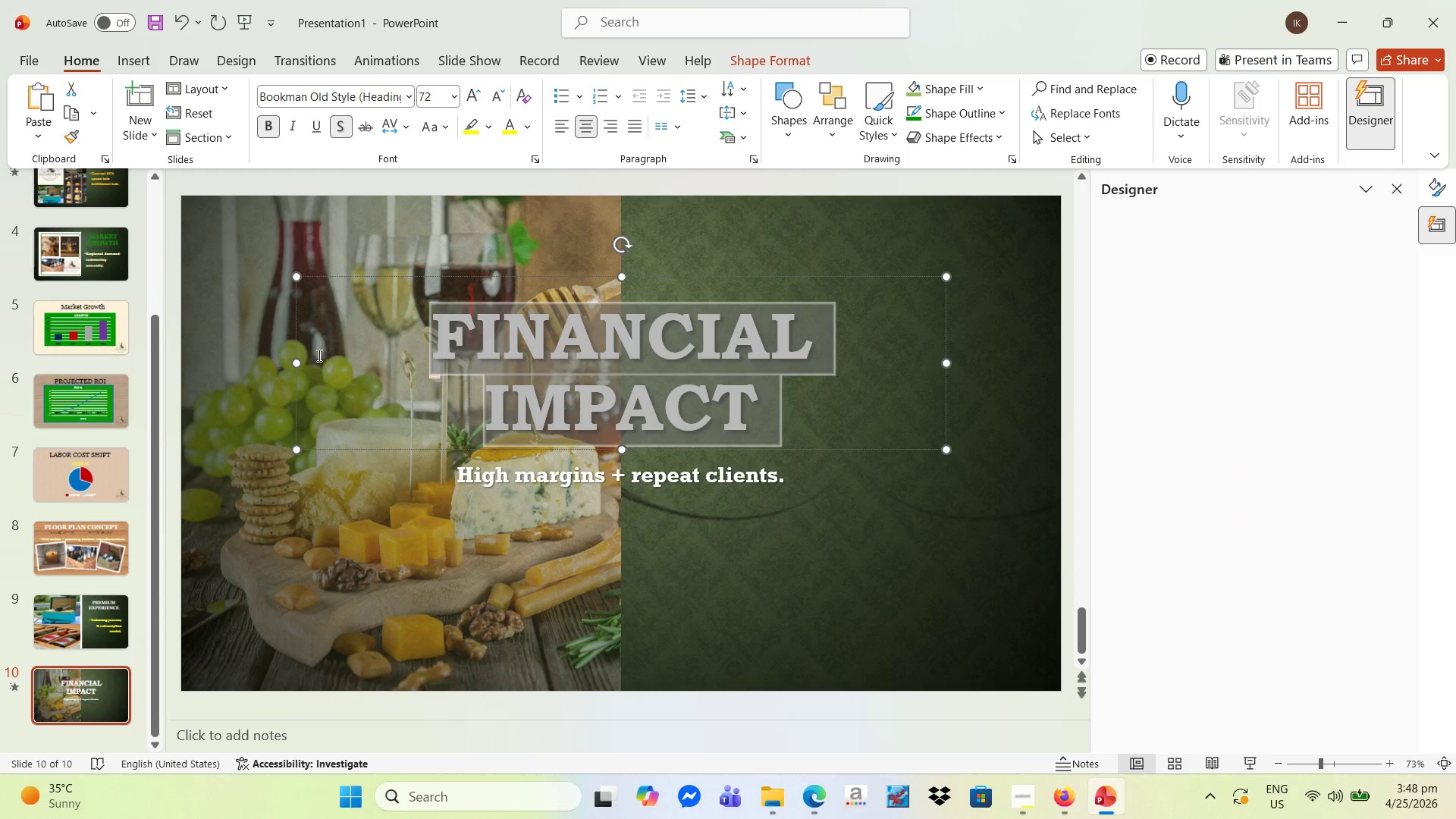 
left_click_drag(start_coordinate=[297, 359], to_coordinate=[242, 358])
 